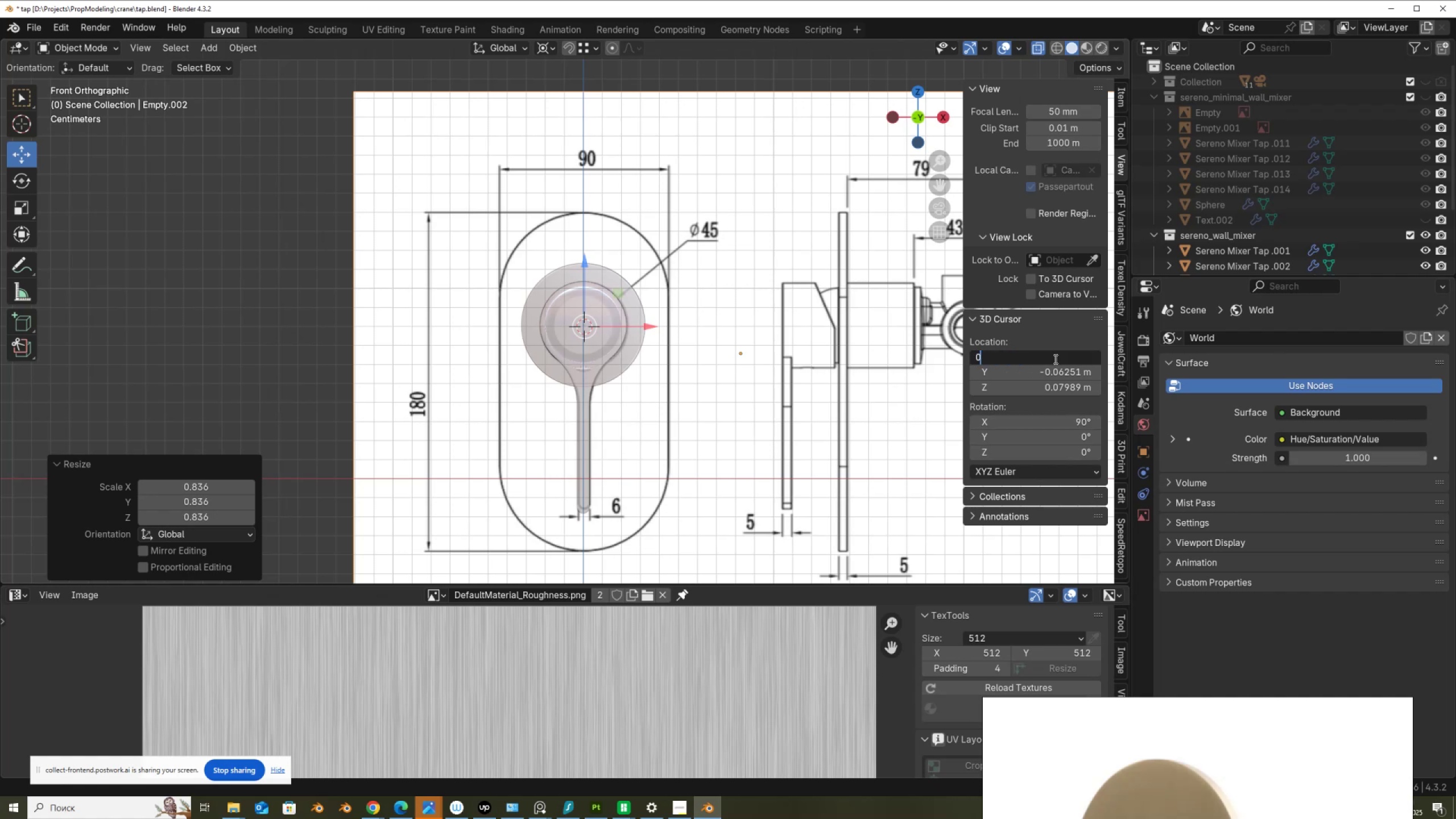 
key(NumpadEnter)
 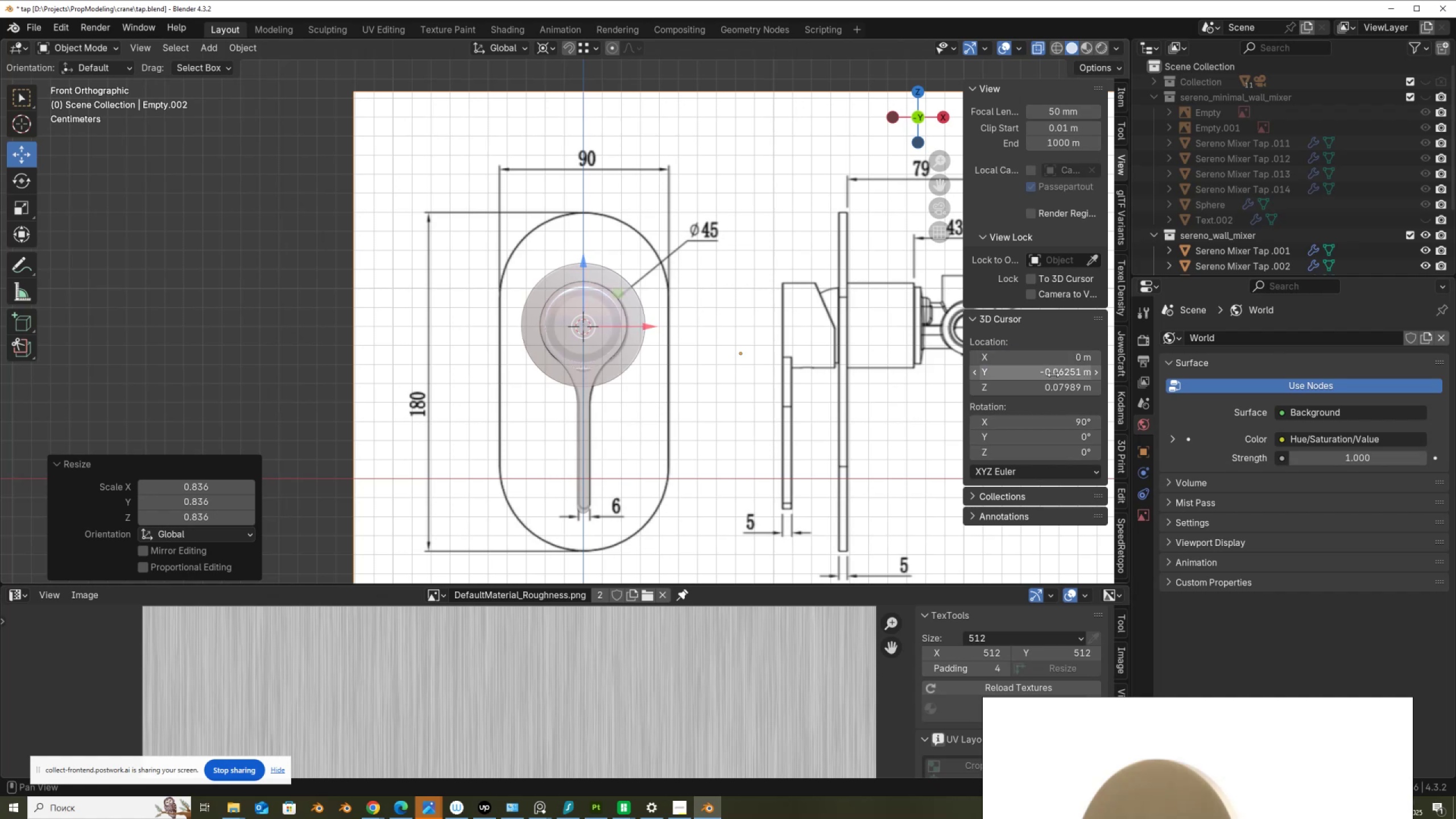 
left_click([1053, 375])
 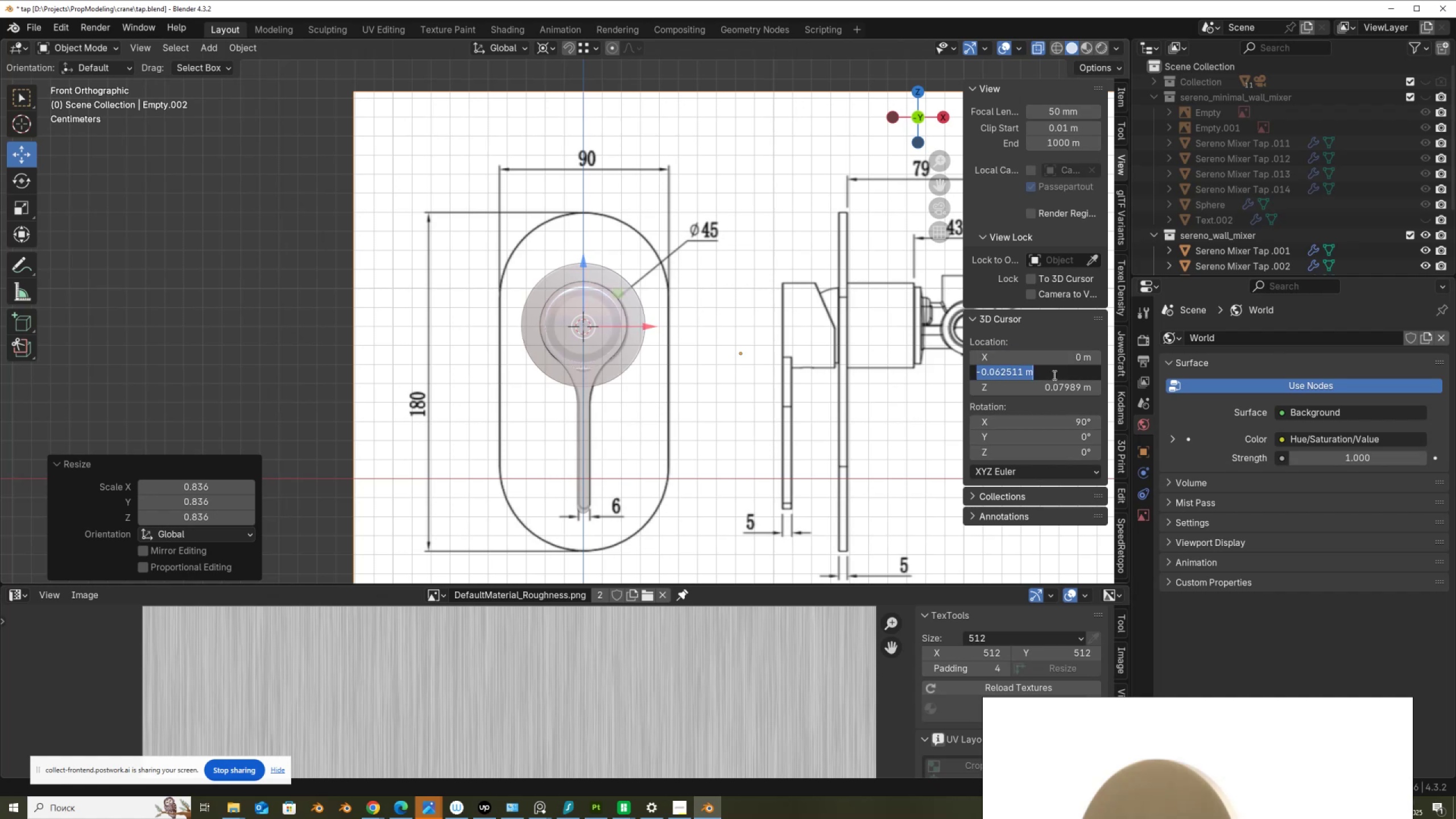 
key(Numpad0)
 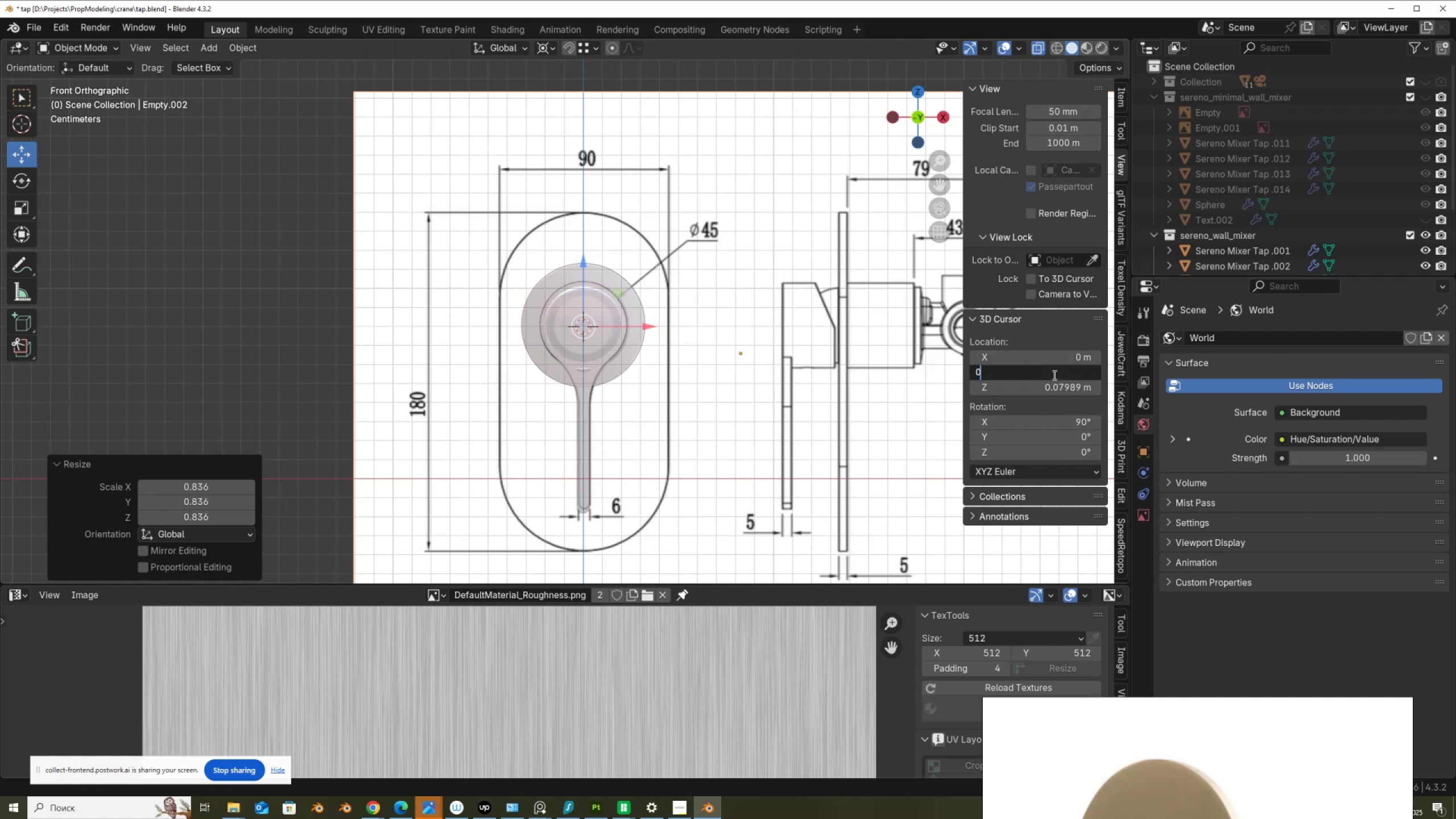 
key(NumpadEnter)
 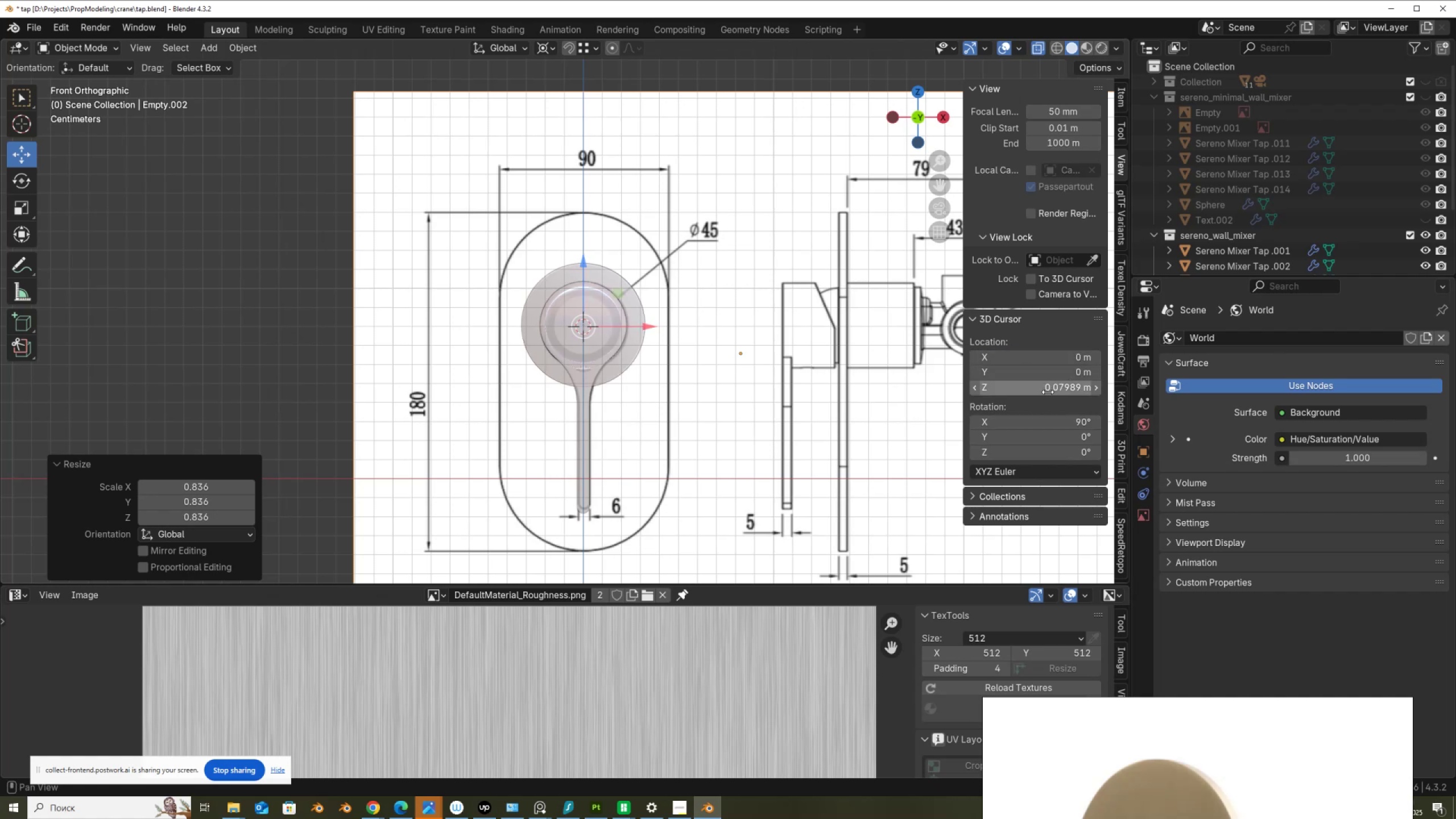 
left_click([1048, 392])
 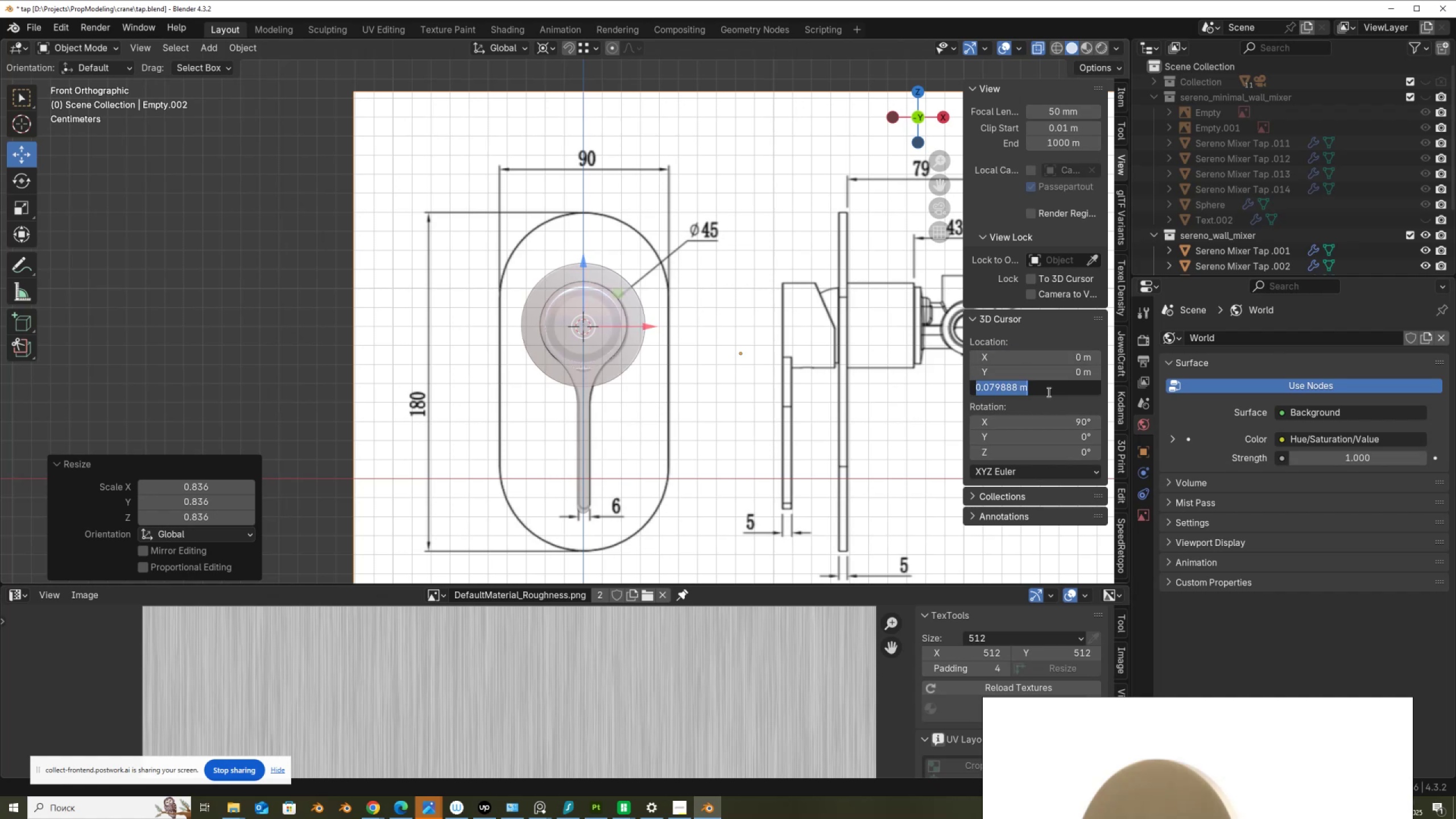 
key(Numpad0)
 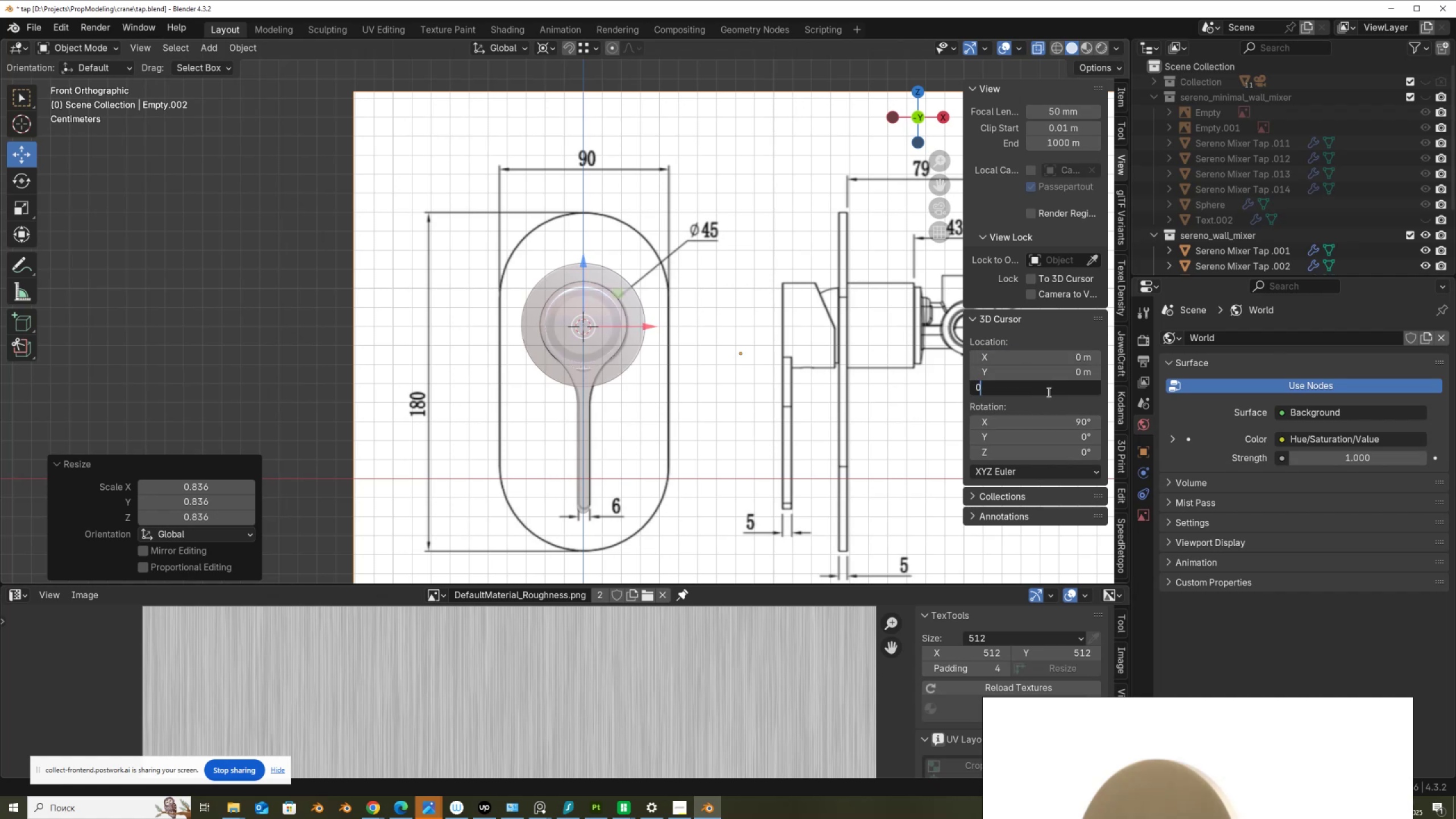 
key(NumpadEnter)
 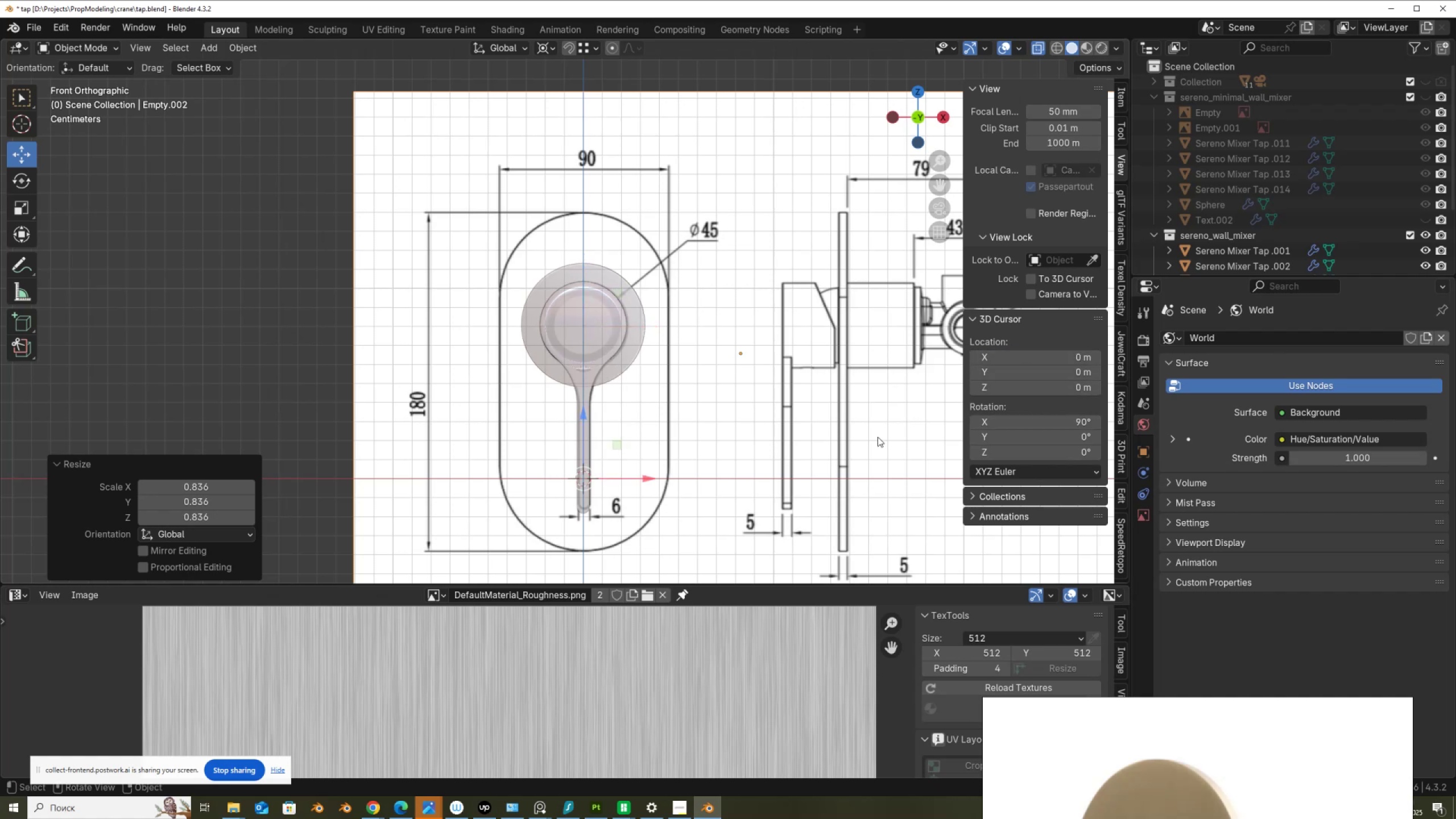 
left_click_drag(start_coordinate=[999, 388], to_coordinate=[1018, 365])
 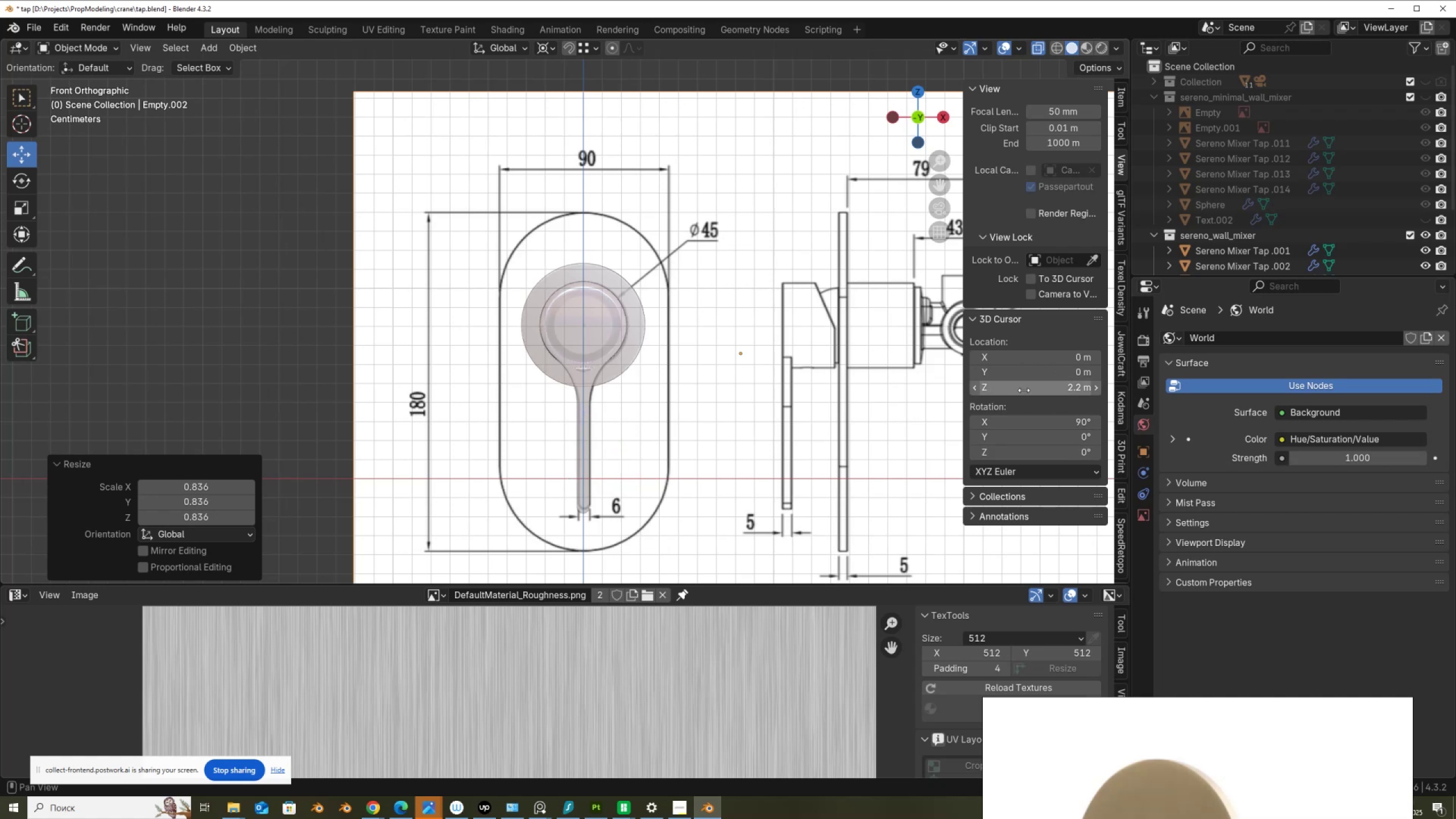 
left_click([1024, 390])
 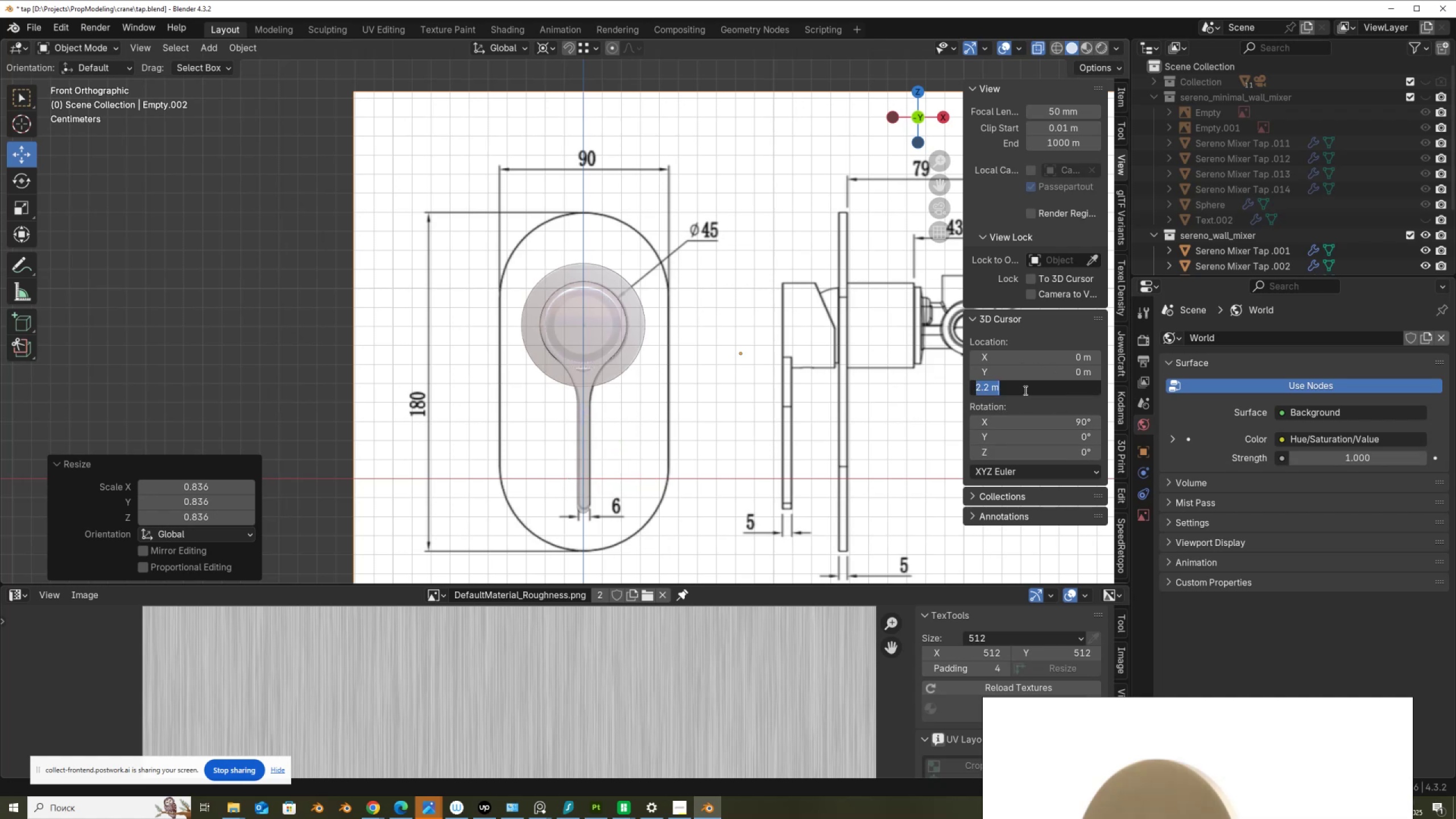 
key(Numpad0)
 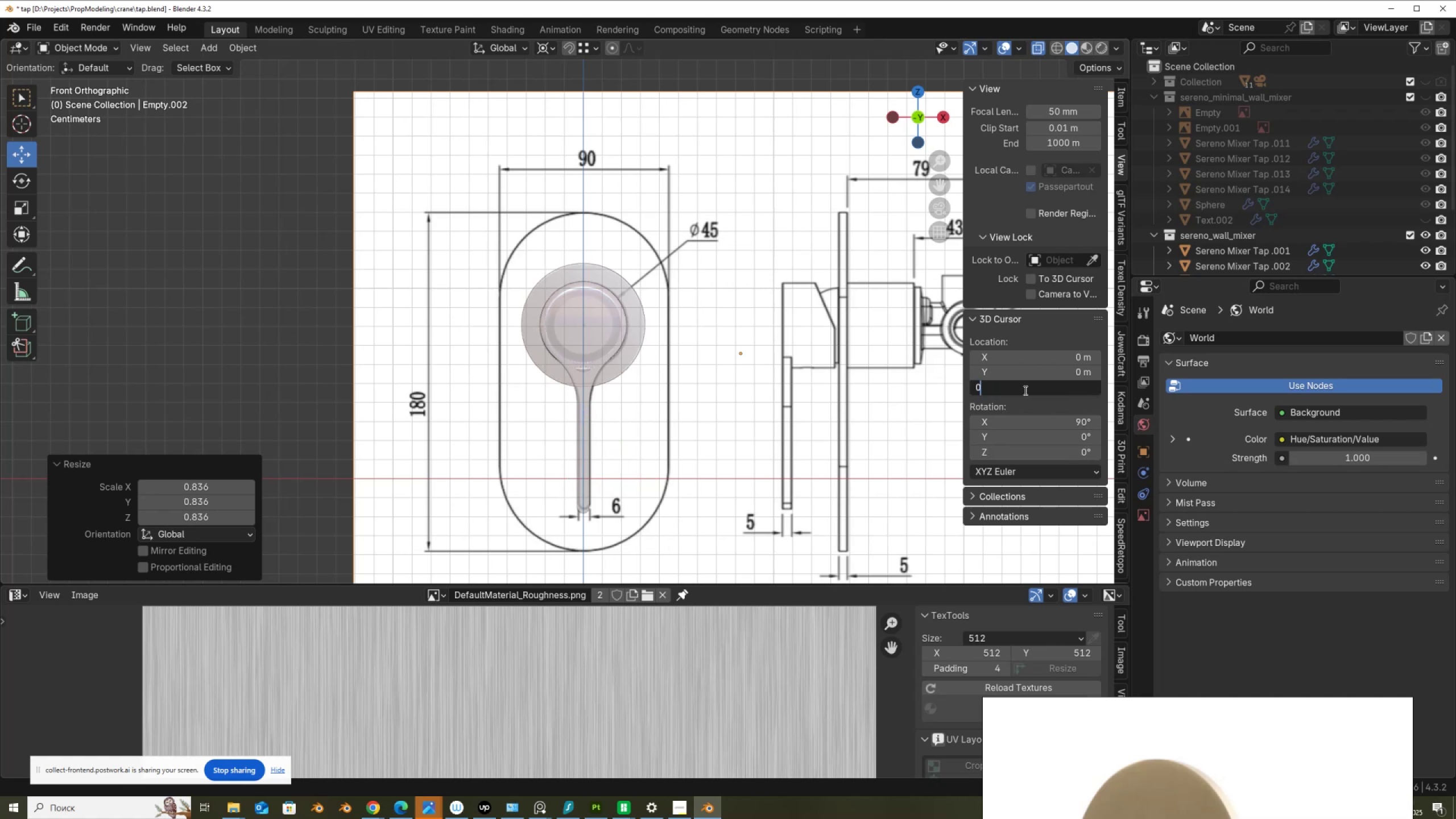 
key(NumpadDecimal)
 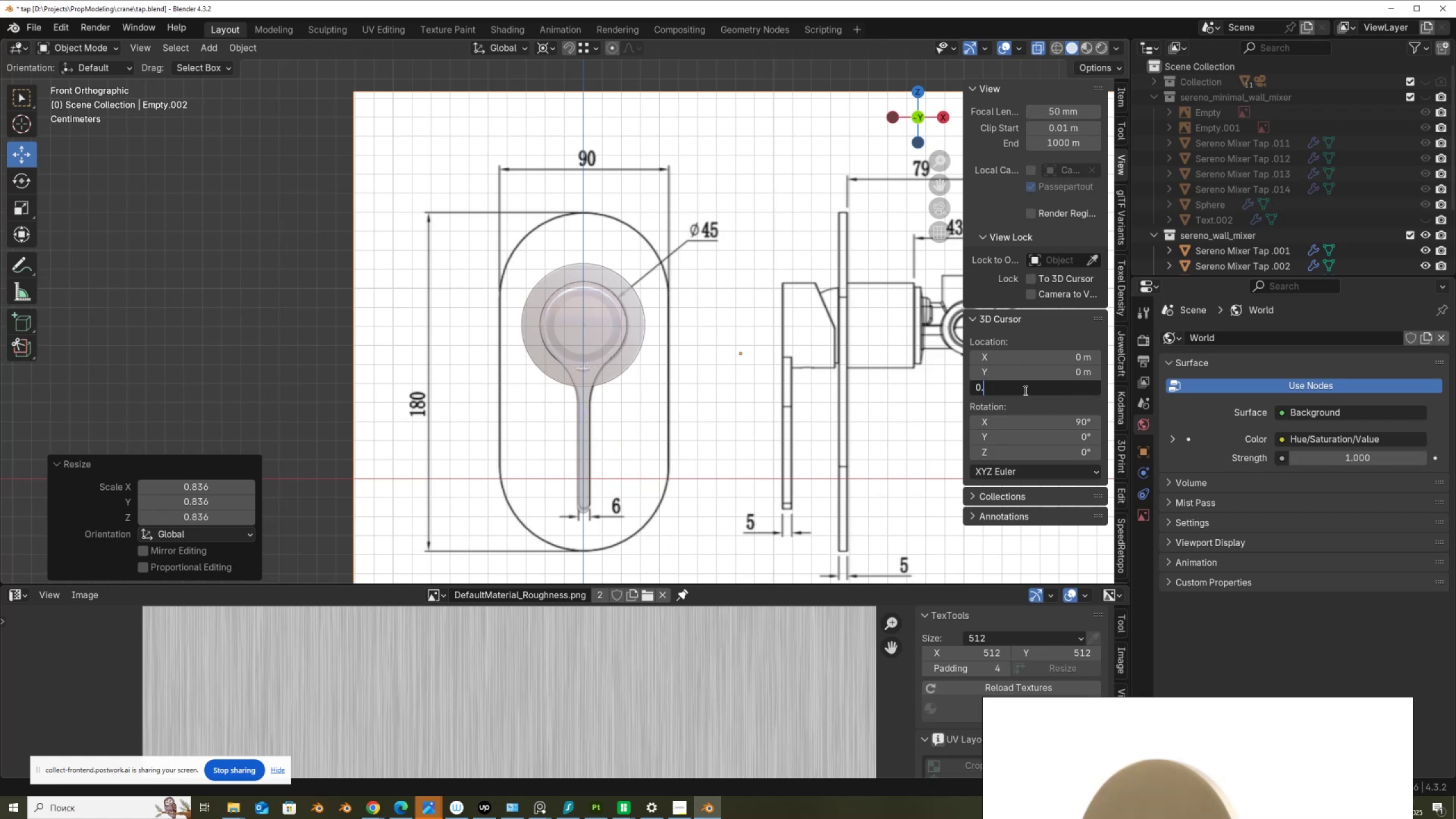 
key(Numpad0)
 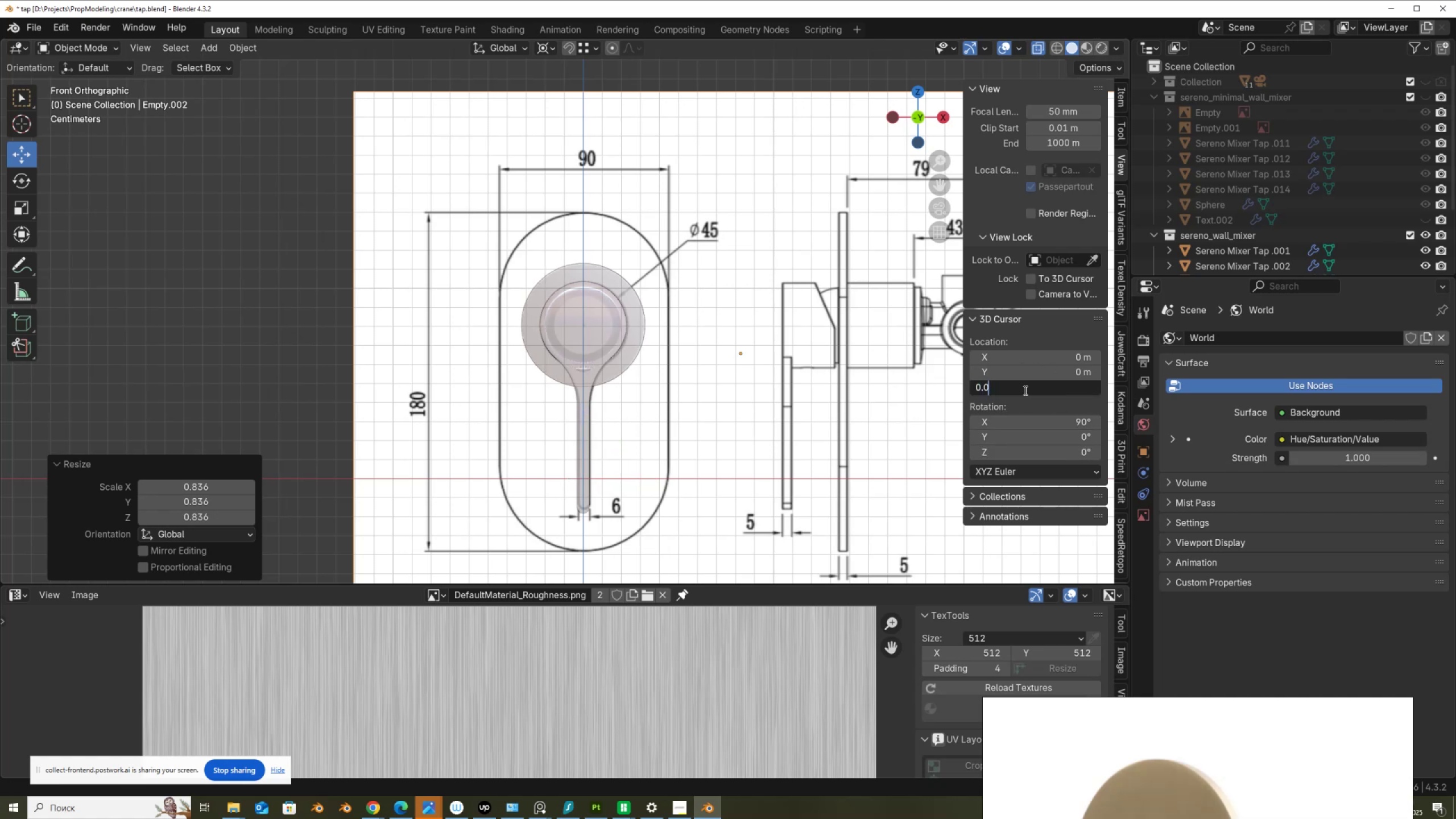 
key(Numpad0)
 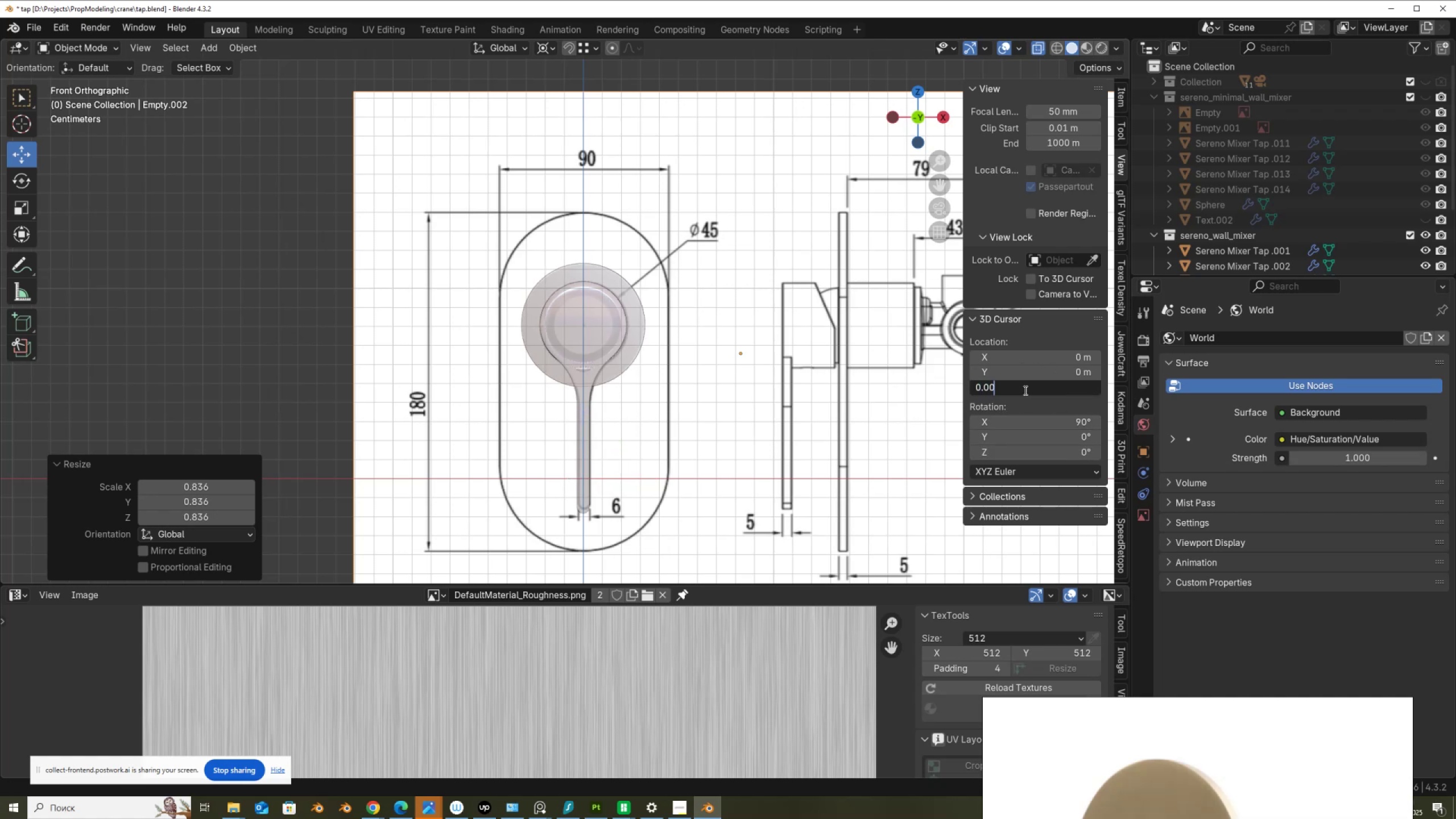 
key(Numpad9)
 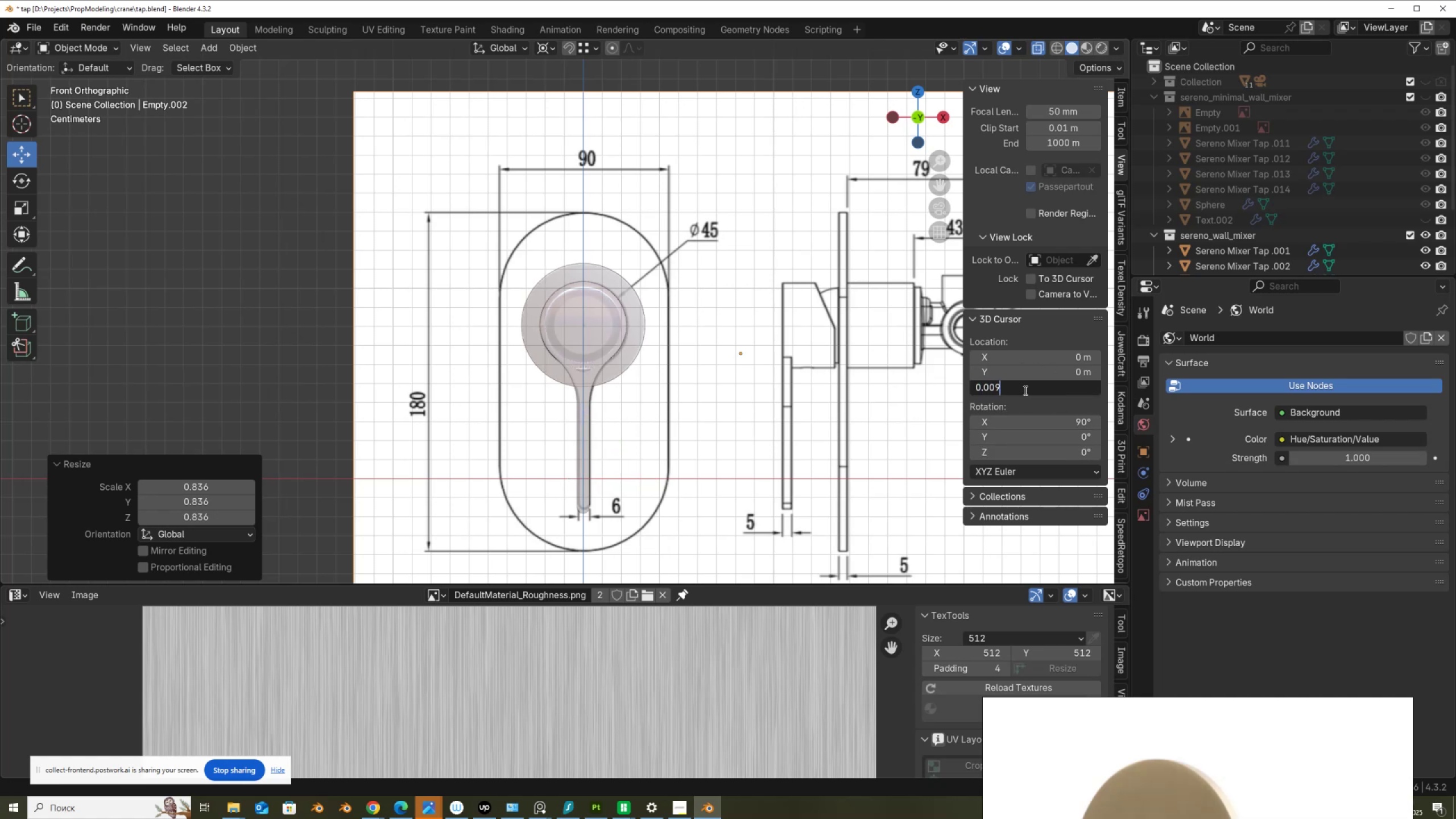 
key(NumpadEnter)
 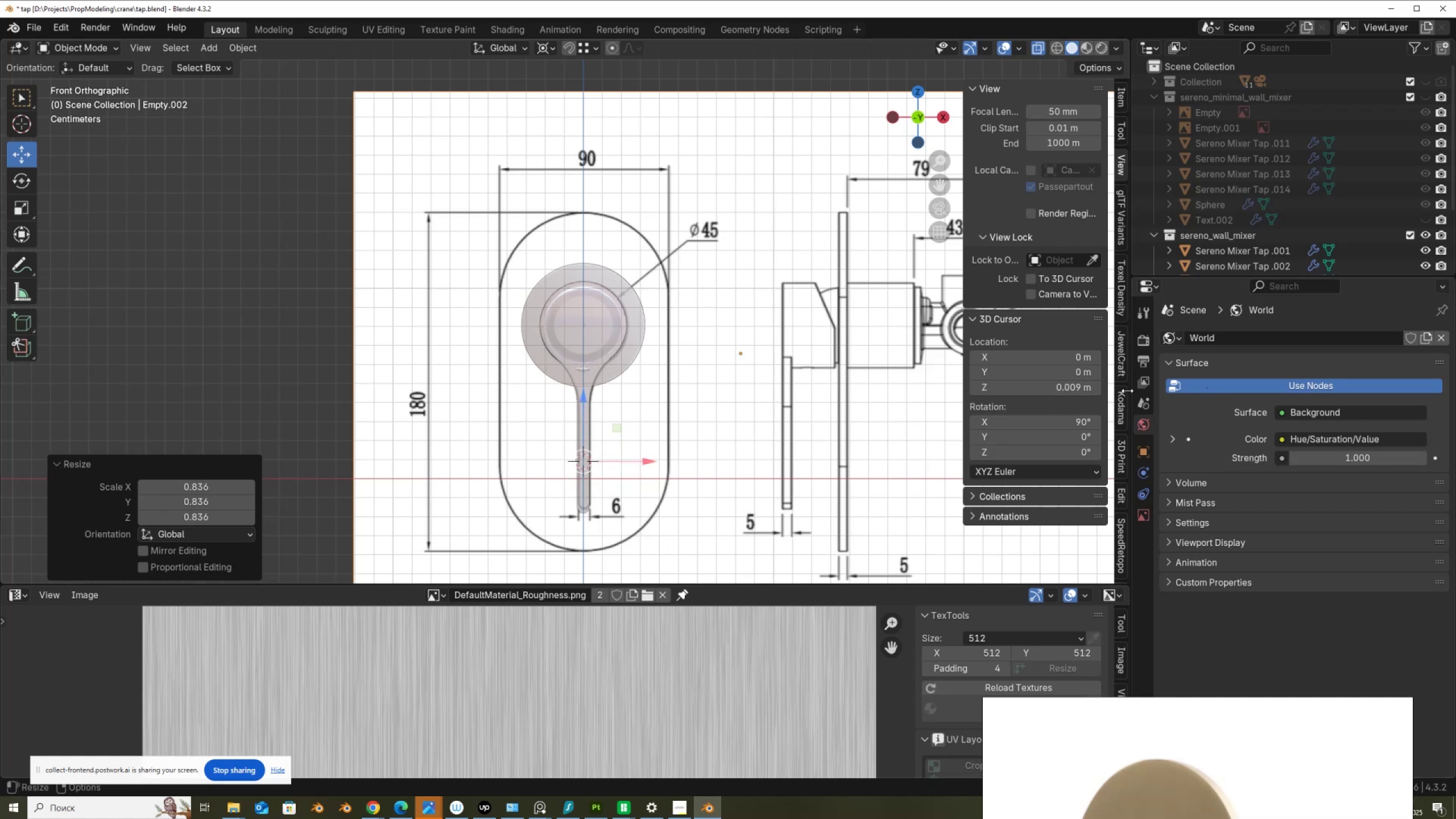 
hold_key(key=ShiftLeft, duration=1.53)
left_click_drag(start_coordinate=[1024, 390], to_coordinate=[1032, 389])
 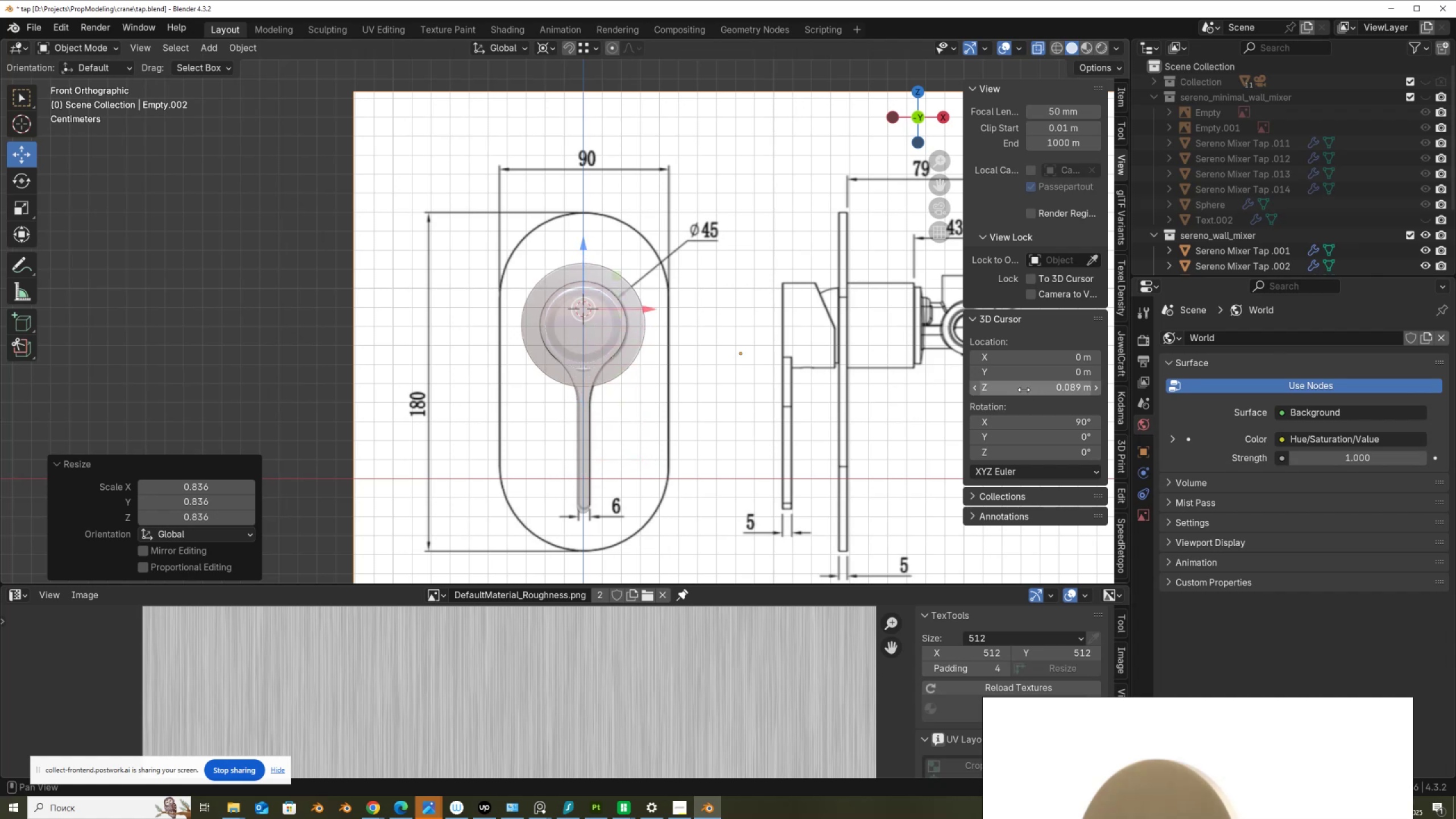 
hold_key(key=ShiftLeft, duration=1.51)
 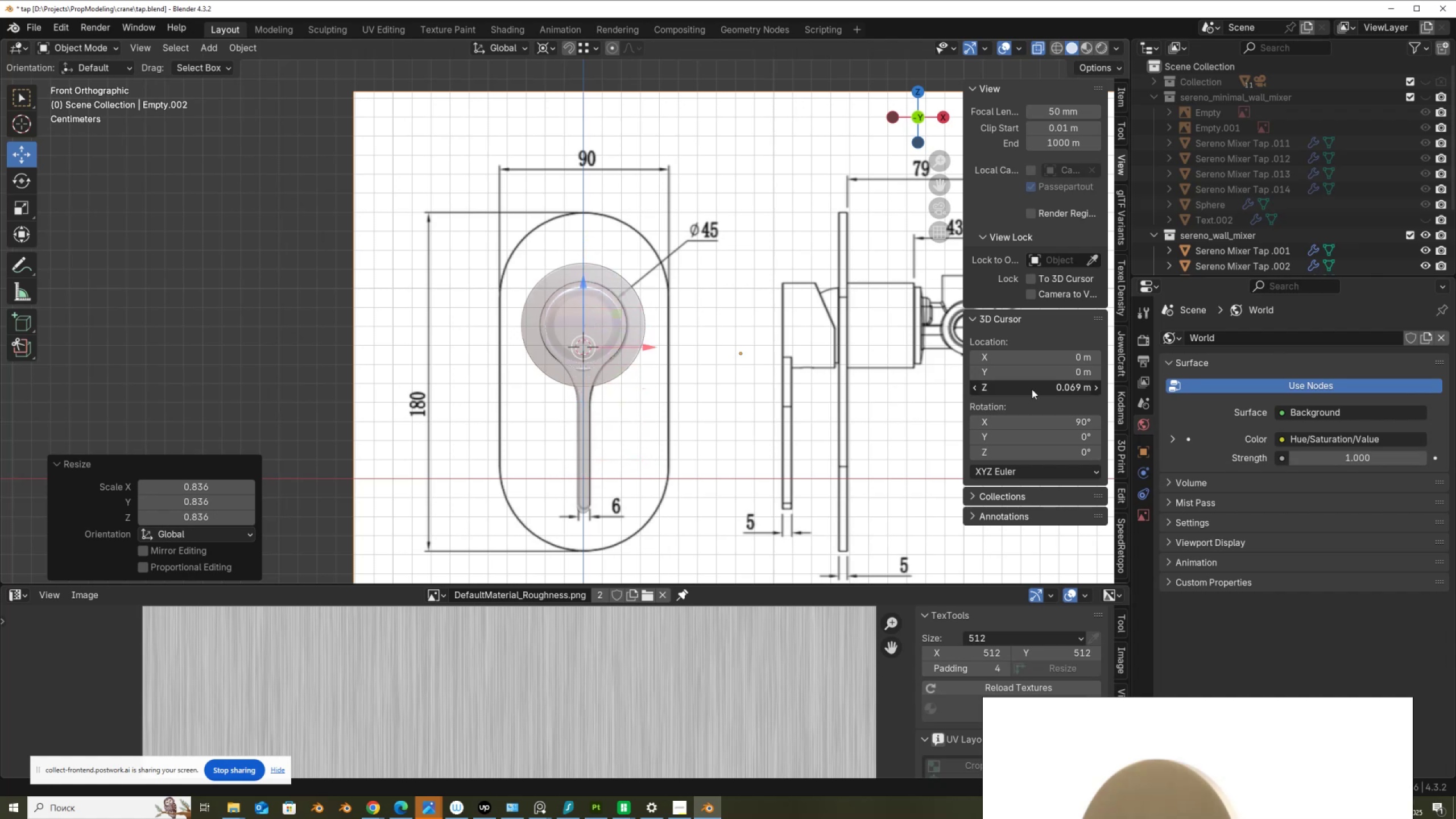 
hold_key(key=ShiftLeft, duration=1.53)
 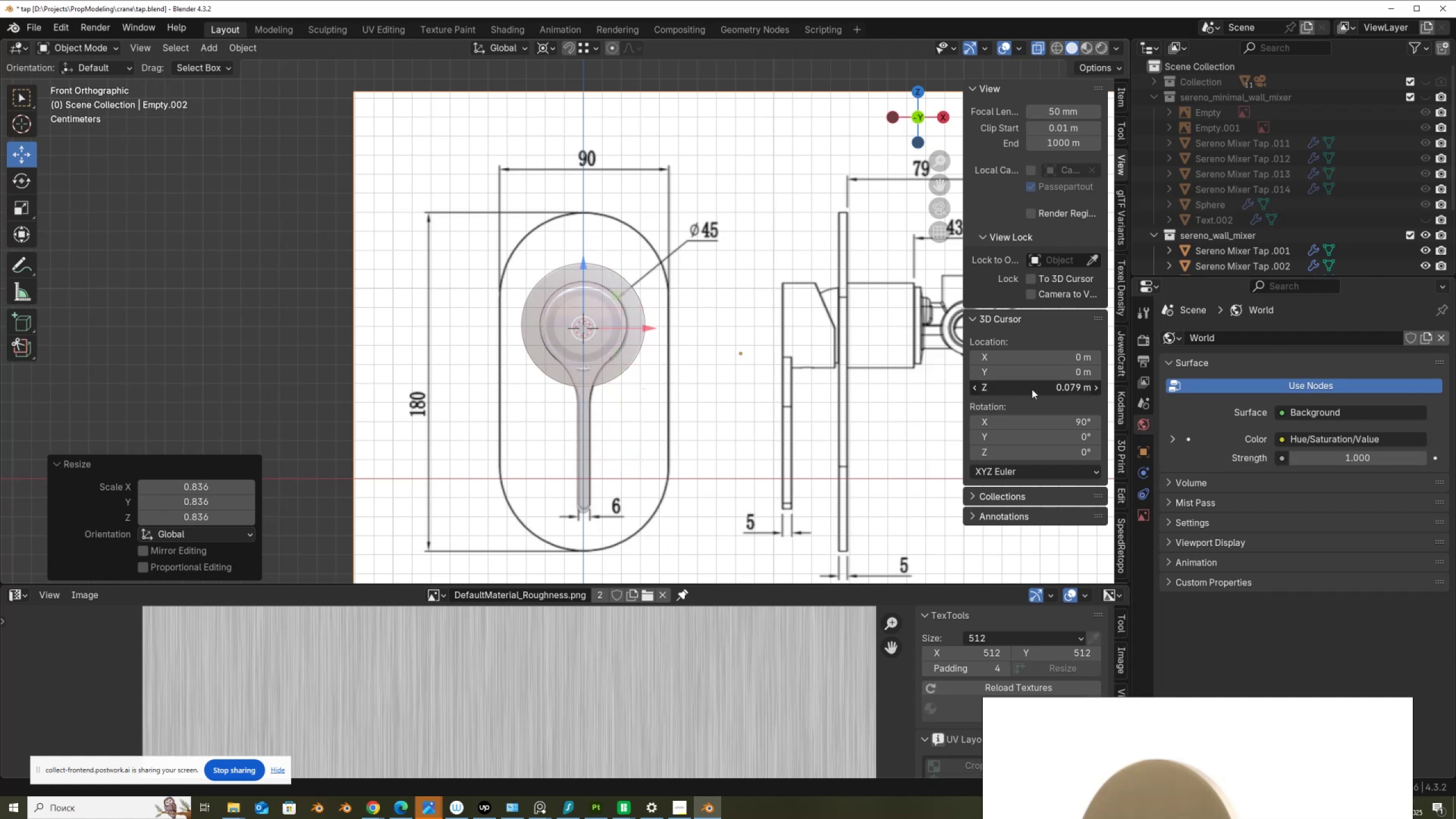 
hold_key(key=ShiftLeft, duration=1.52)
 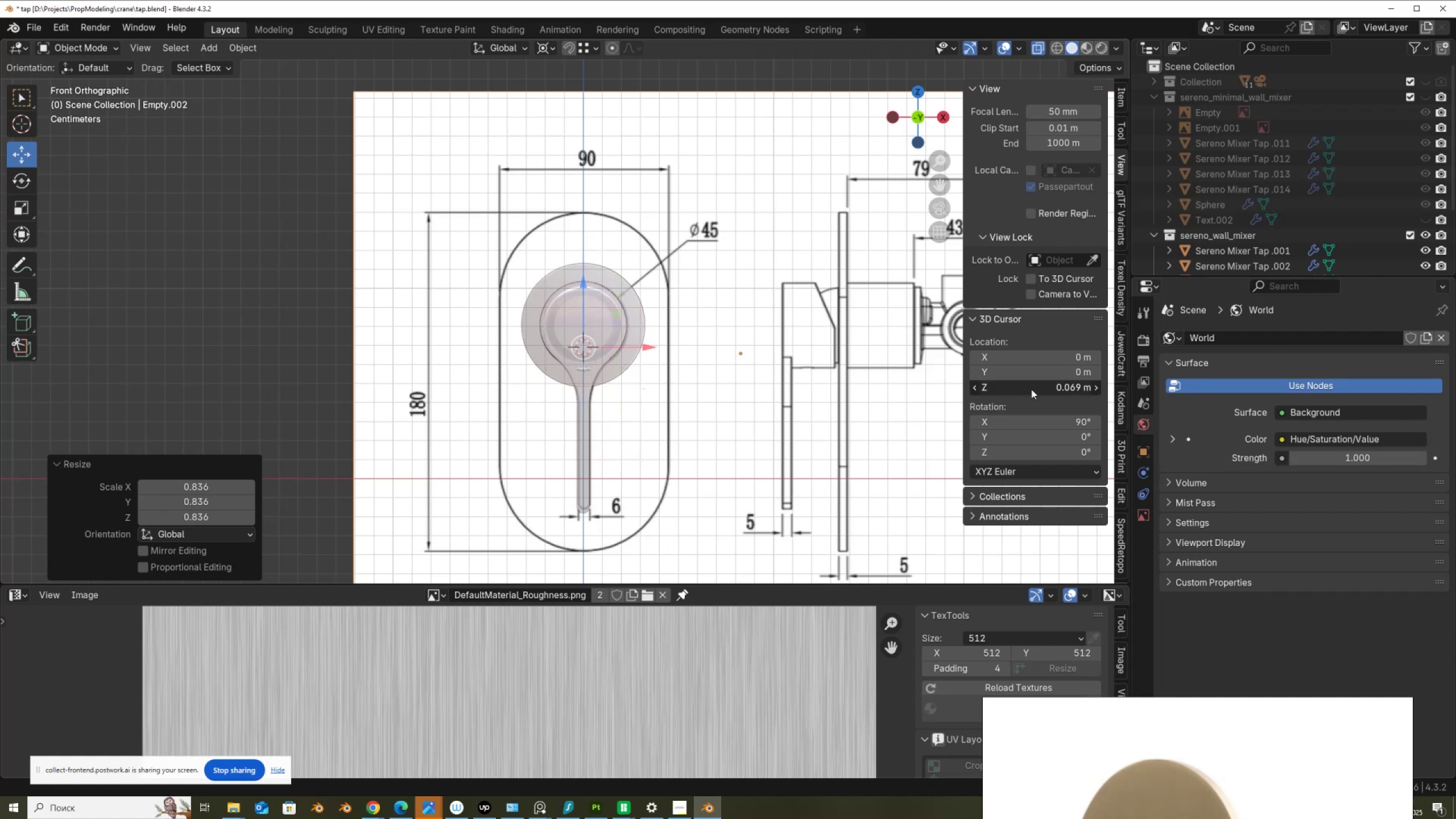 
hold_key(key=ShiftLeft, duration=1.52)
 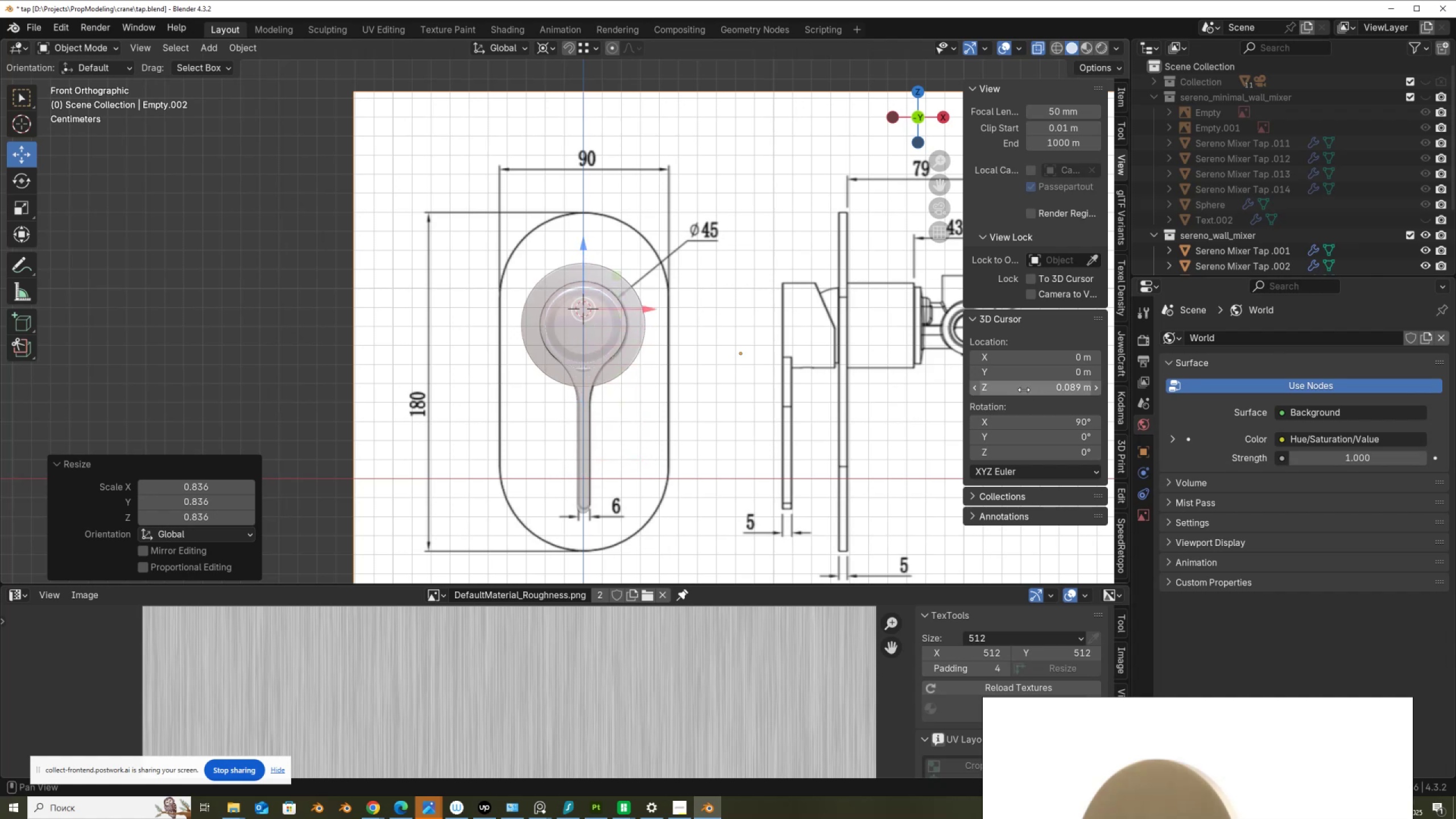 
hold_key(key=ShiftLeft, duration=0.39)
 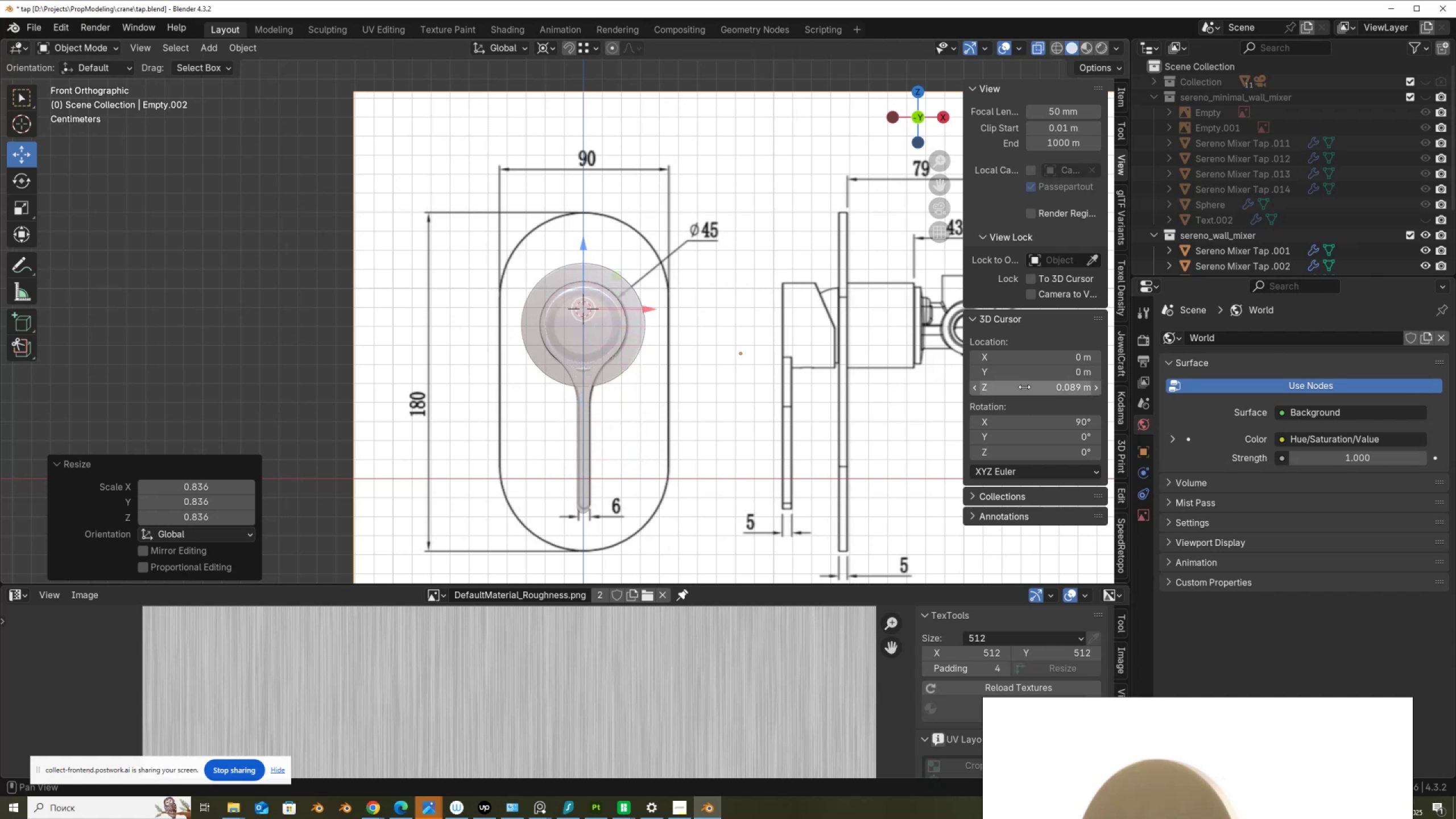 
left_click([1024, 386])
 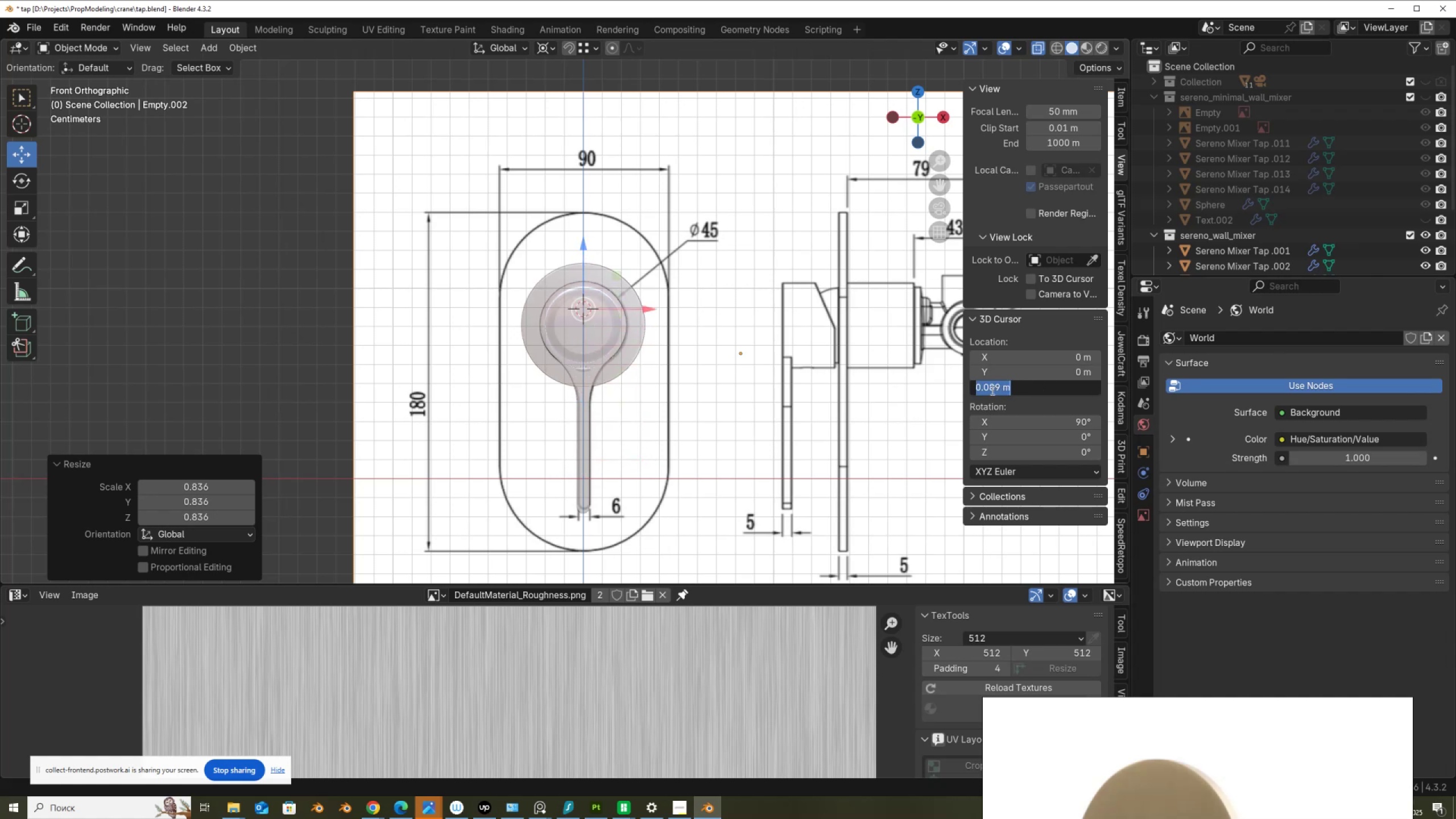 
left_click_drag(start_coordinate=[988, 388], to_coordinate=[1066, 392])
 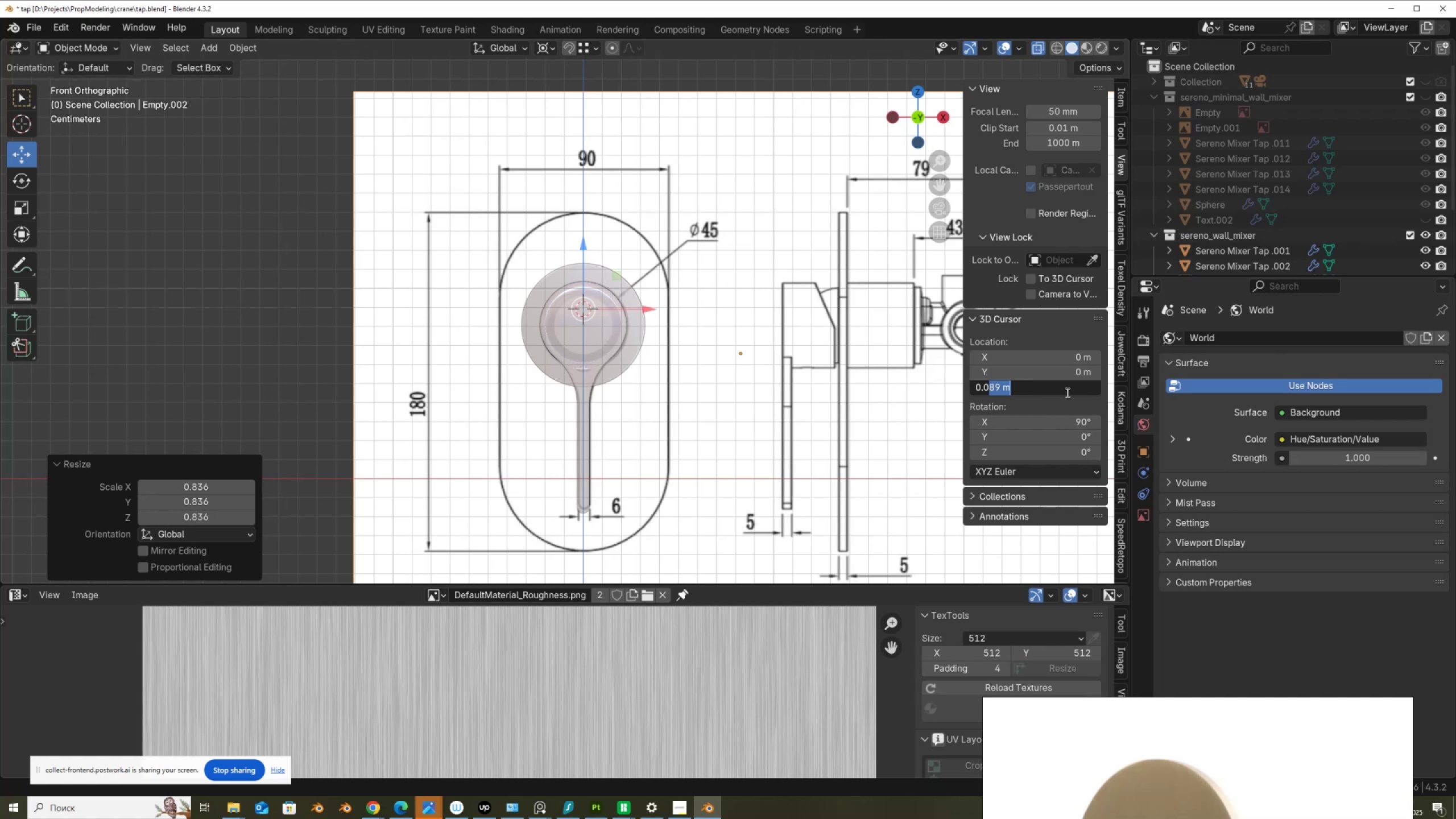 
key(Numpad7)
 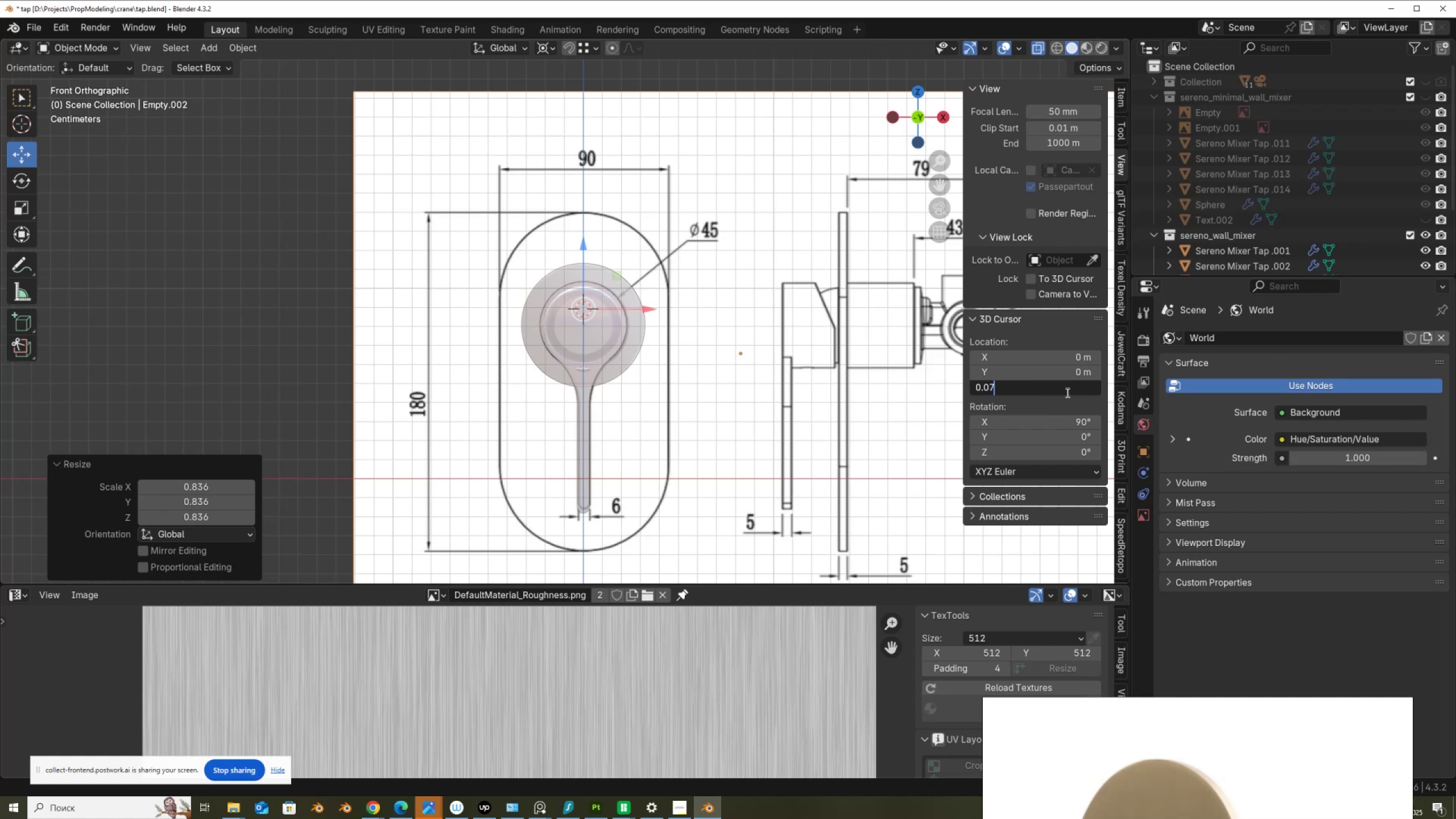 
key(NumpadEnter)
 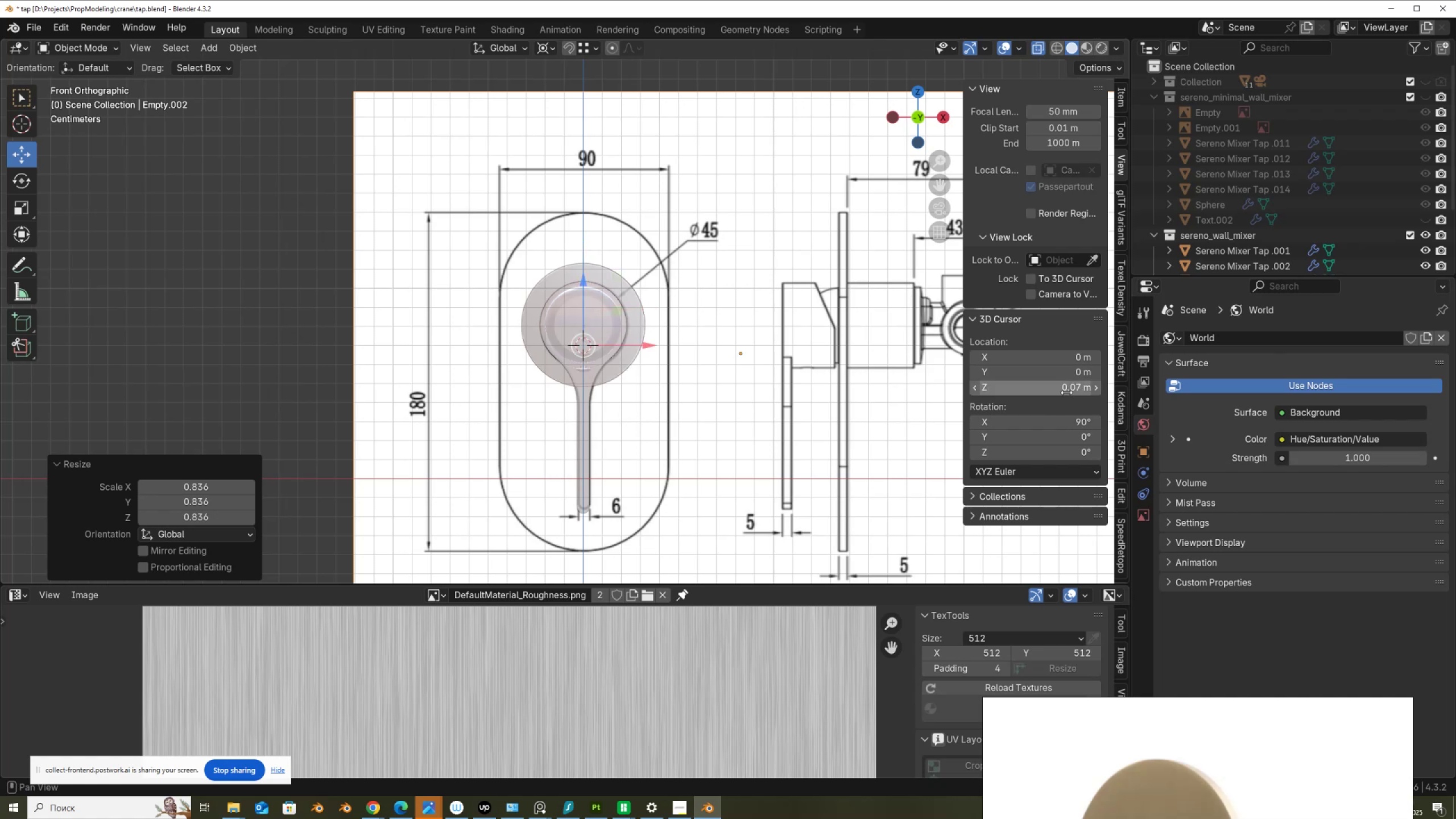 
left_click([1066, 392])
 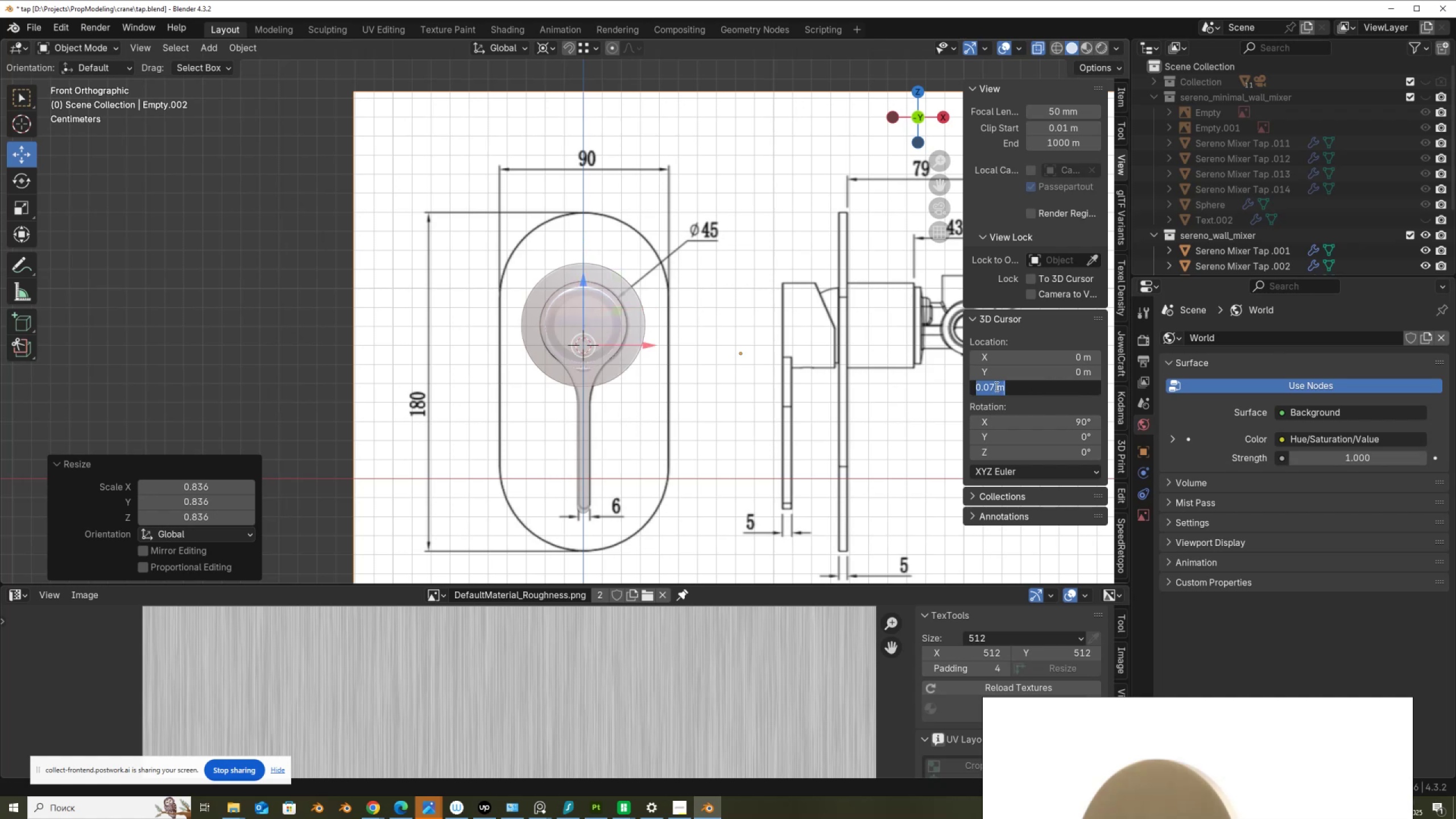 
left_click([994, 386])
 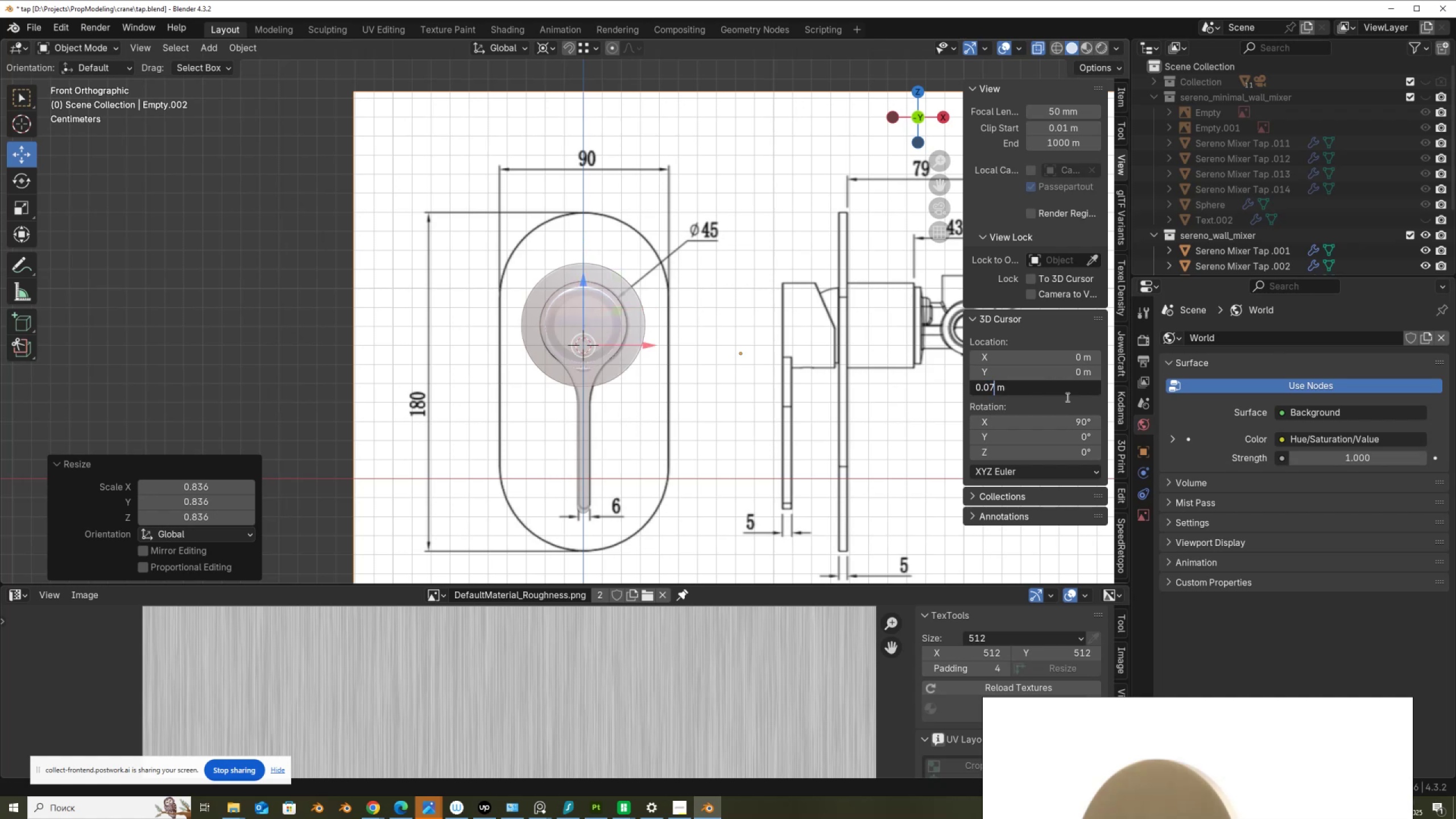 
key(Numpad8)
 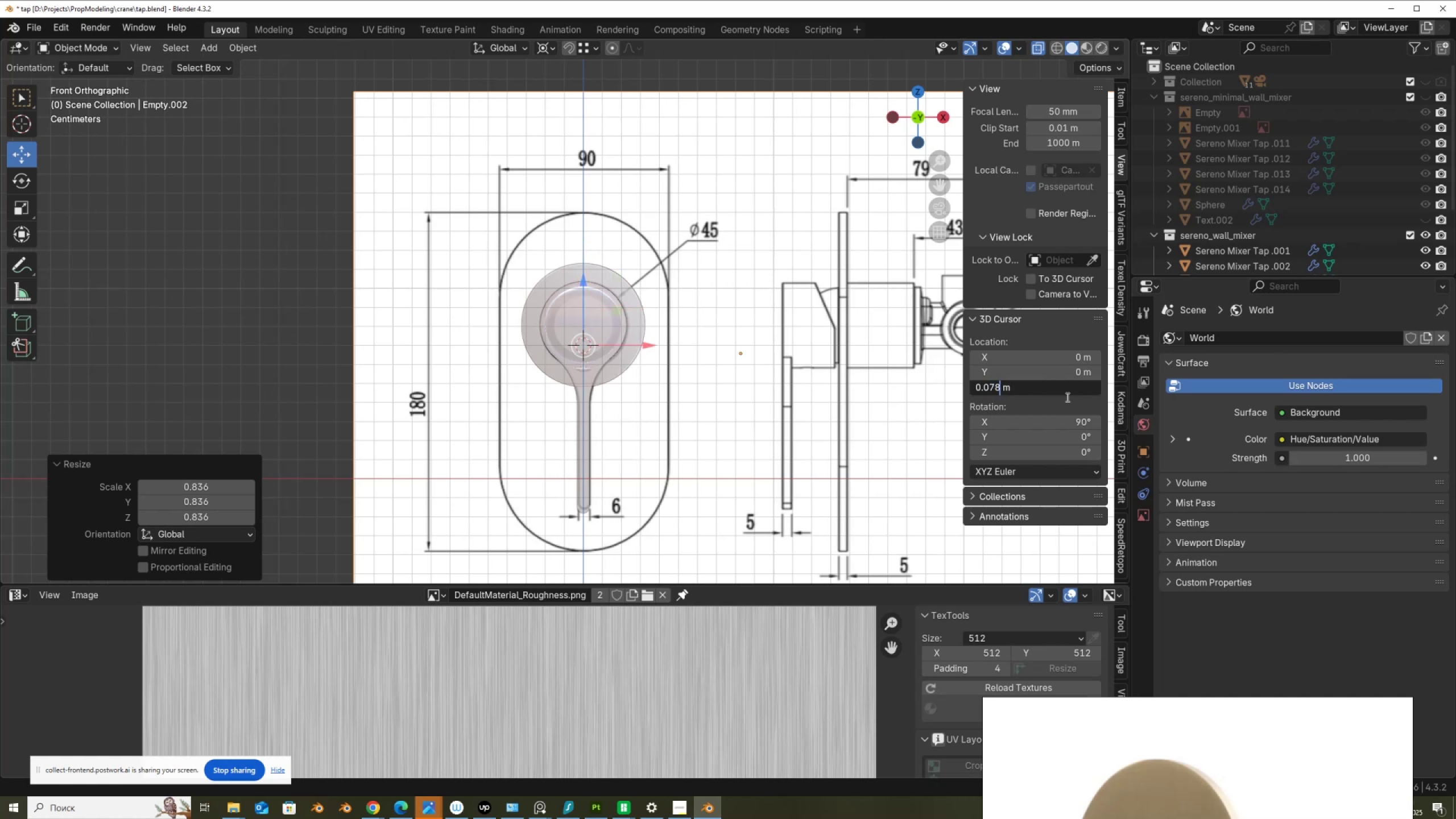 
key(NumpadEnter)
 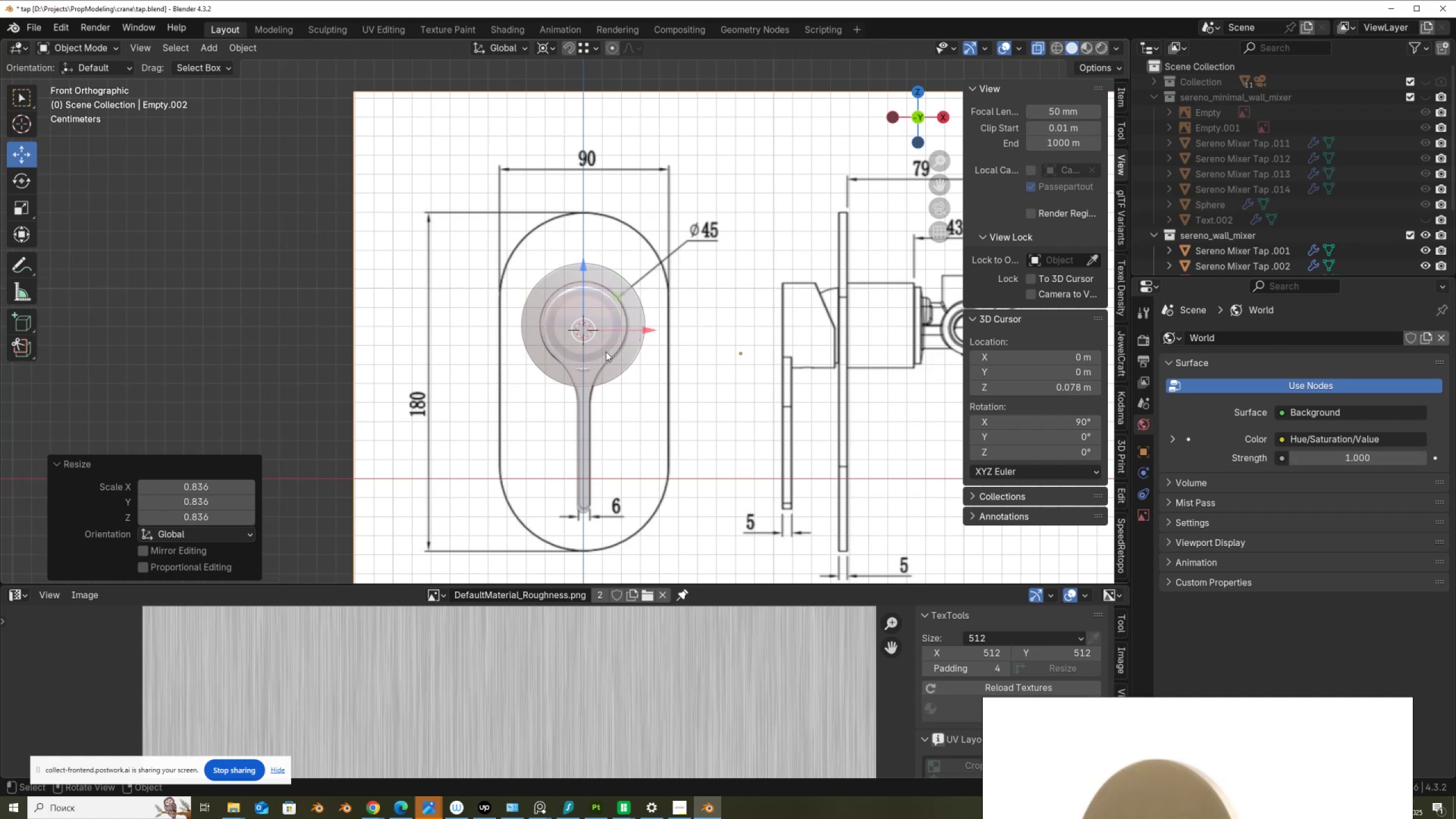 
hold_key(key=ShiftLeft, duration=1.5)
 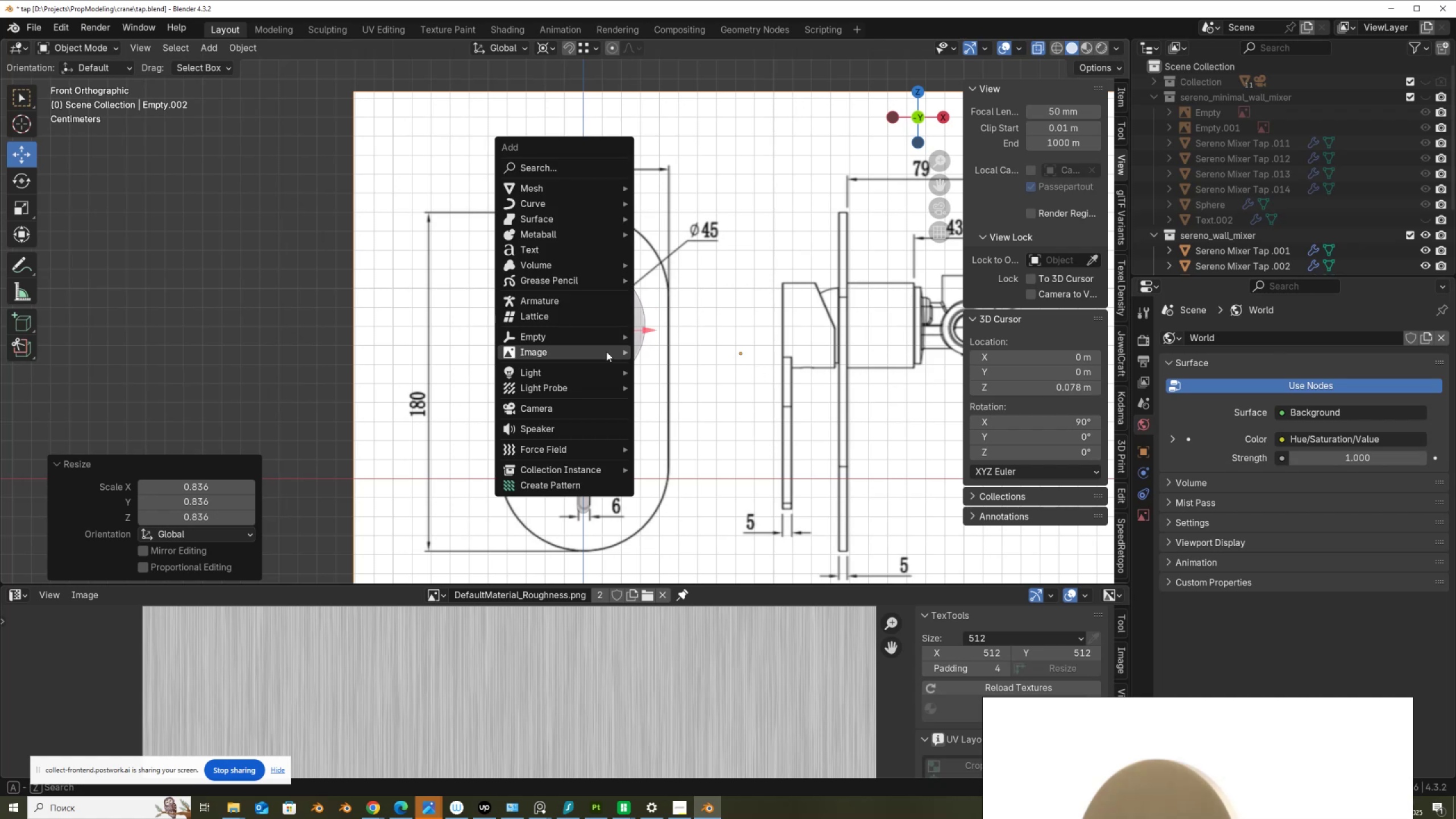 
key(Shift+A)
 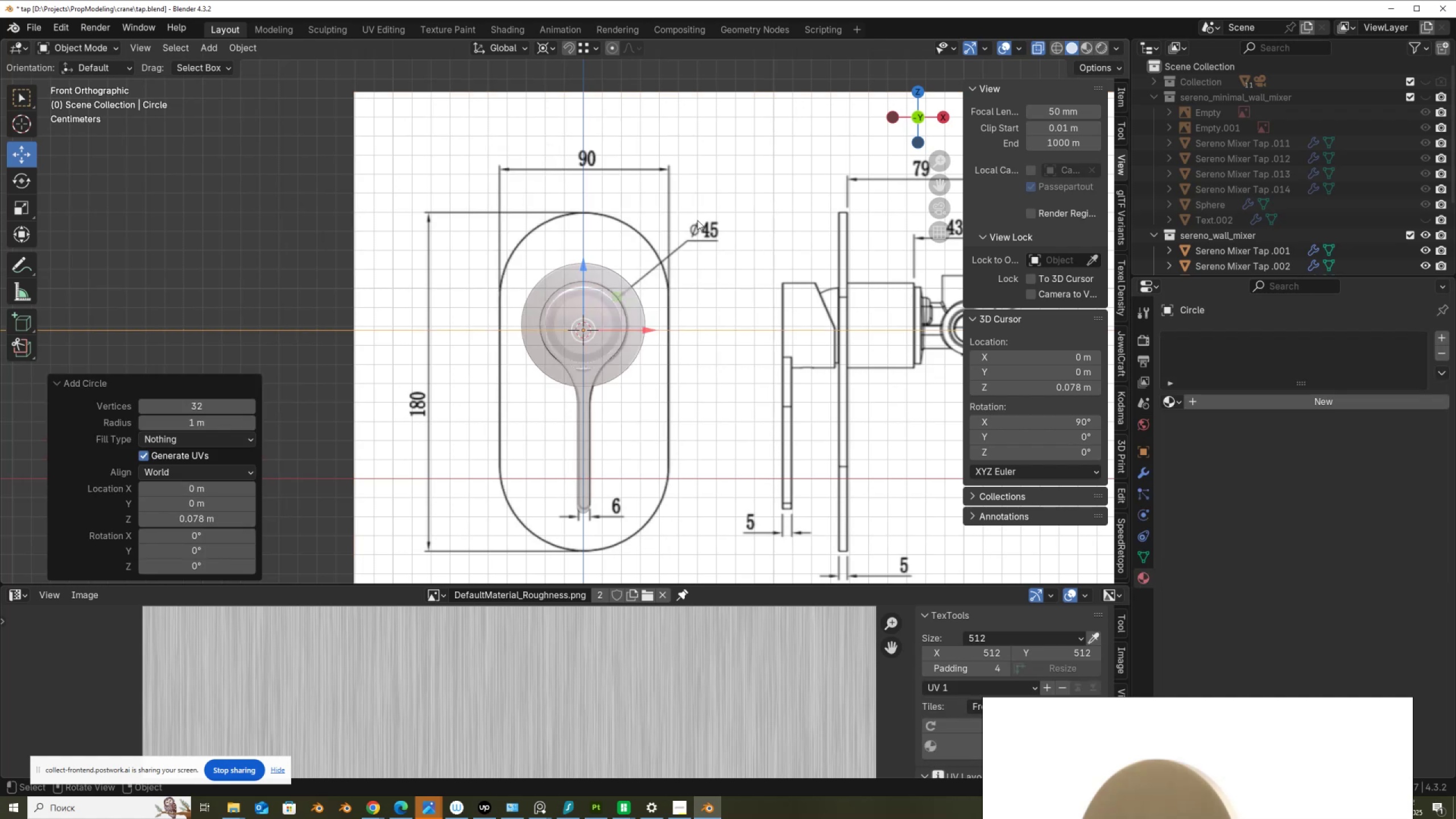 
left_click([189, 440])
 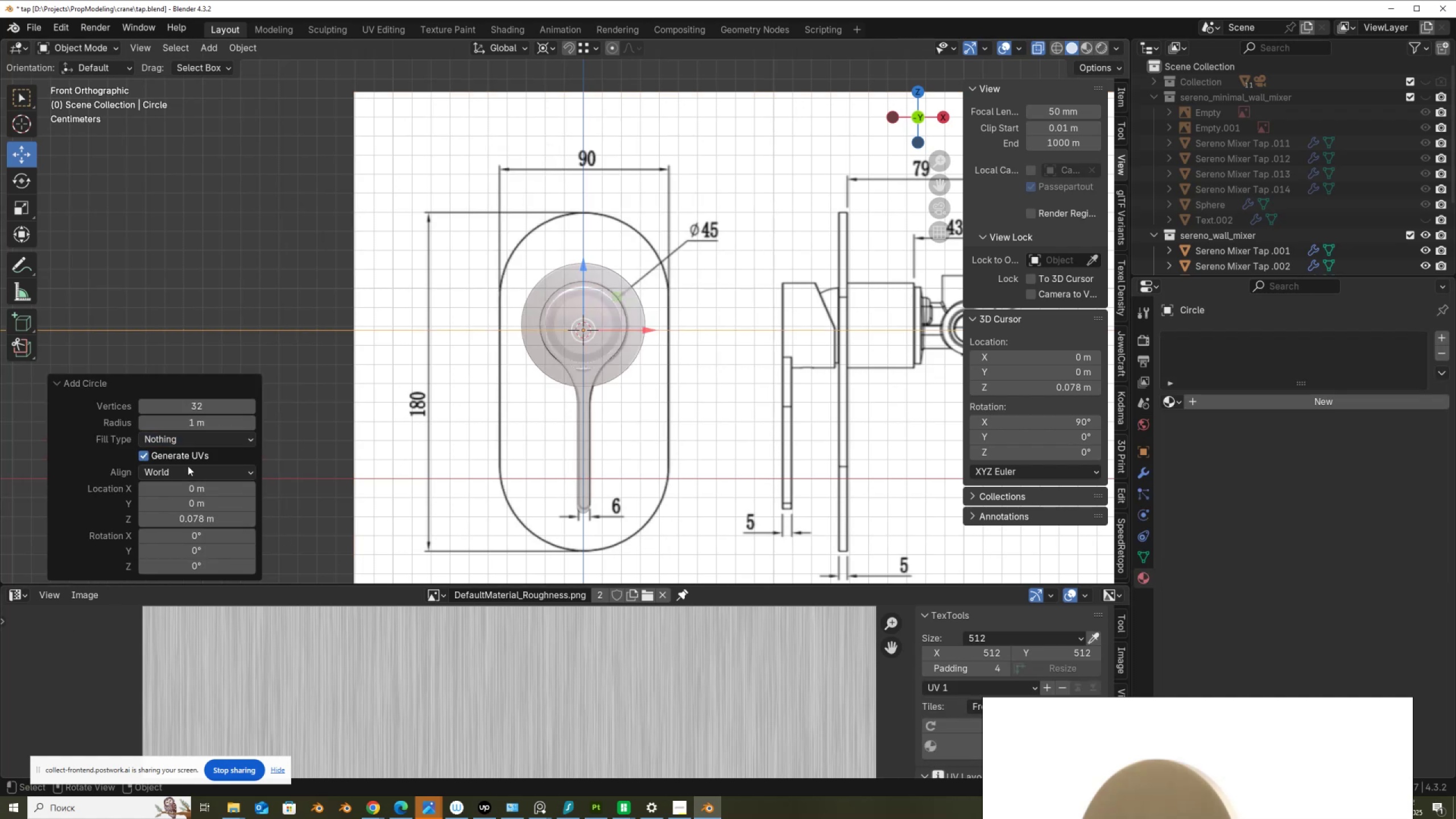 
left_click([194, 467])
 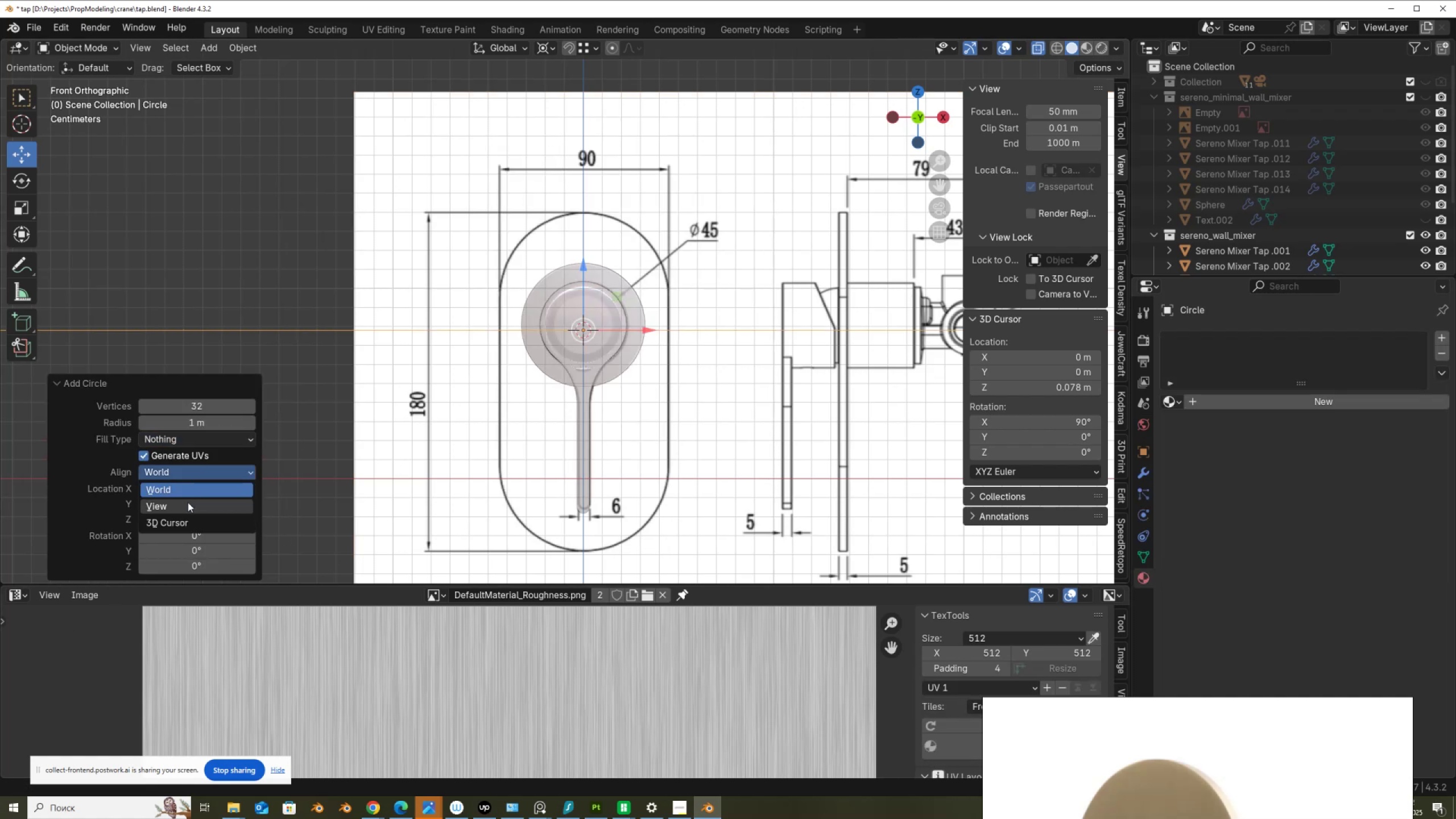 
left_click([188, 503])
 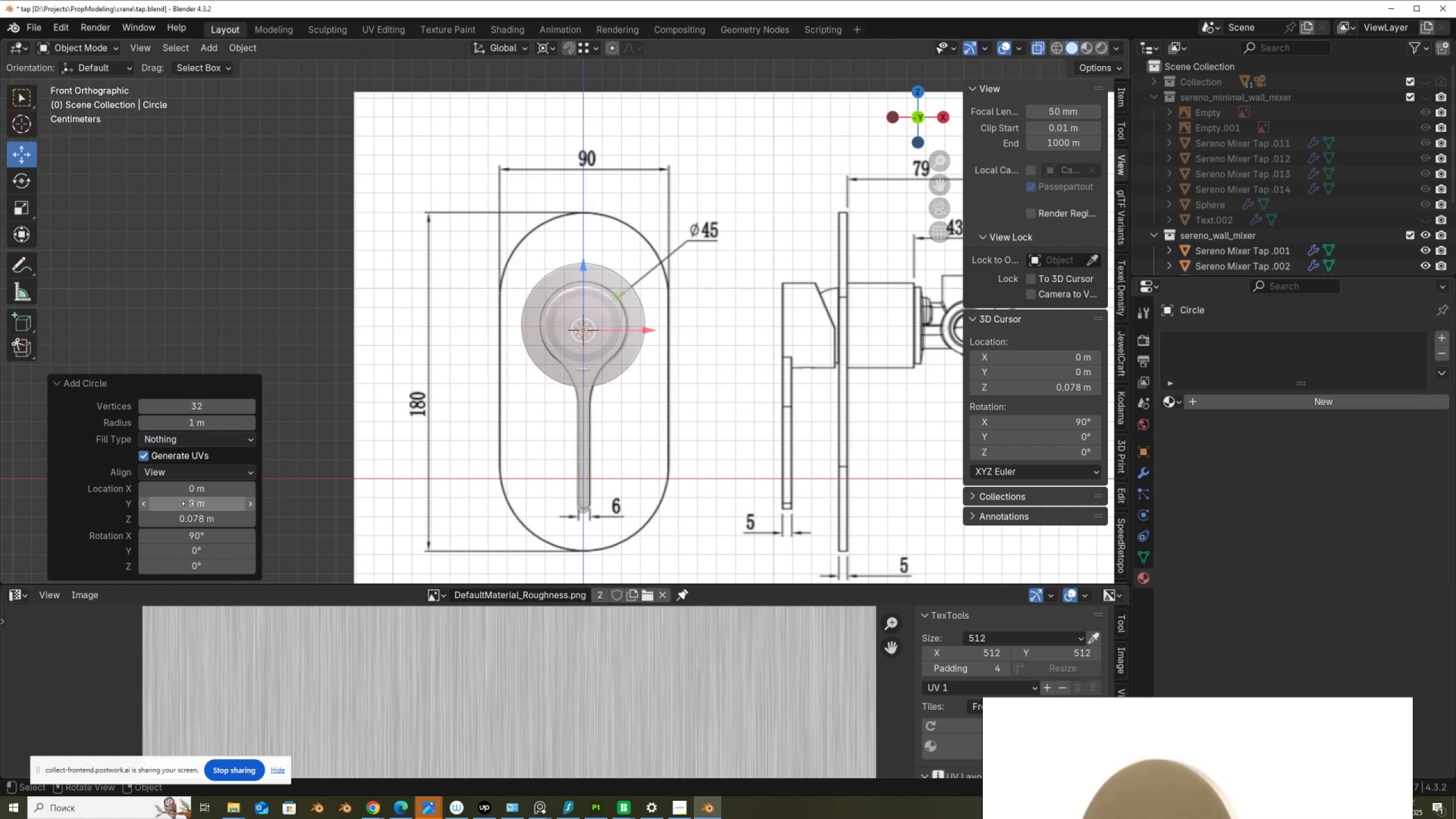 
left_click([198, 424])
 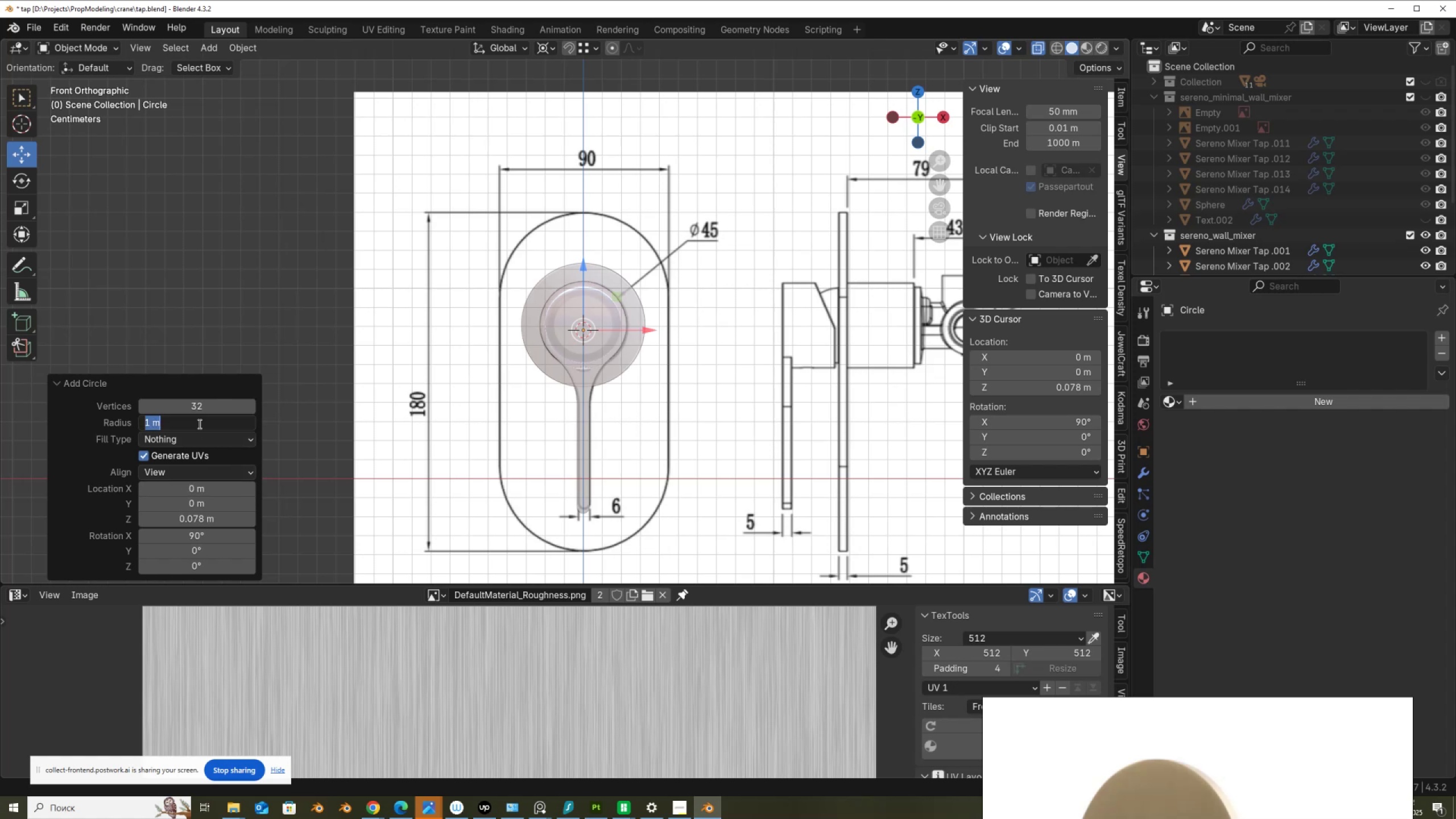 
key(Numpad0)
 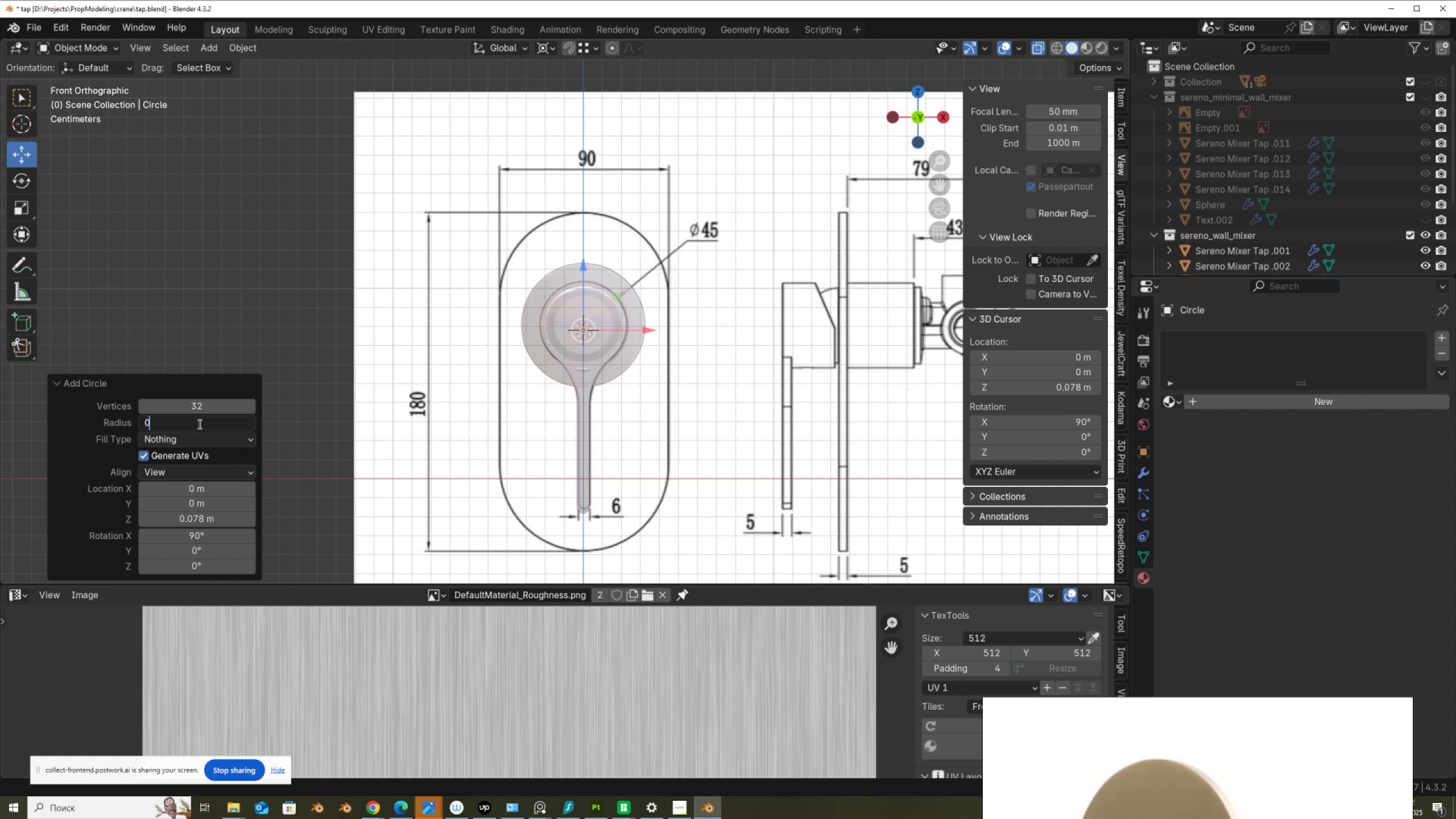 
key(NumpadDecimal)
 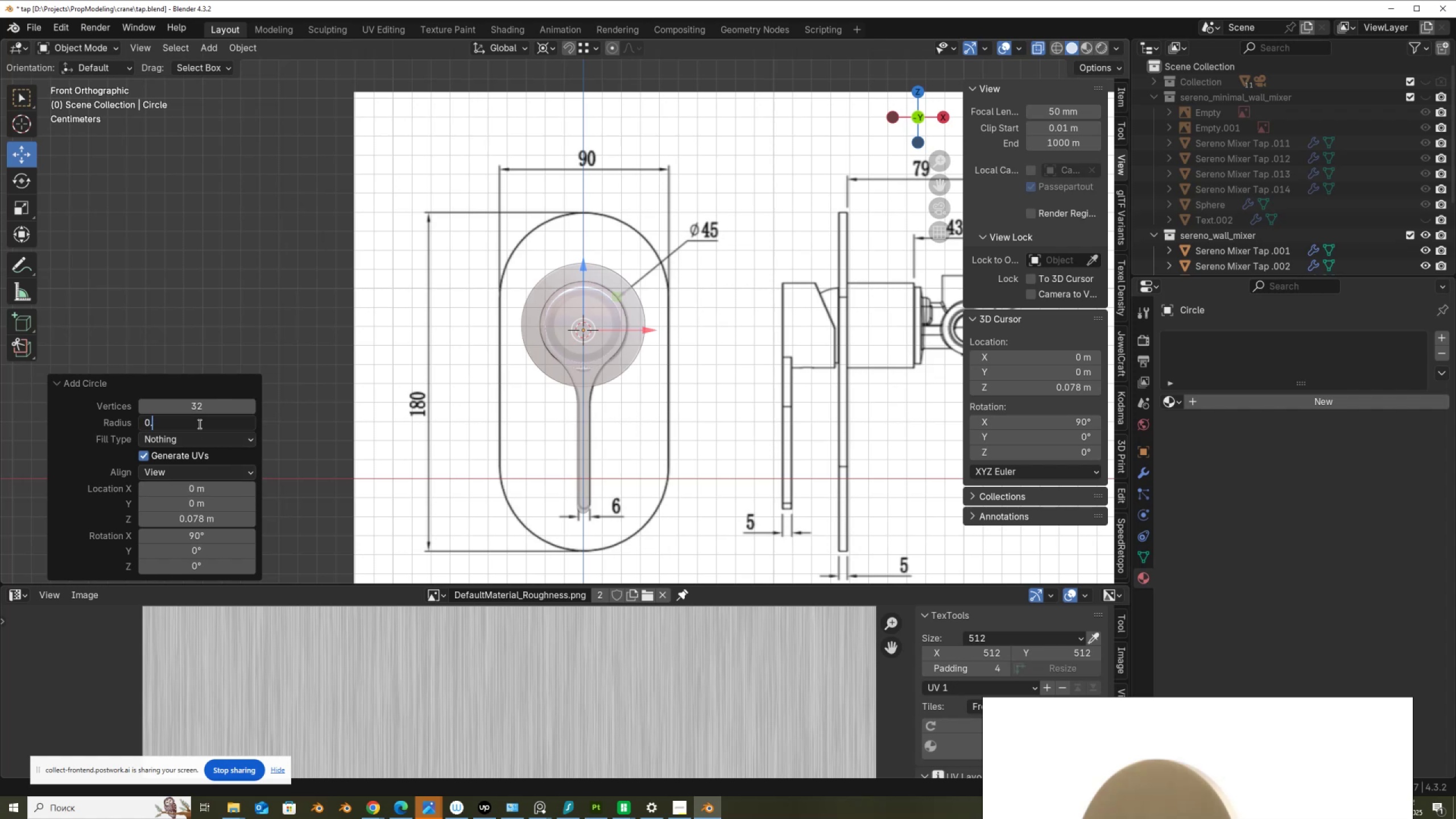 
key(Numpad0)
 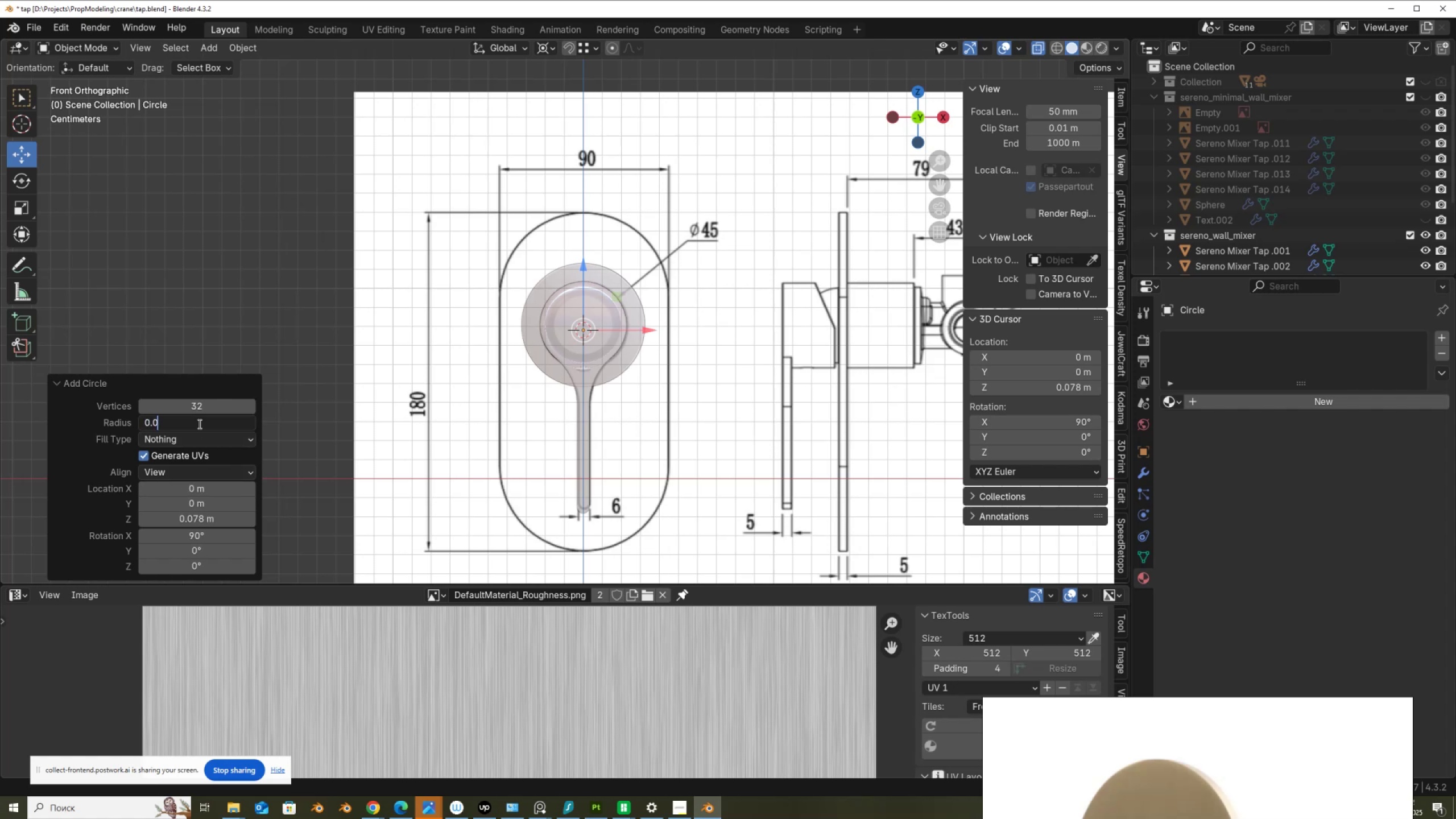 
key(Numpad4)
 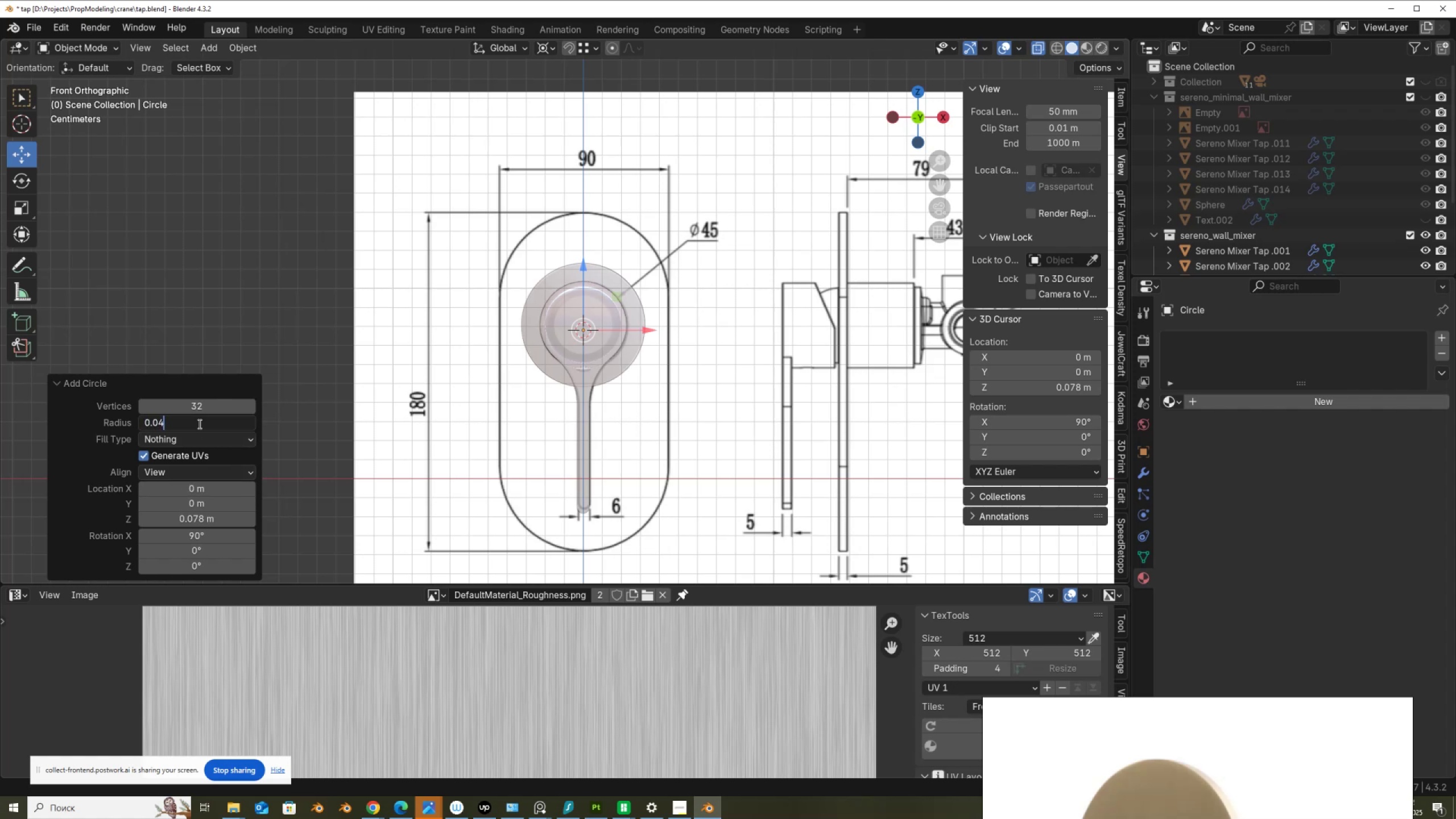 
key(Numpad5)
 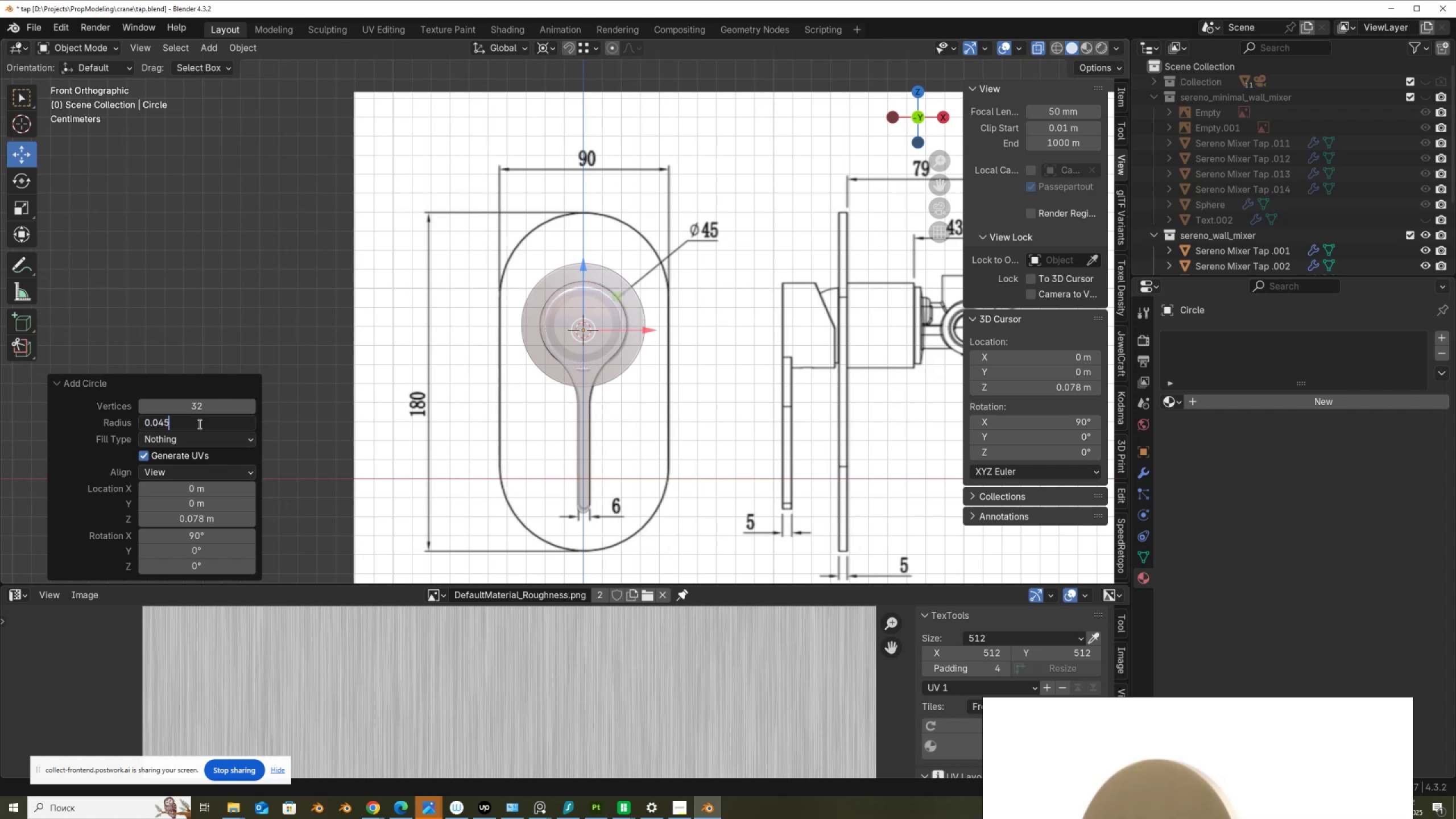 
key(NumpadEnter)
 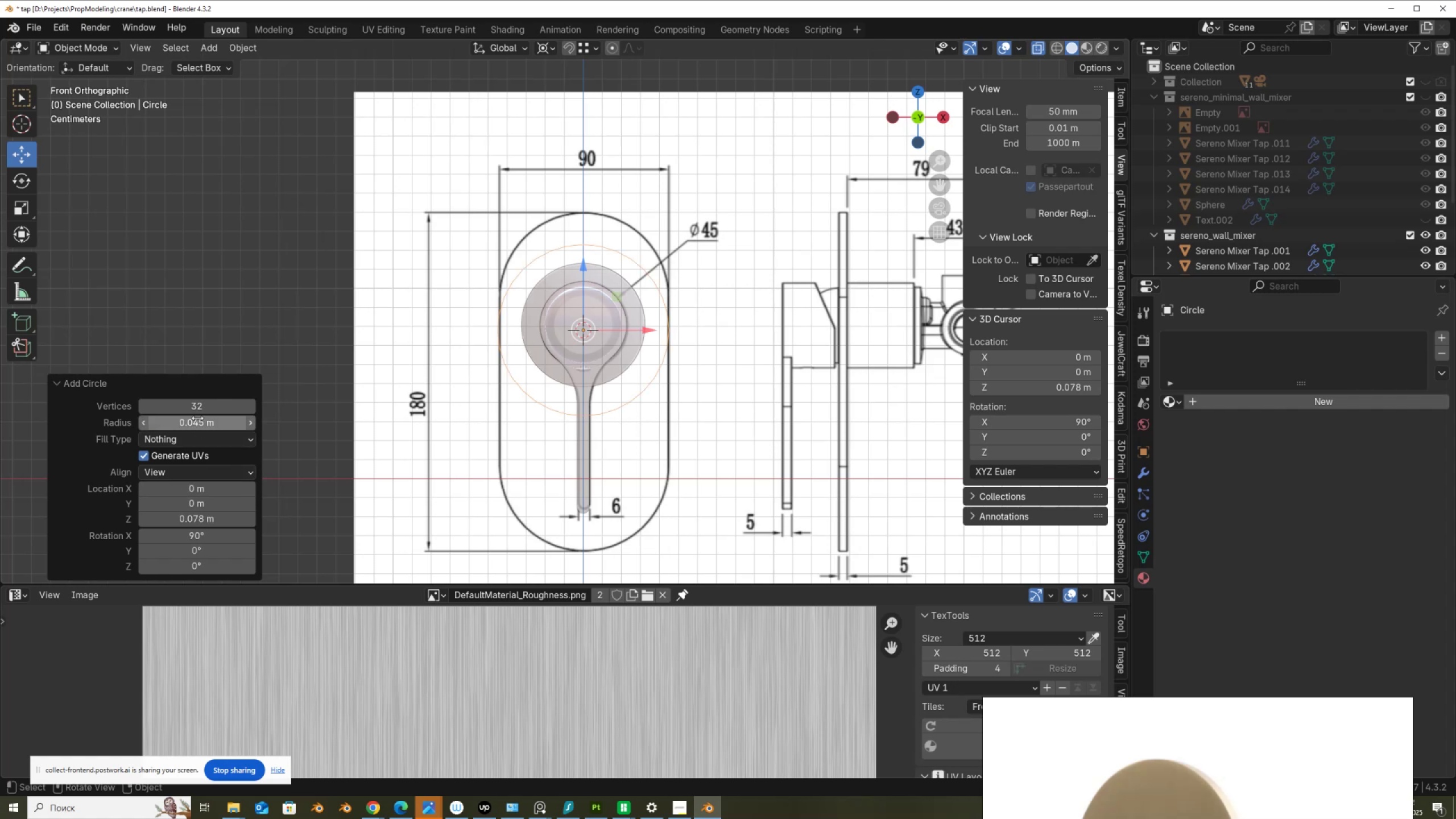 
left_click([196, 402])
 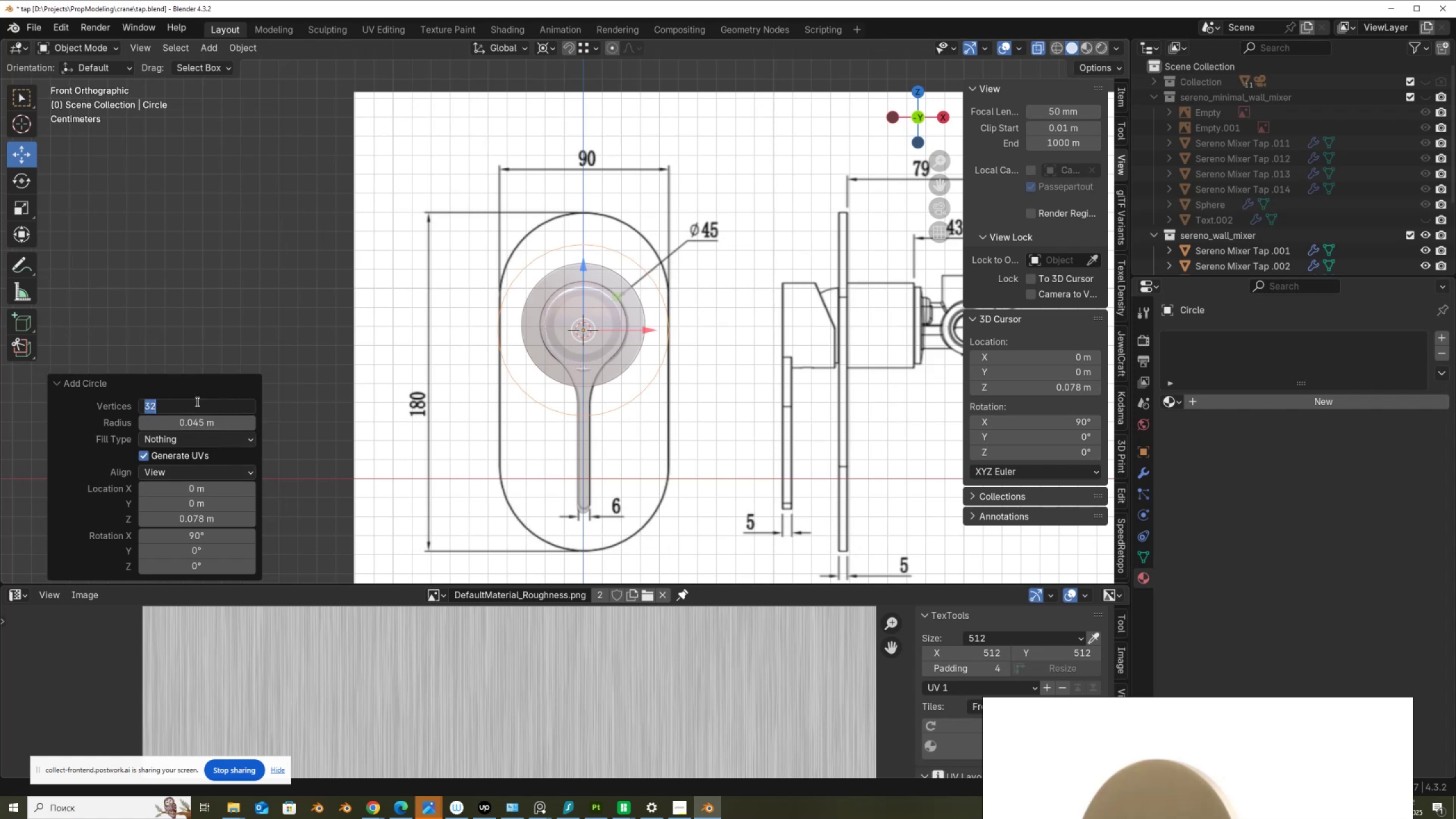 
key(Numpad6)
 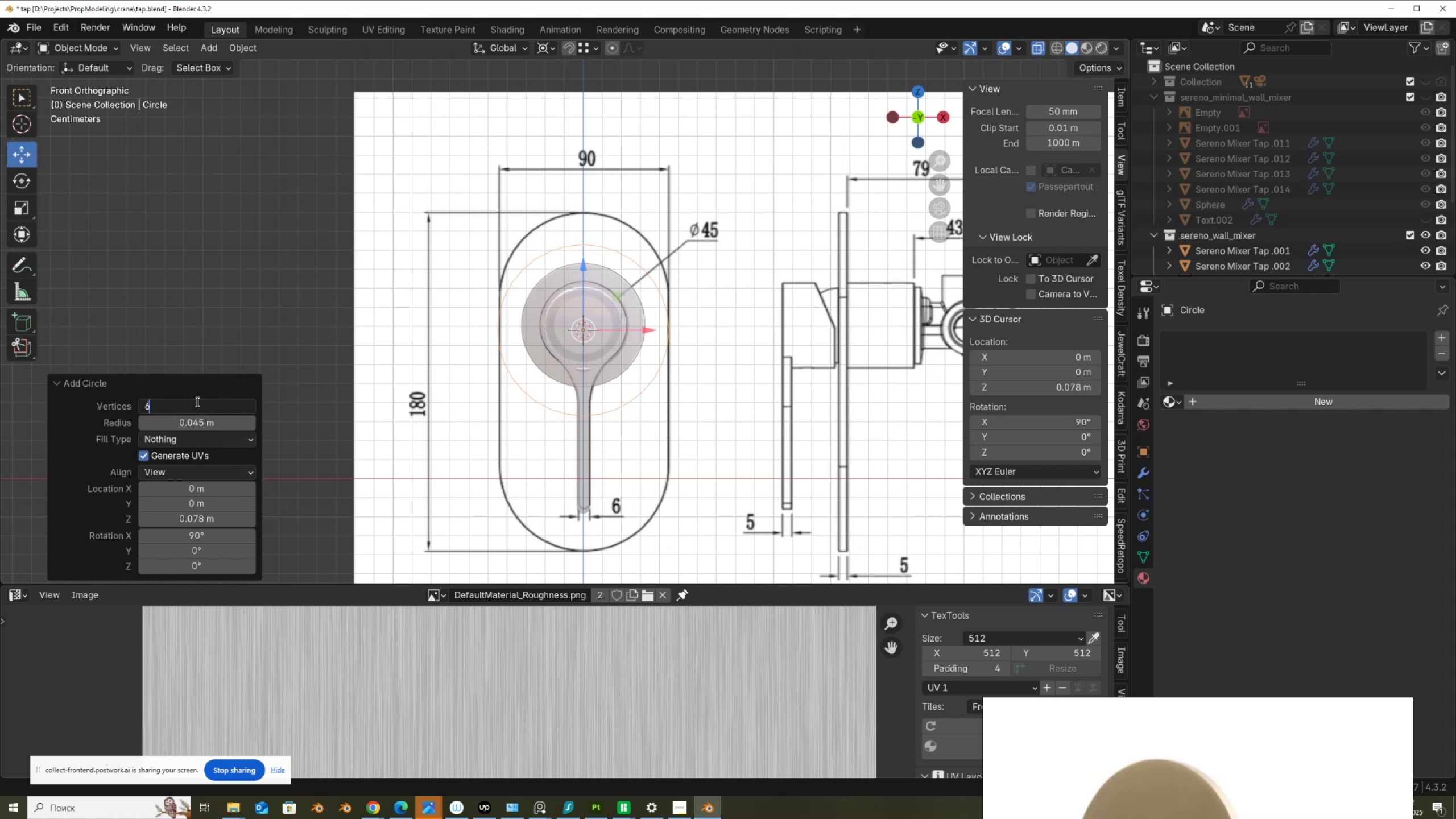 
key(Numpad0)
 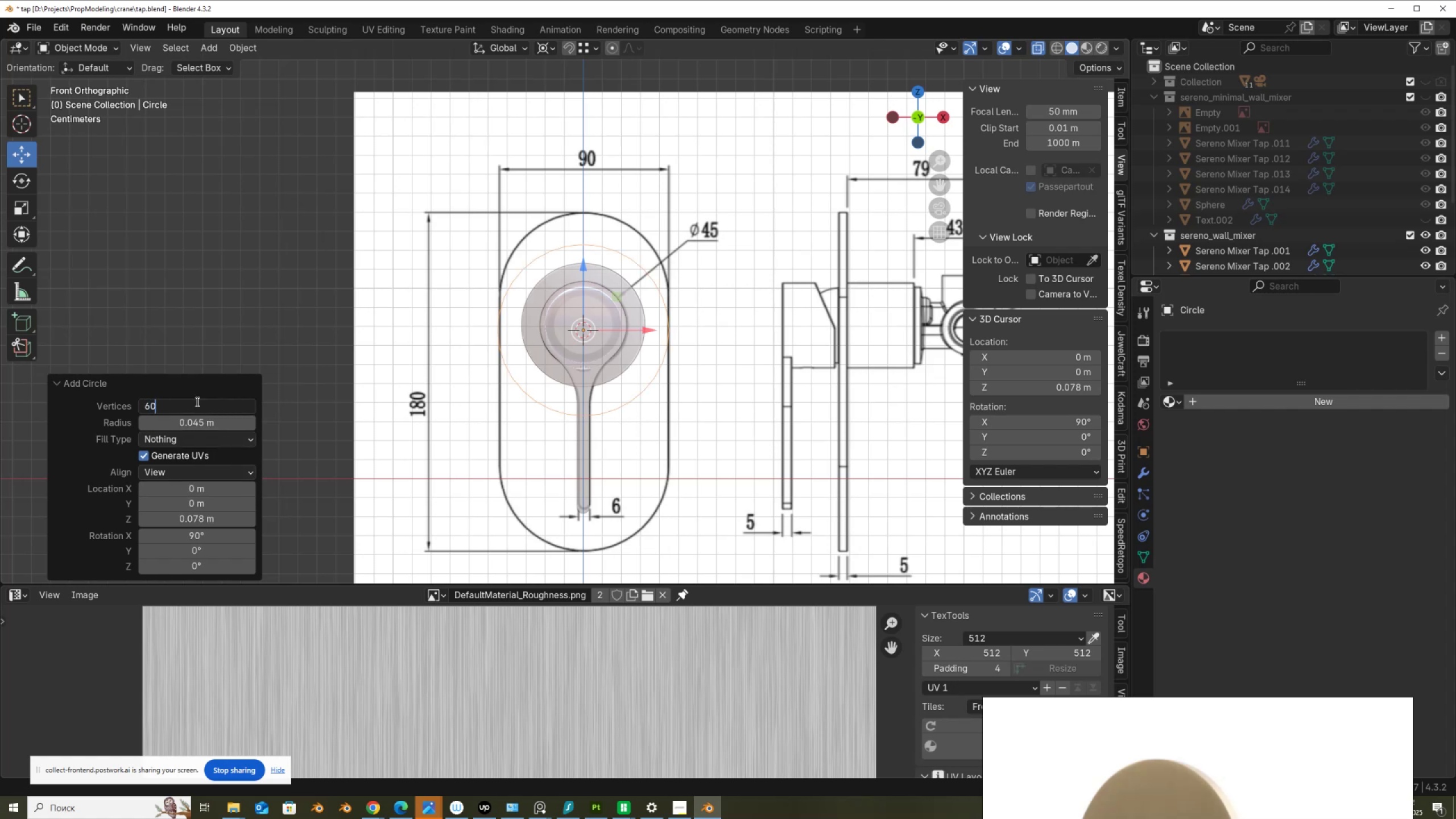 
key(NumpadEnter)
 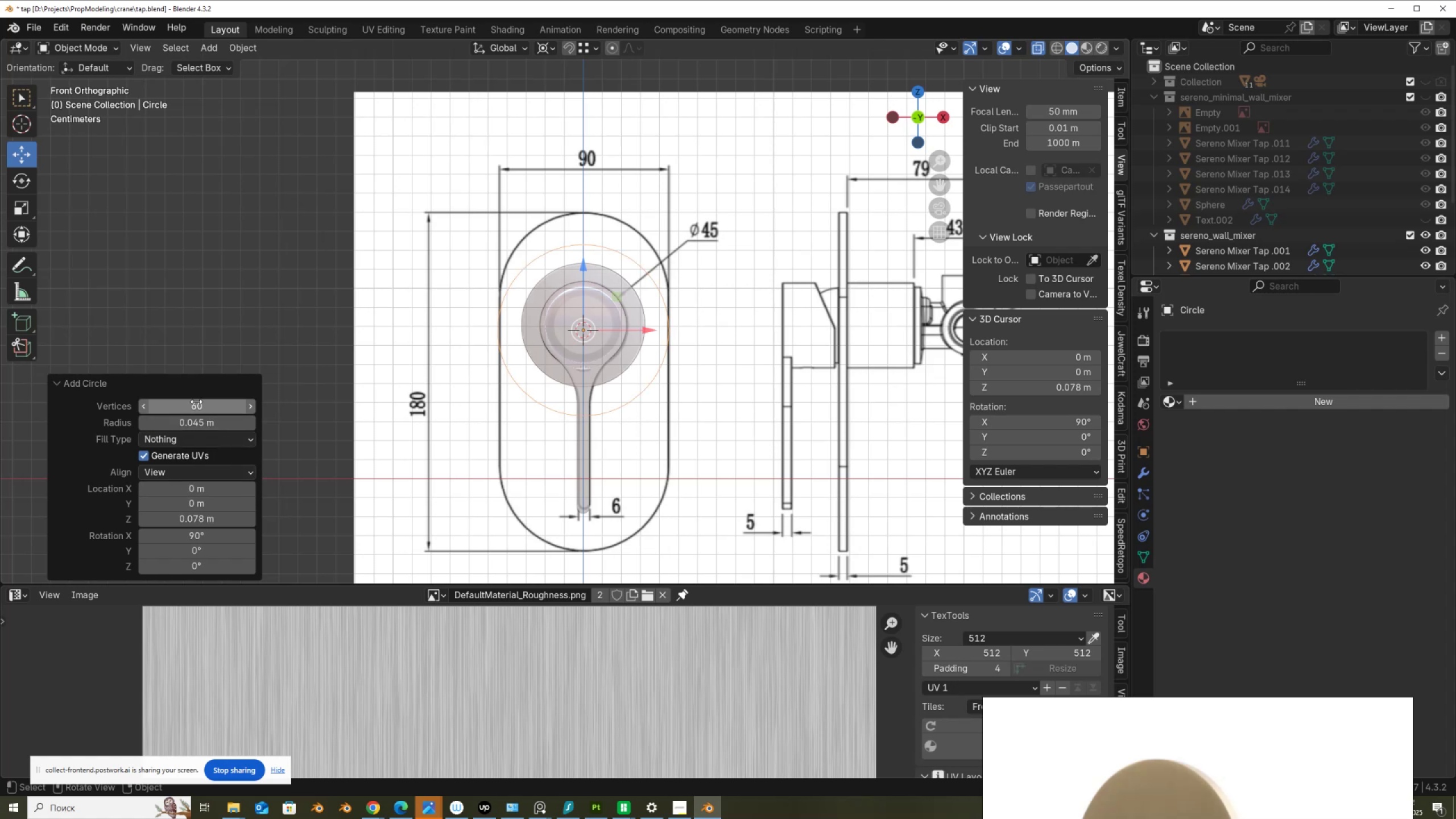 
scroll: coordinate [552, 227], scroll_direction: up, amount: 6.0
 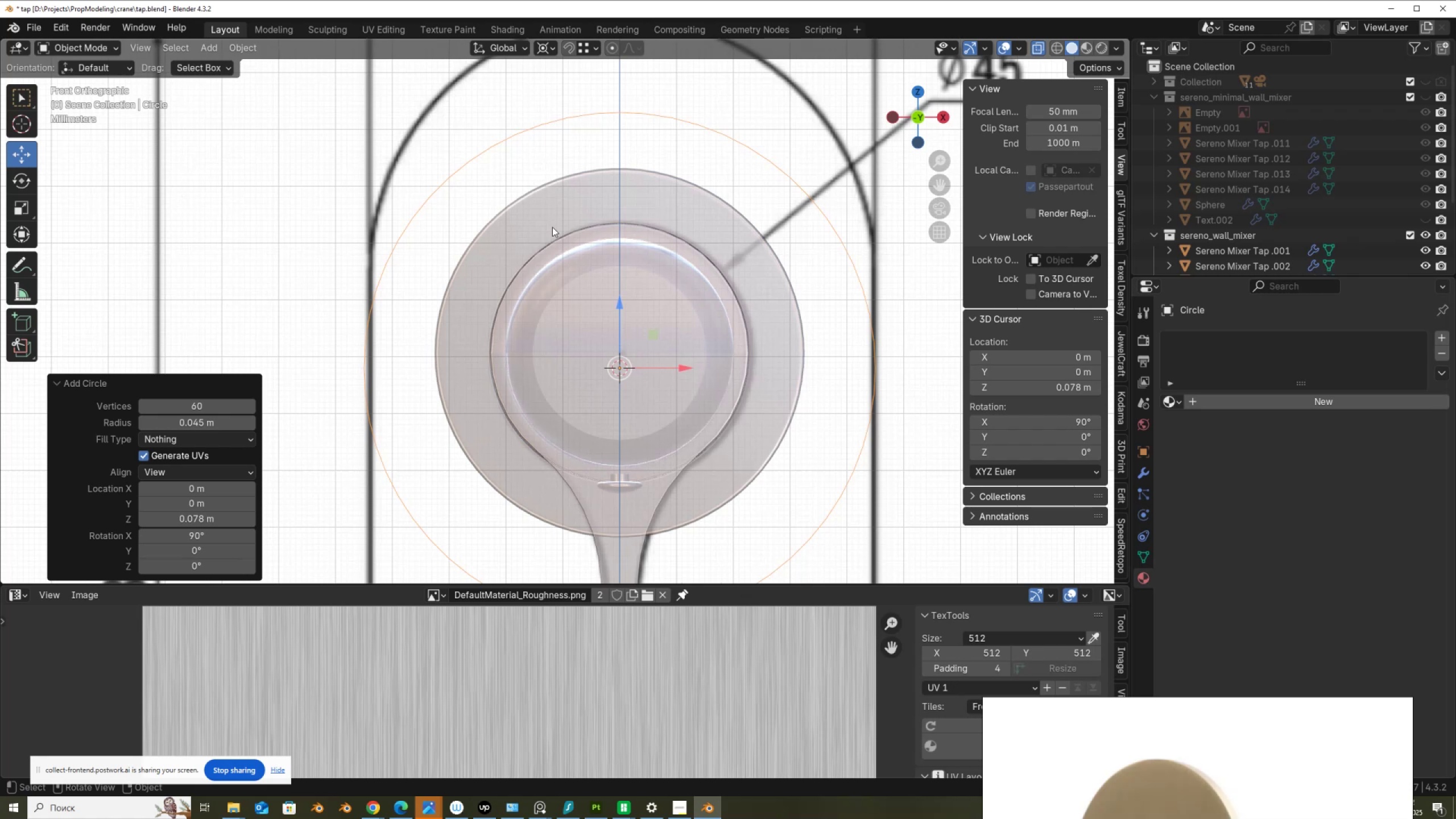 
hold_key(key=ShiftLeft, duration=0.44)
 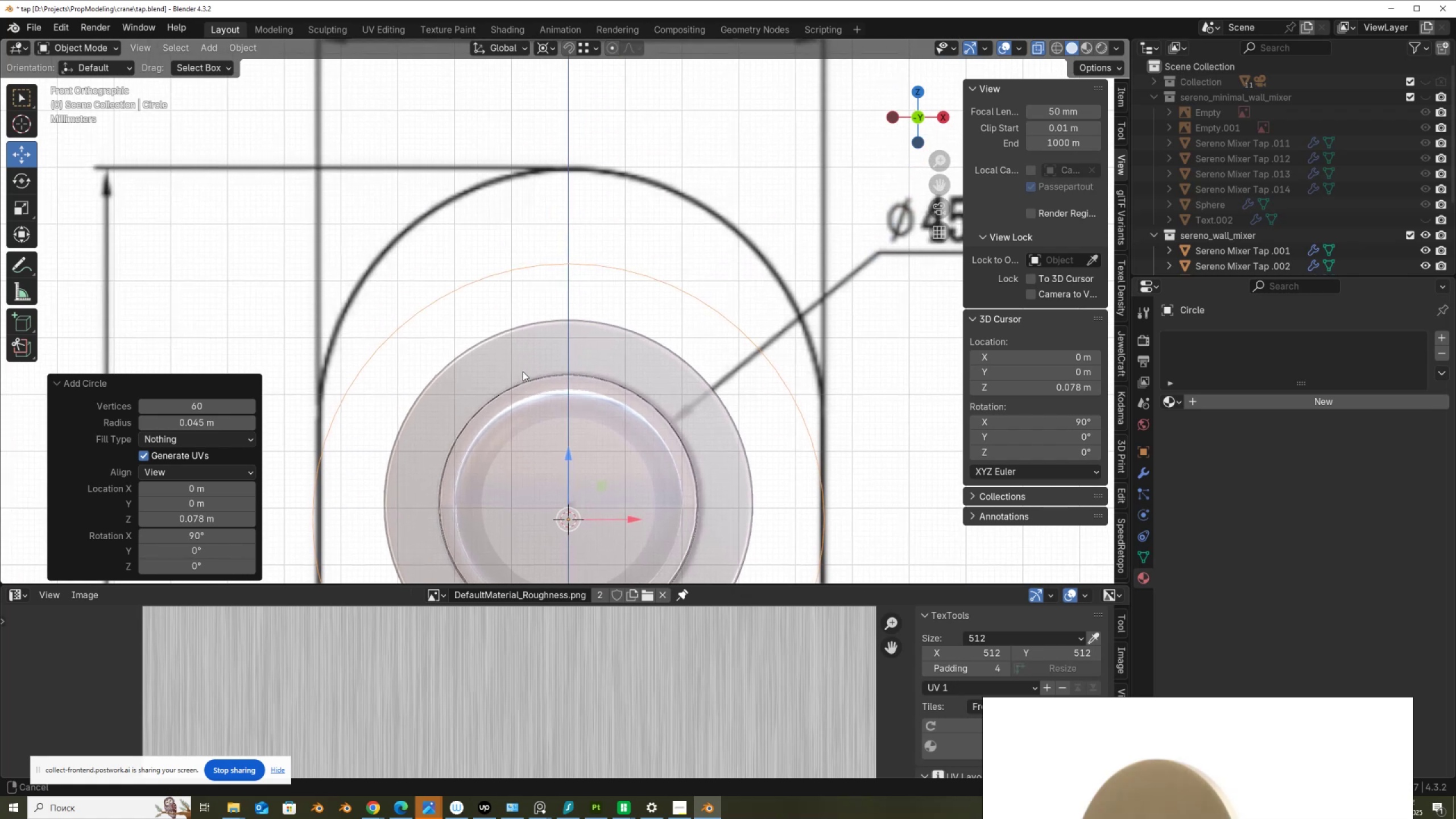 
scroll: coordinate [522, 373], scroll_direction: up, amount: 8.0
 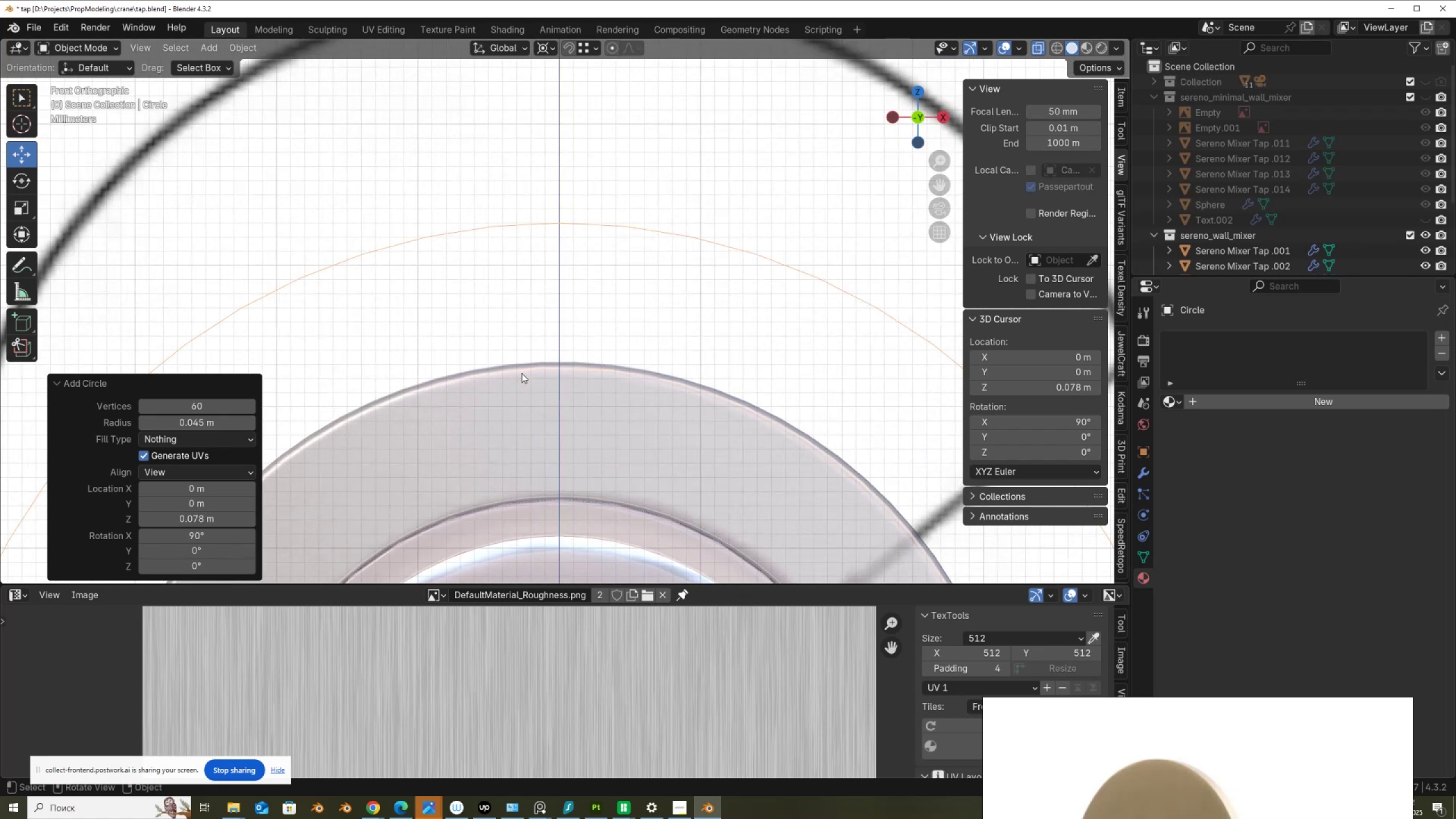 
scroll: coordinate [522, 373], scroll_direction: down, amount: 4.0
 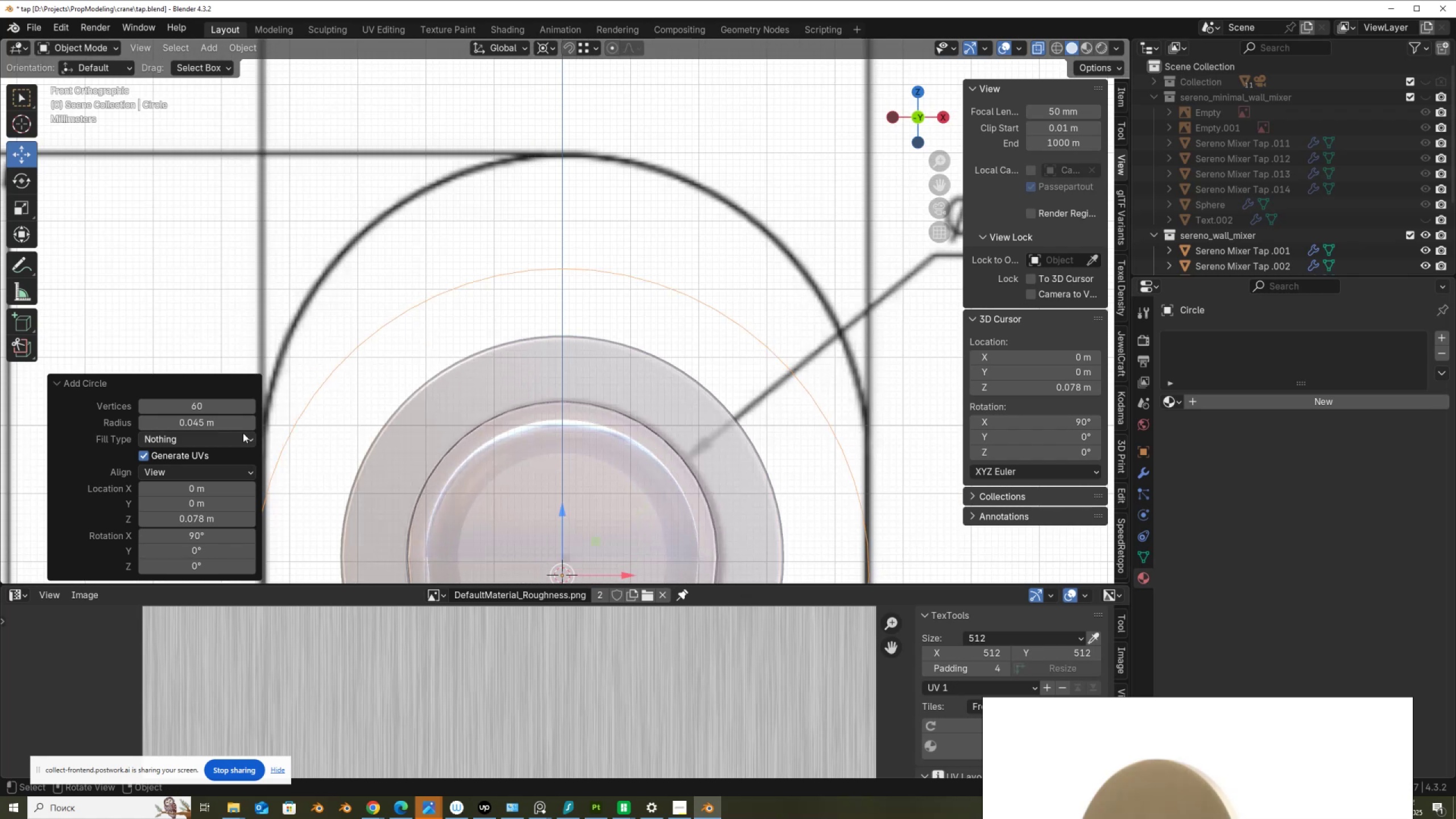 
mouse_move([212, 408])
 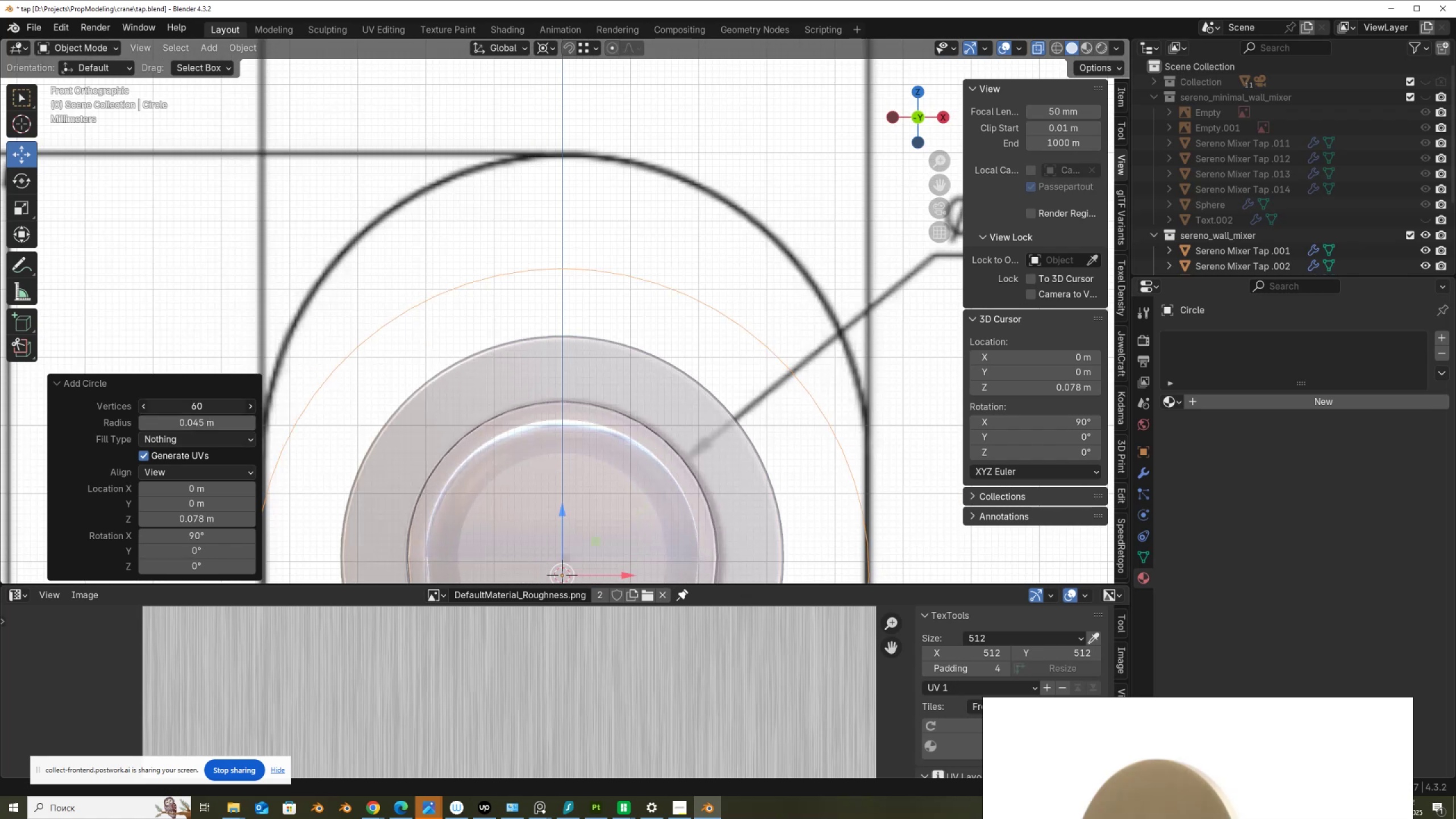 
left_click([213, 407])
 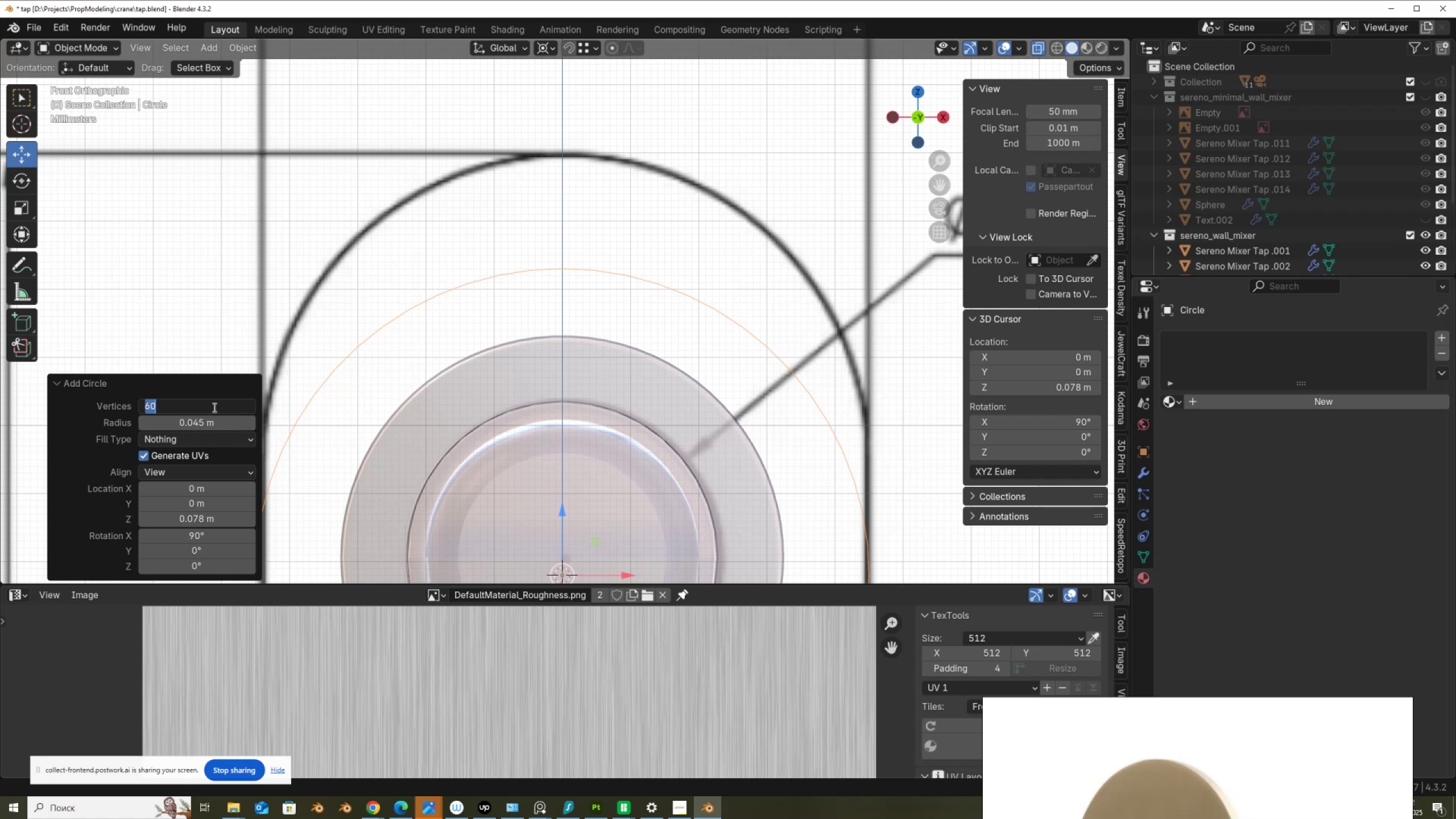 
wait(6.51)
 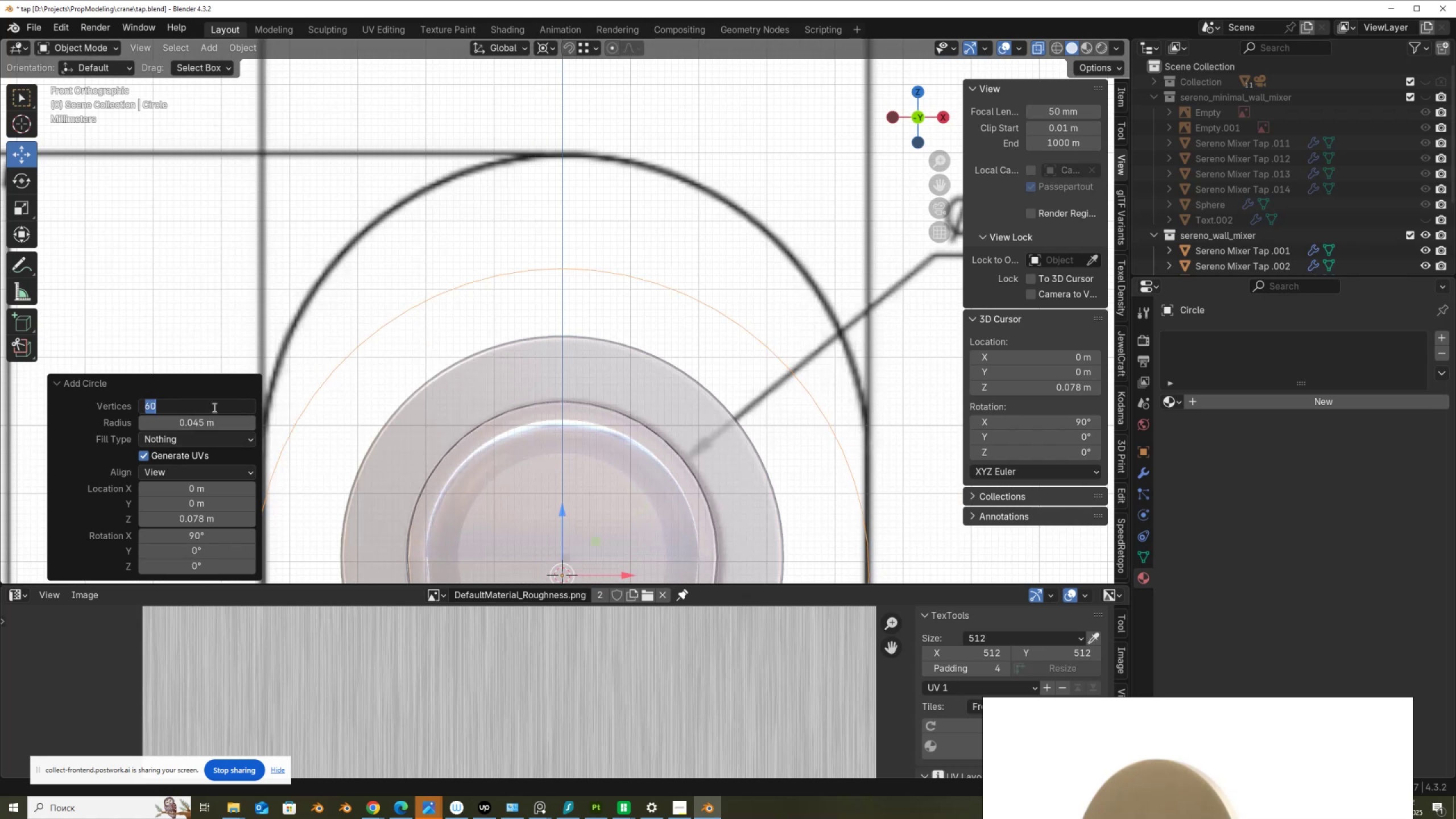 
scroll: coordinate [547, 286], scroll_direction: up, amount: 9.0
 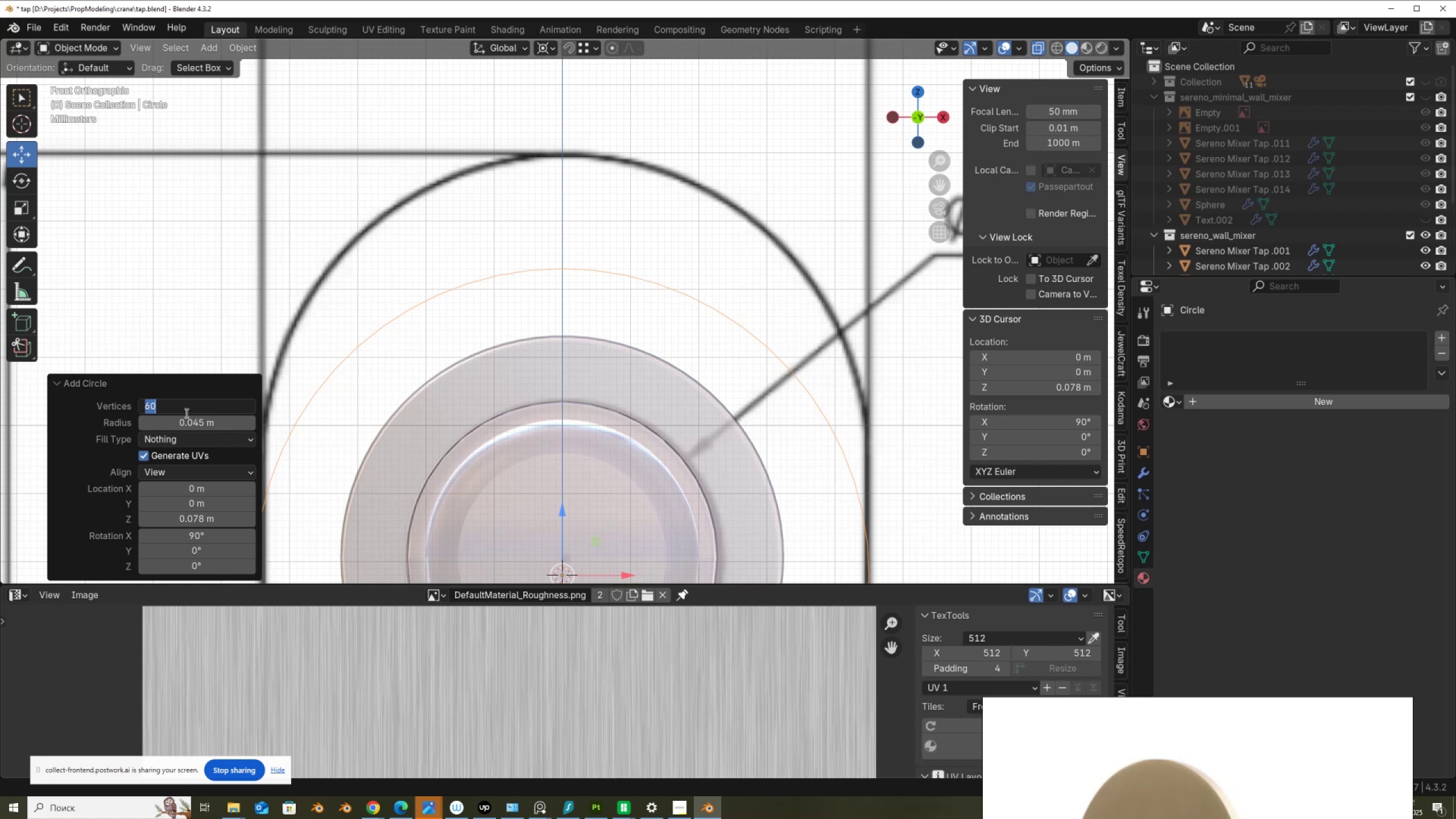 
left_click([173, 398])
 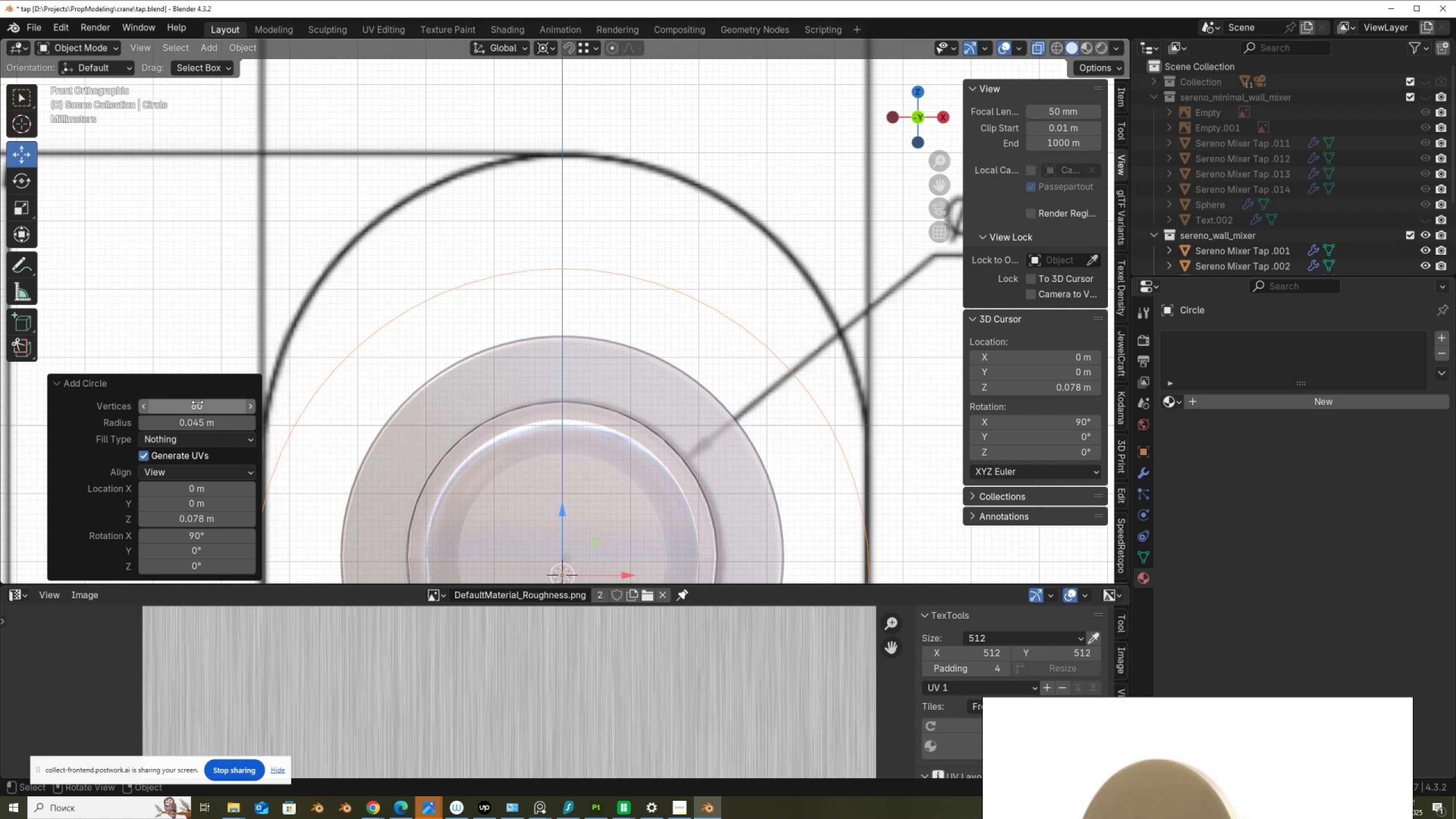 
left_click([196, 403])
 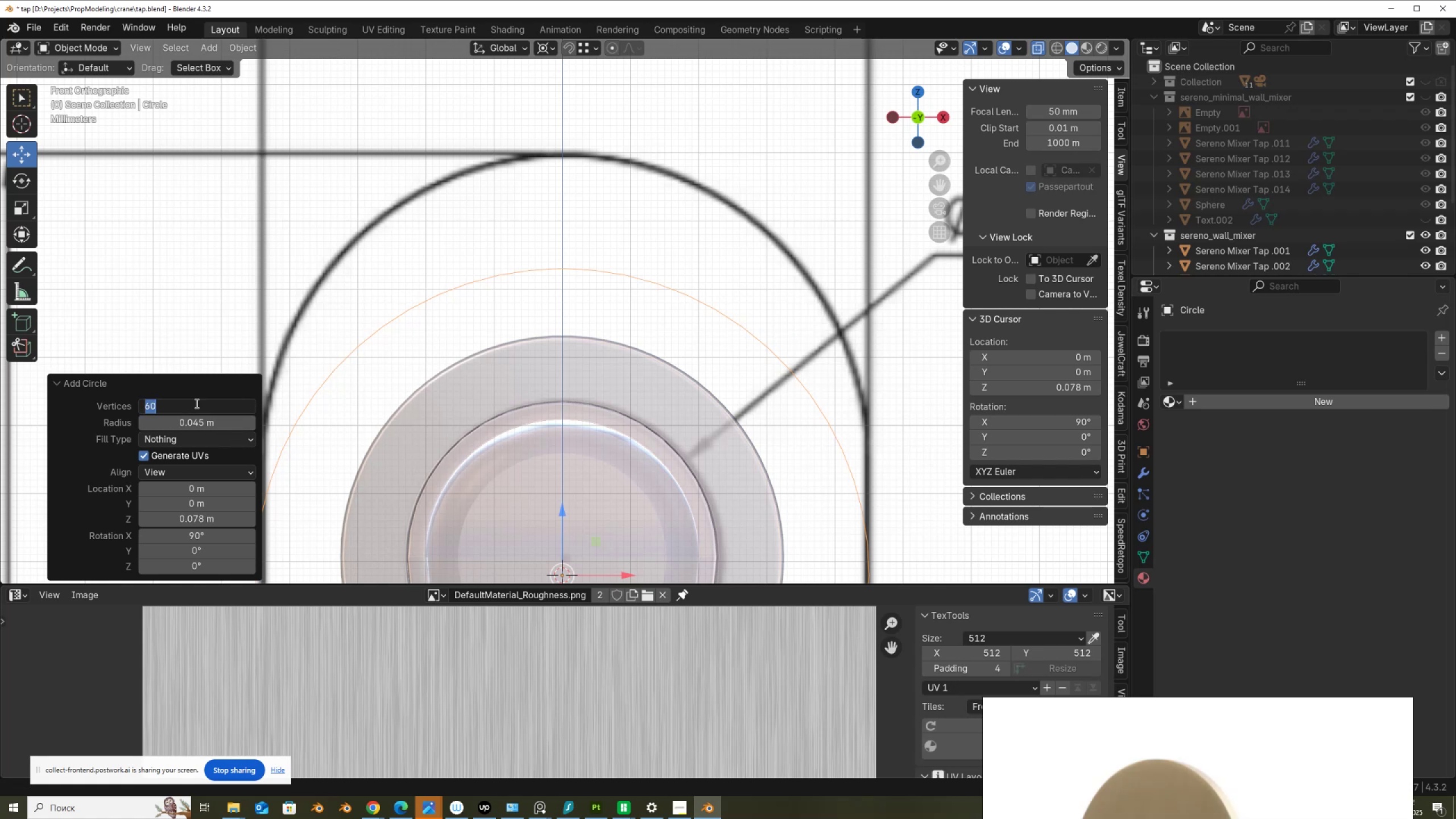 
key(Numpad8)
 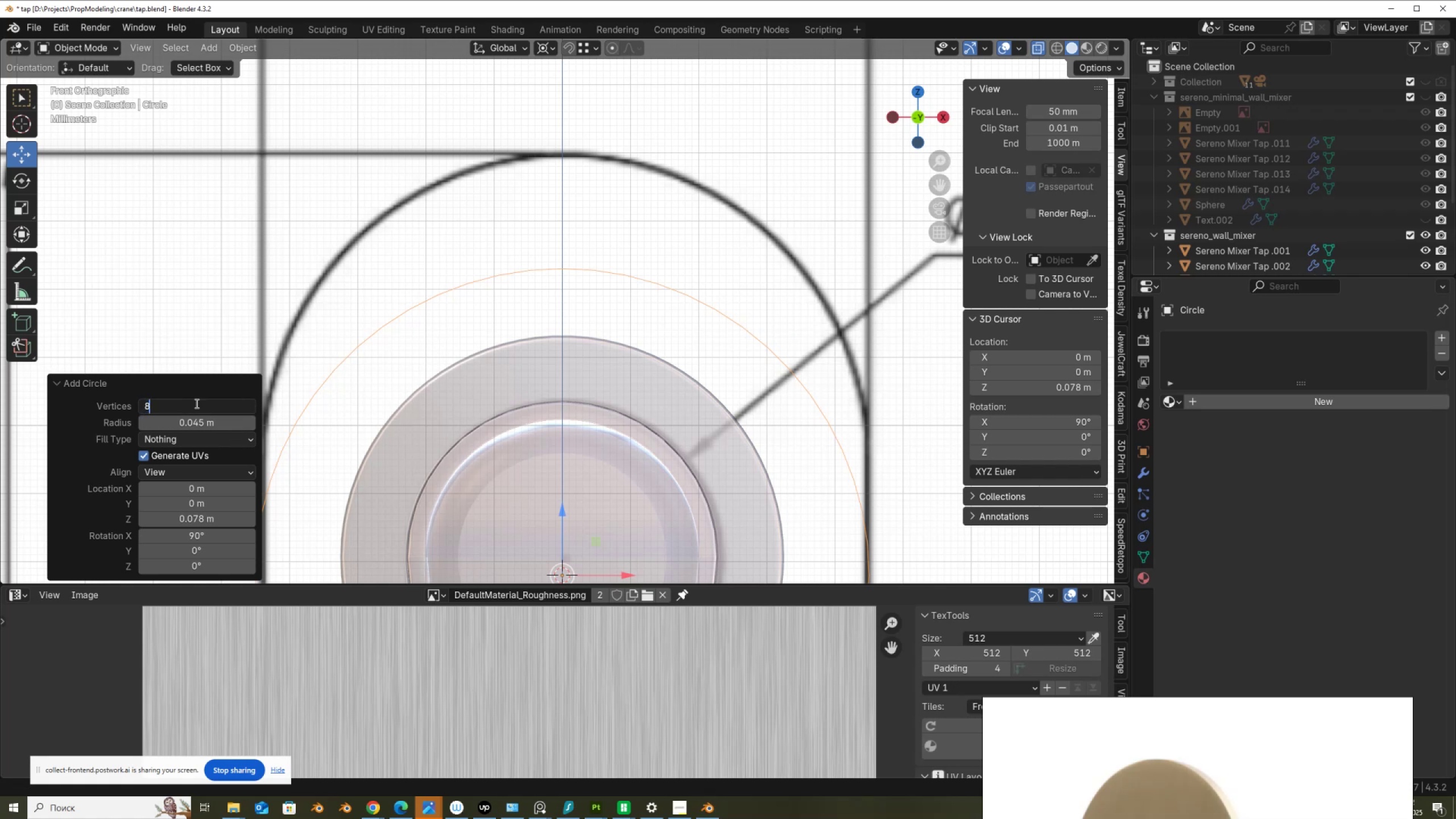 
key(Numpad0)
 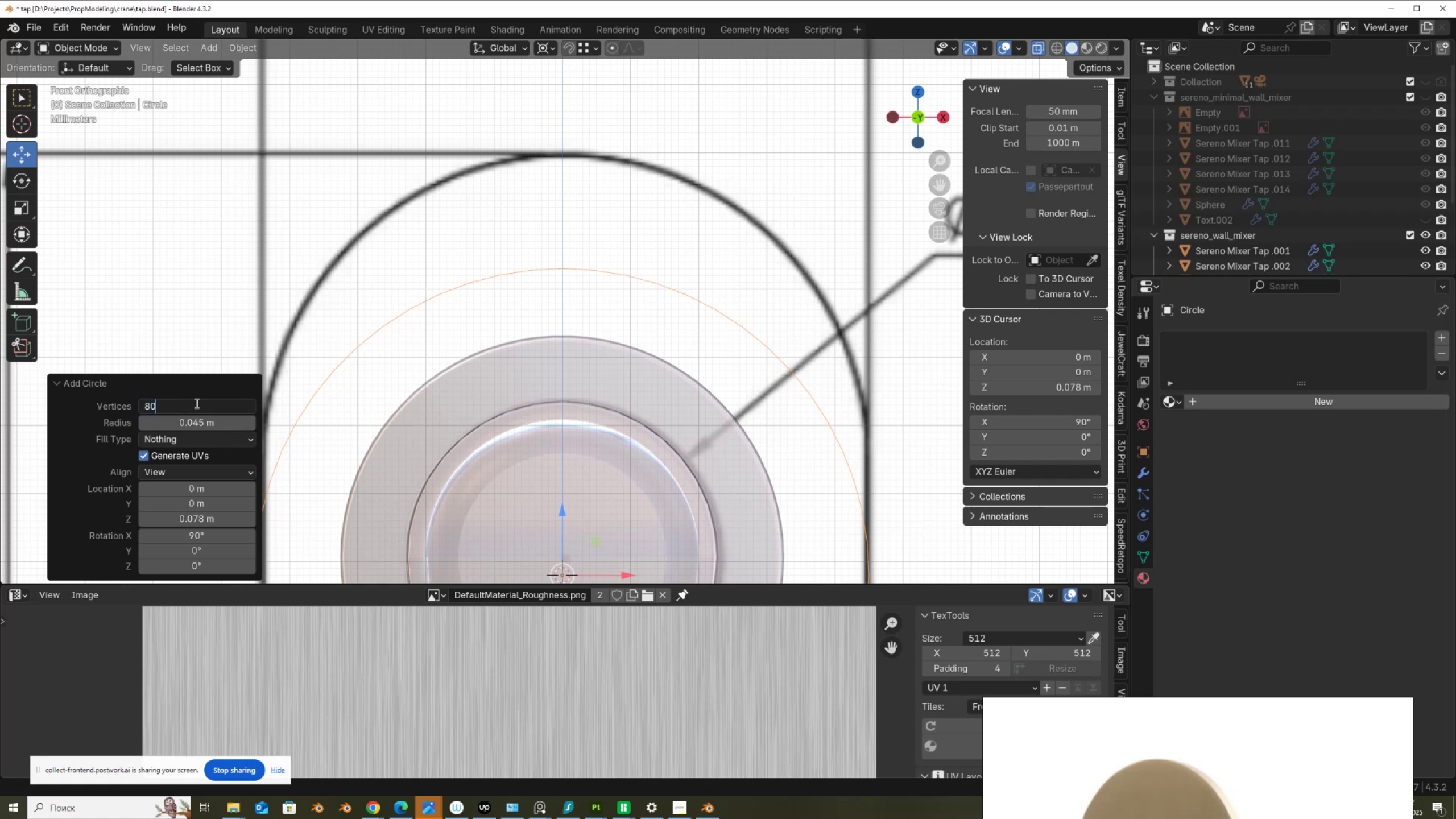 
key(NumpadEnter)
 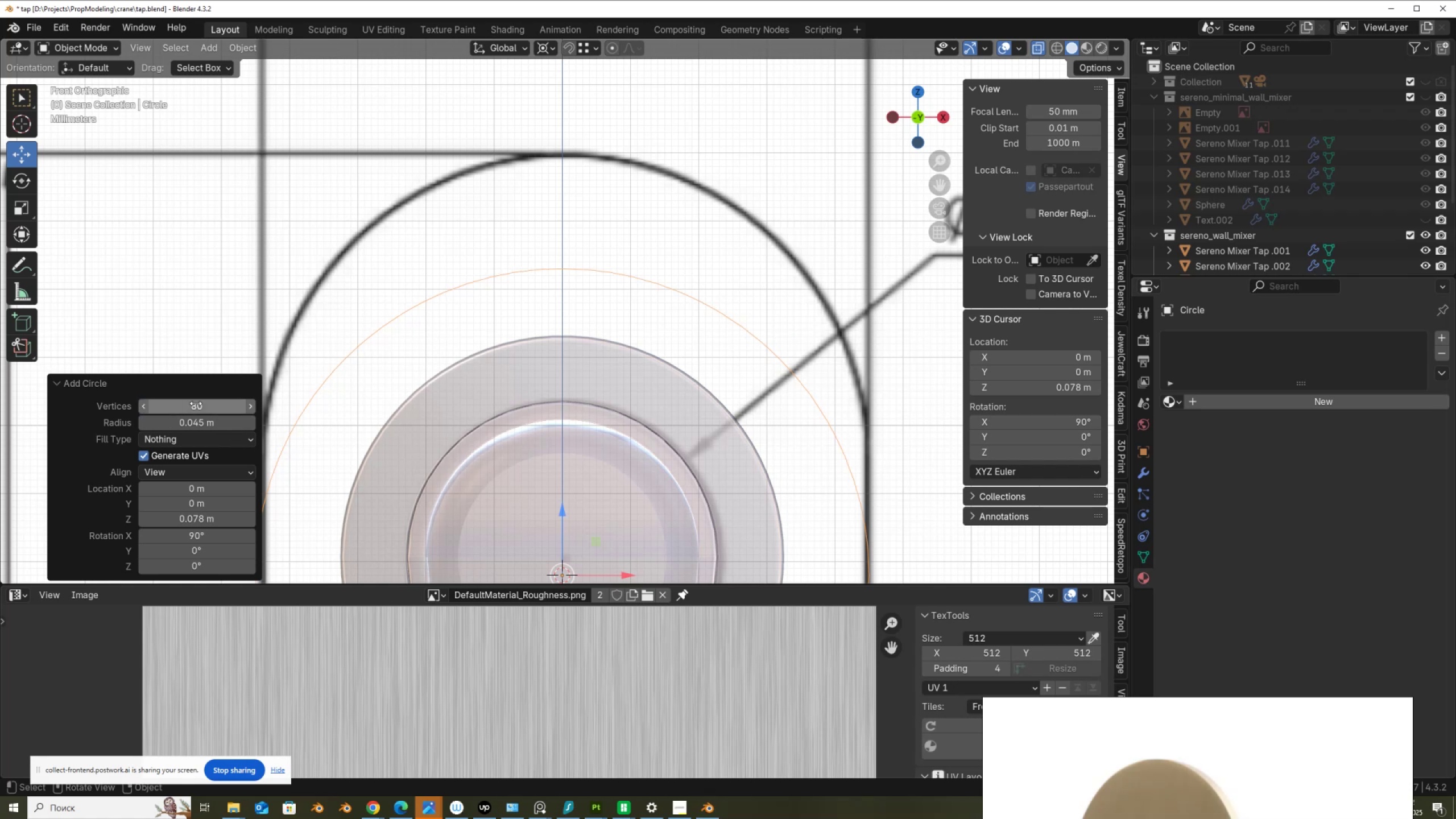 
scroll: coordinate [650, 287], scroll_direction: up, amount: 5.0
 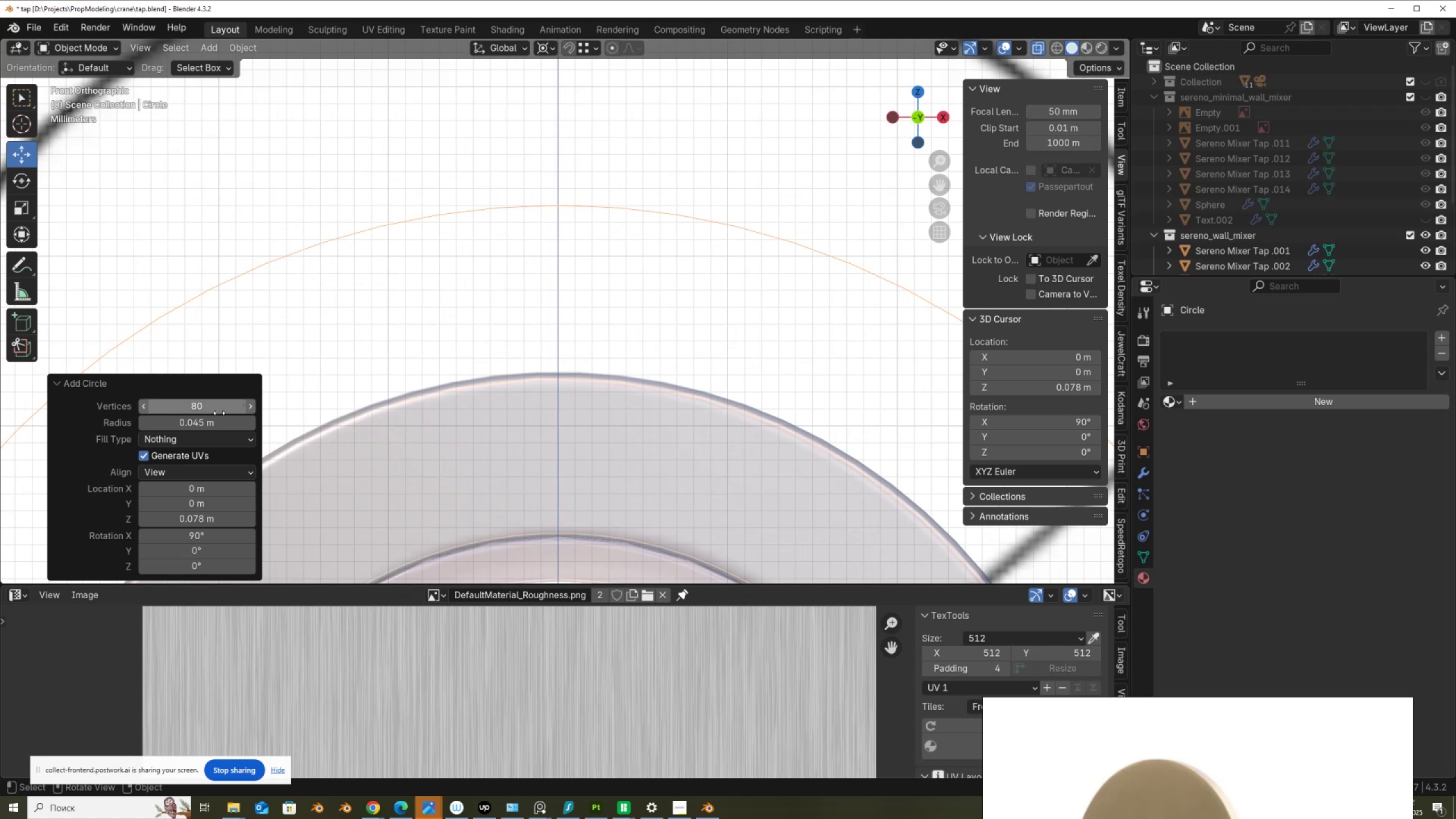 
left_click([215, 408])
 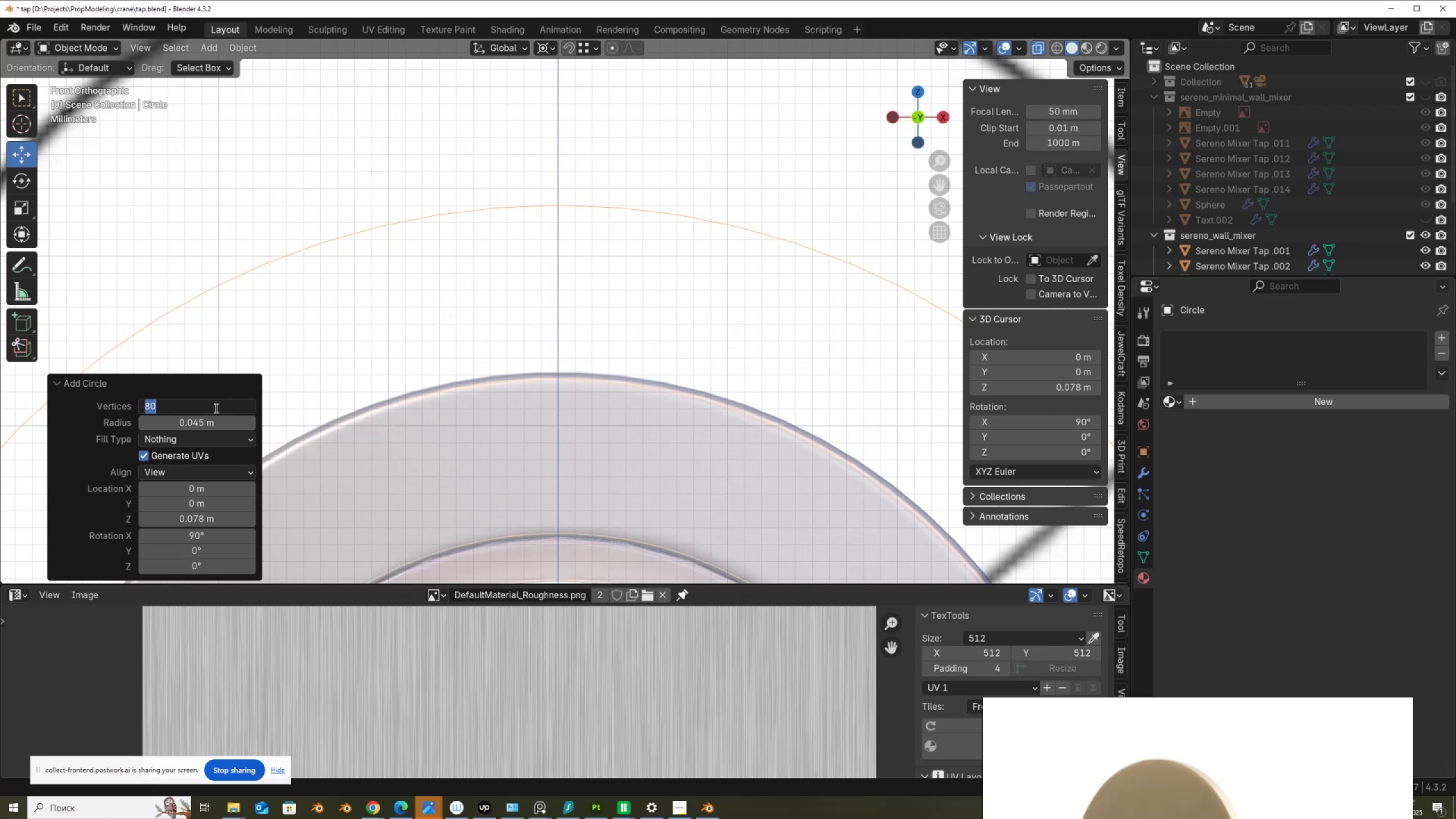 
key(Numpad1)
 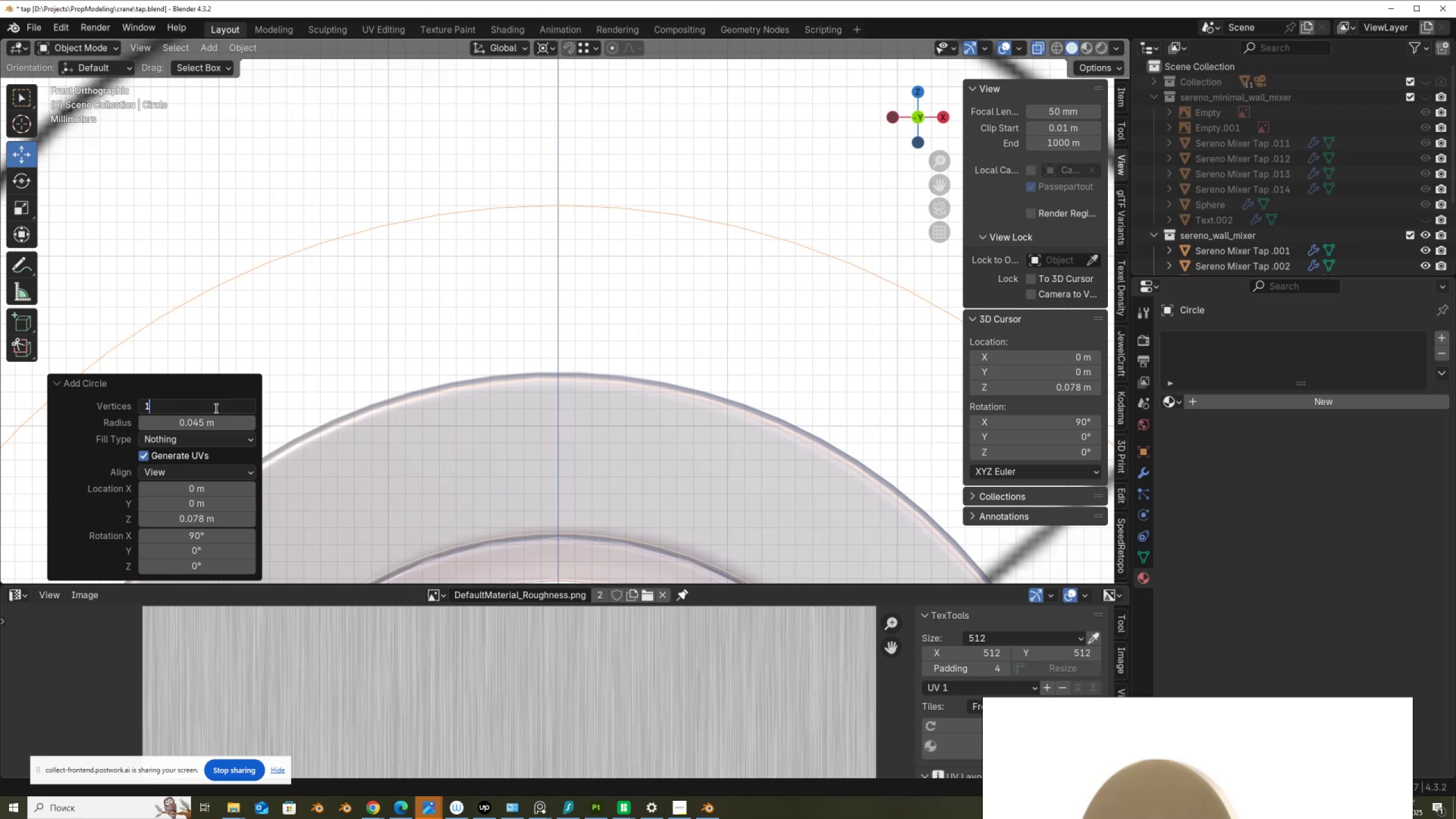 
key(Numpad0)
 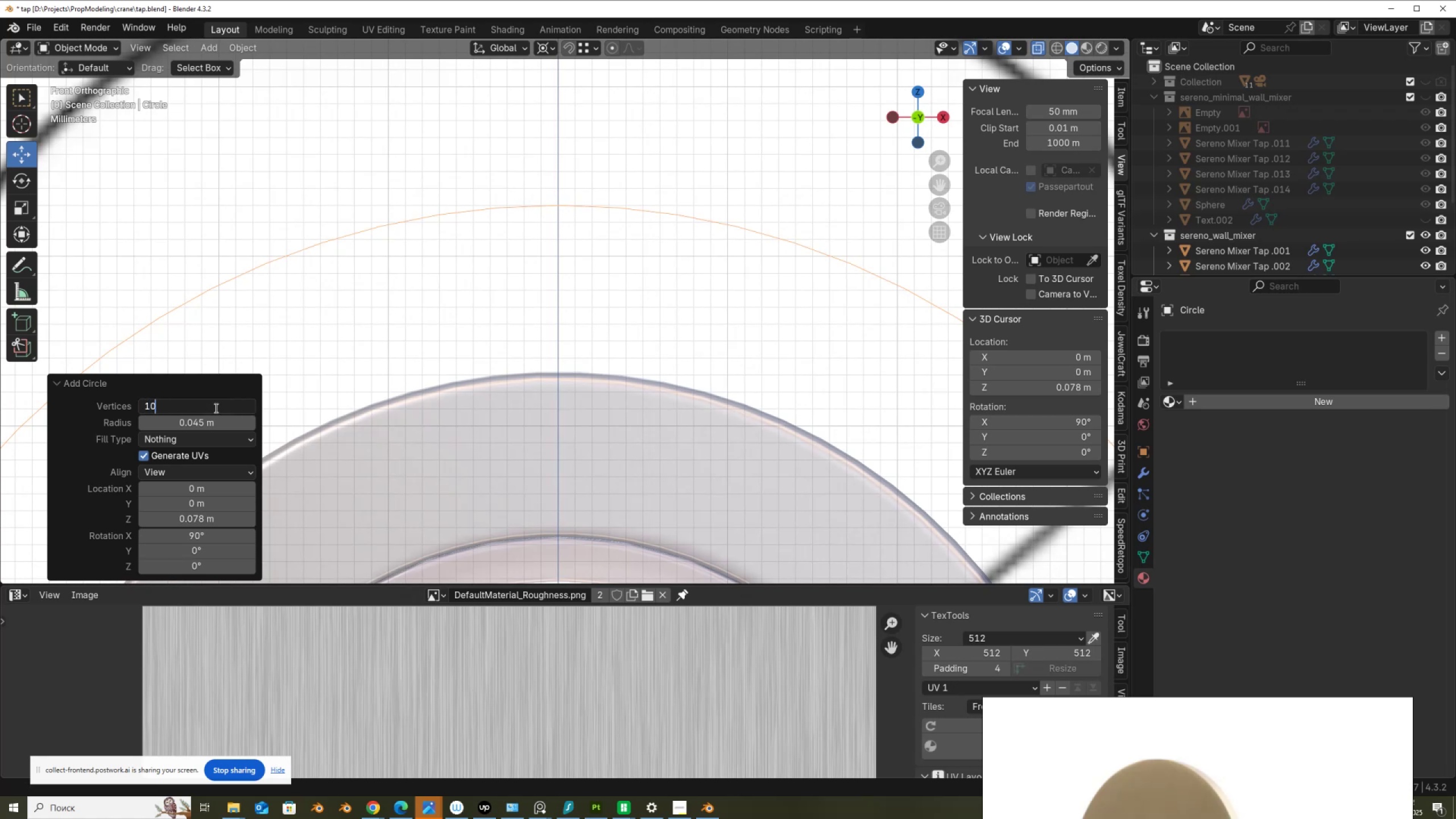 
key(Numpad0)
 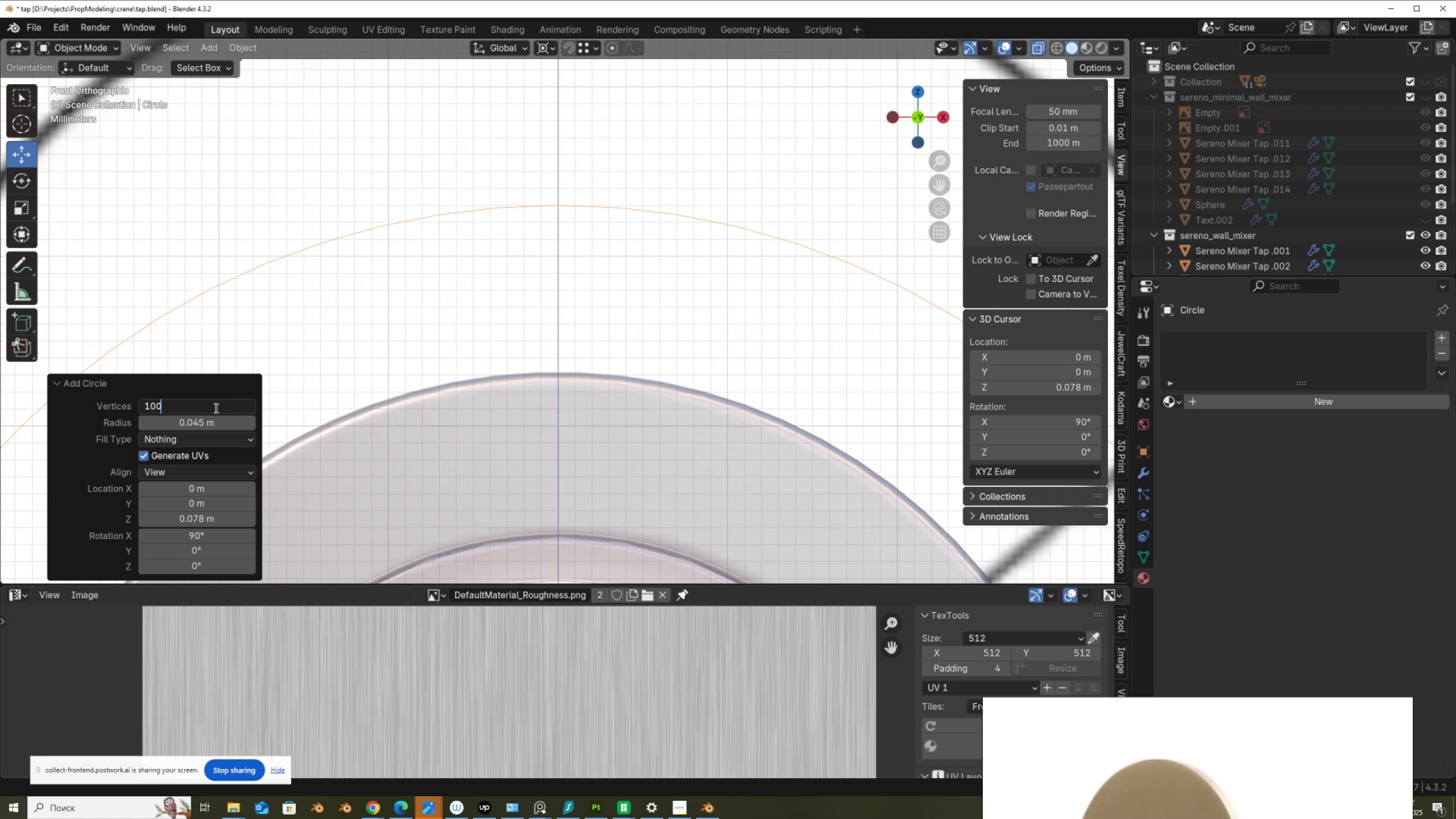 
key(NumpadEnter)
 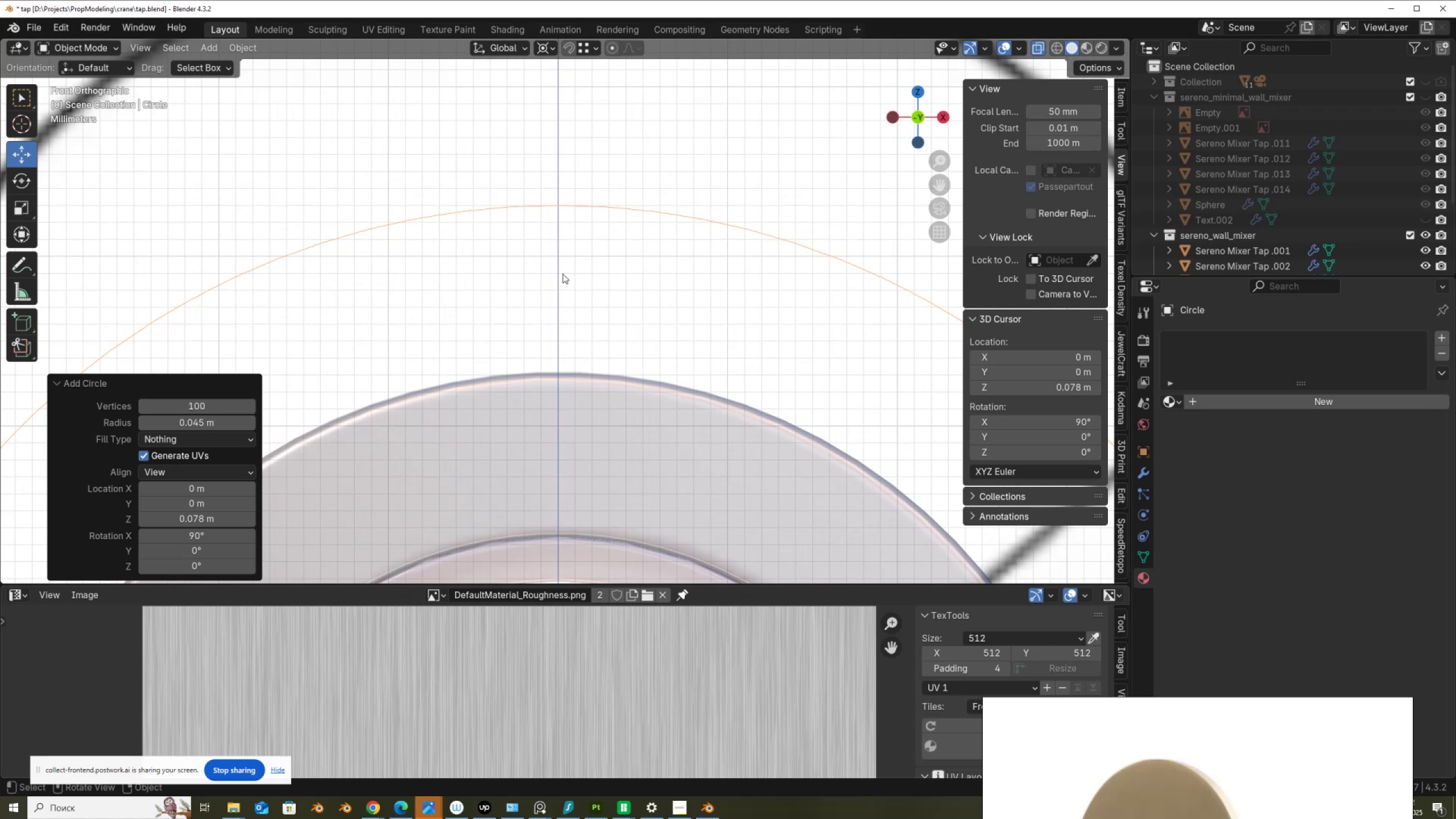 
scroll: coordinate [628, 259], scroll_direction: down, amount: 10.0
 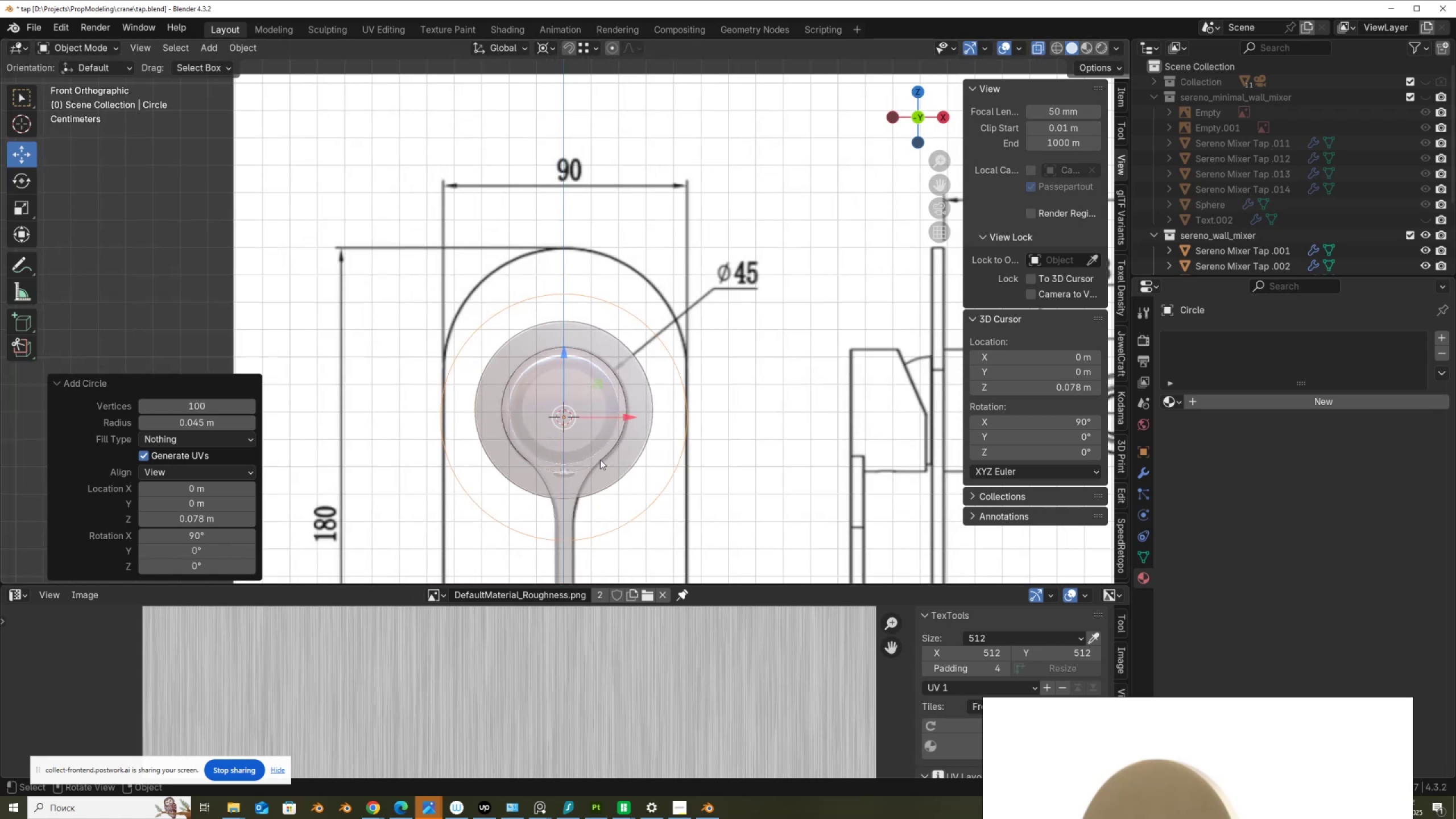 
hold_key(key=ShiftLeft, duration=0.46)
 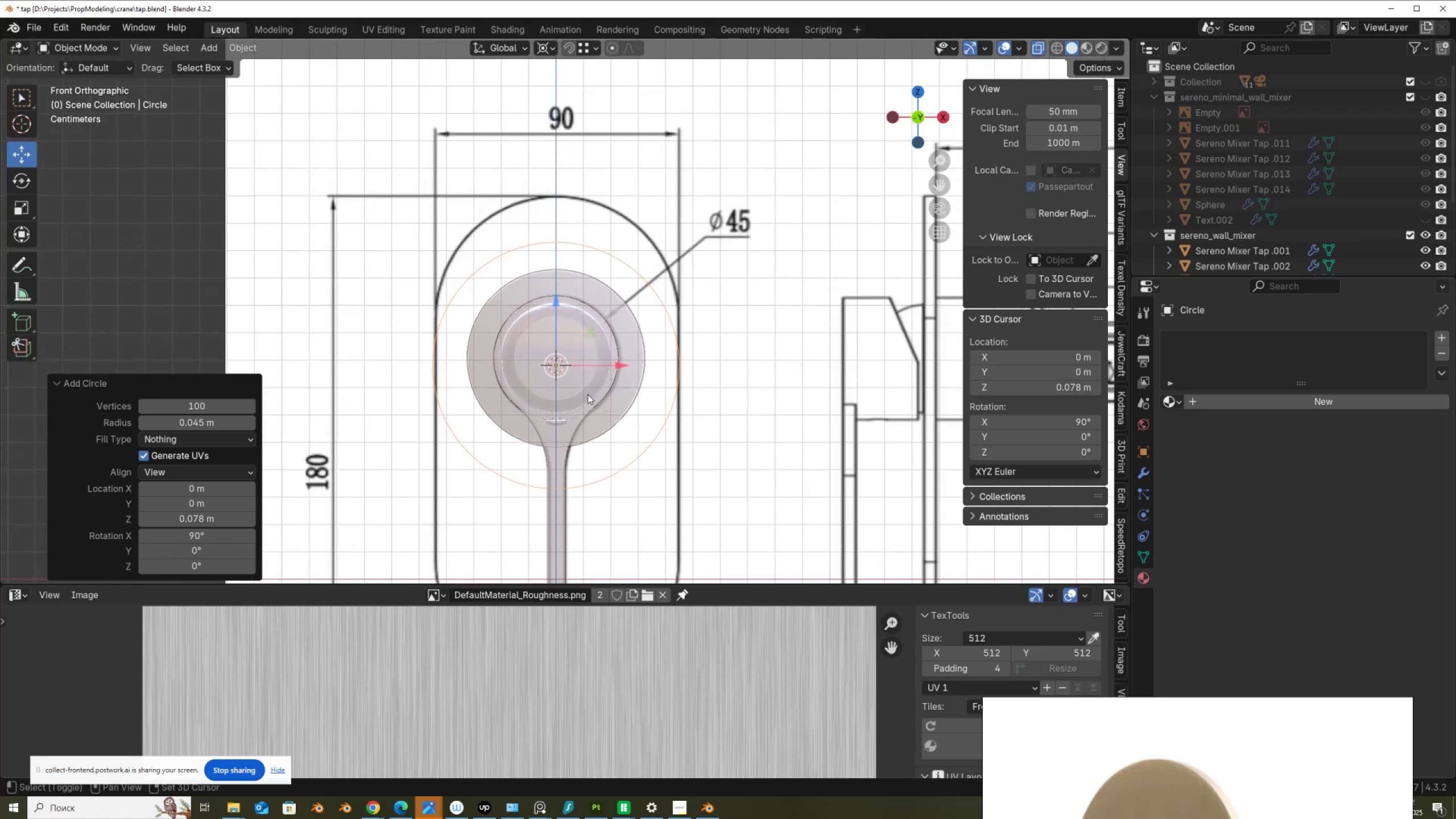 
scroll: coordinate [588, 394], scroll_direction: up, amount: 3.0
 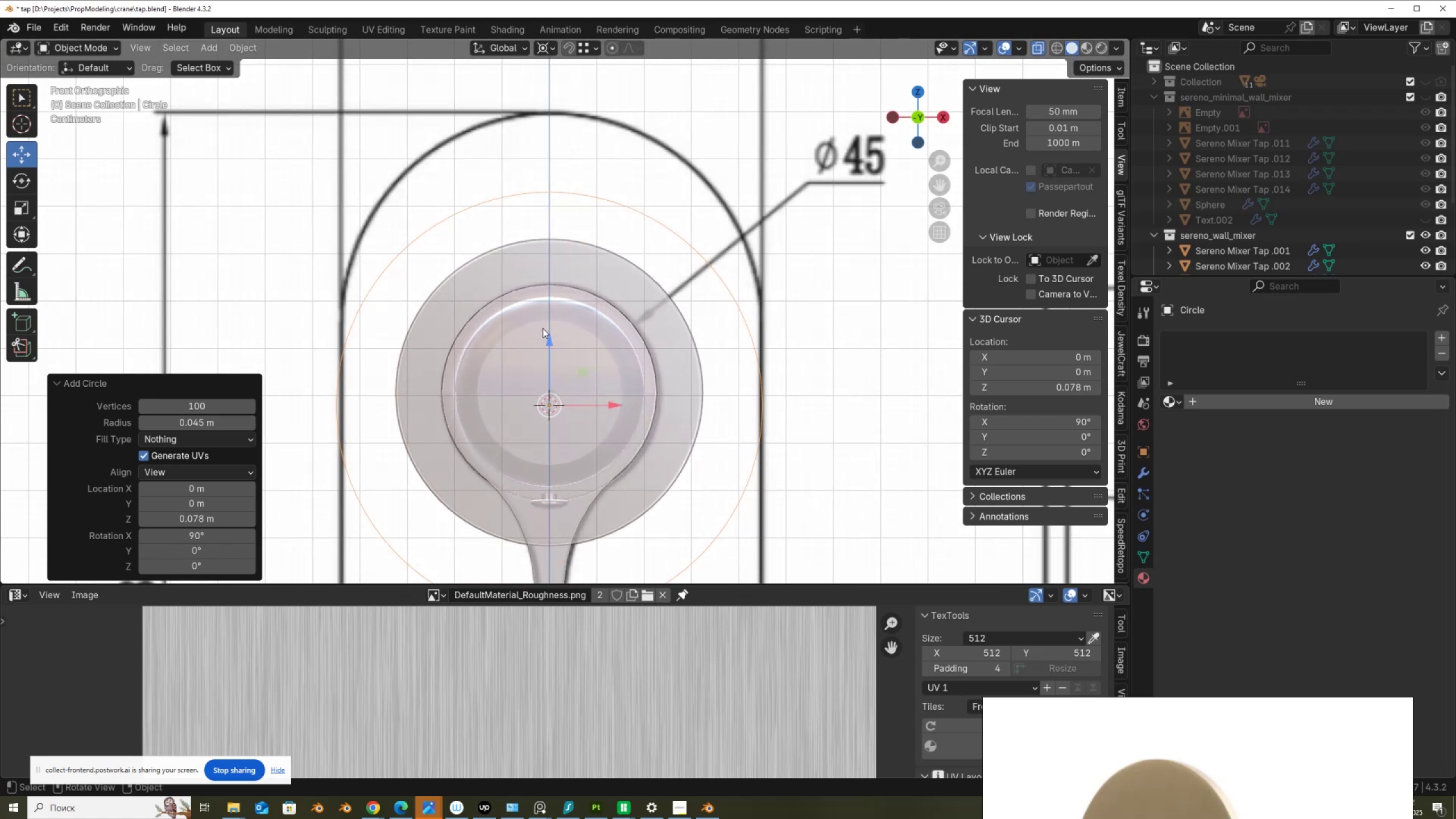 
scroll: coordinate [543, 329], scroll_direction: down, amount: 2.0
 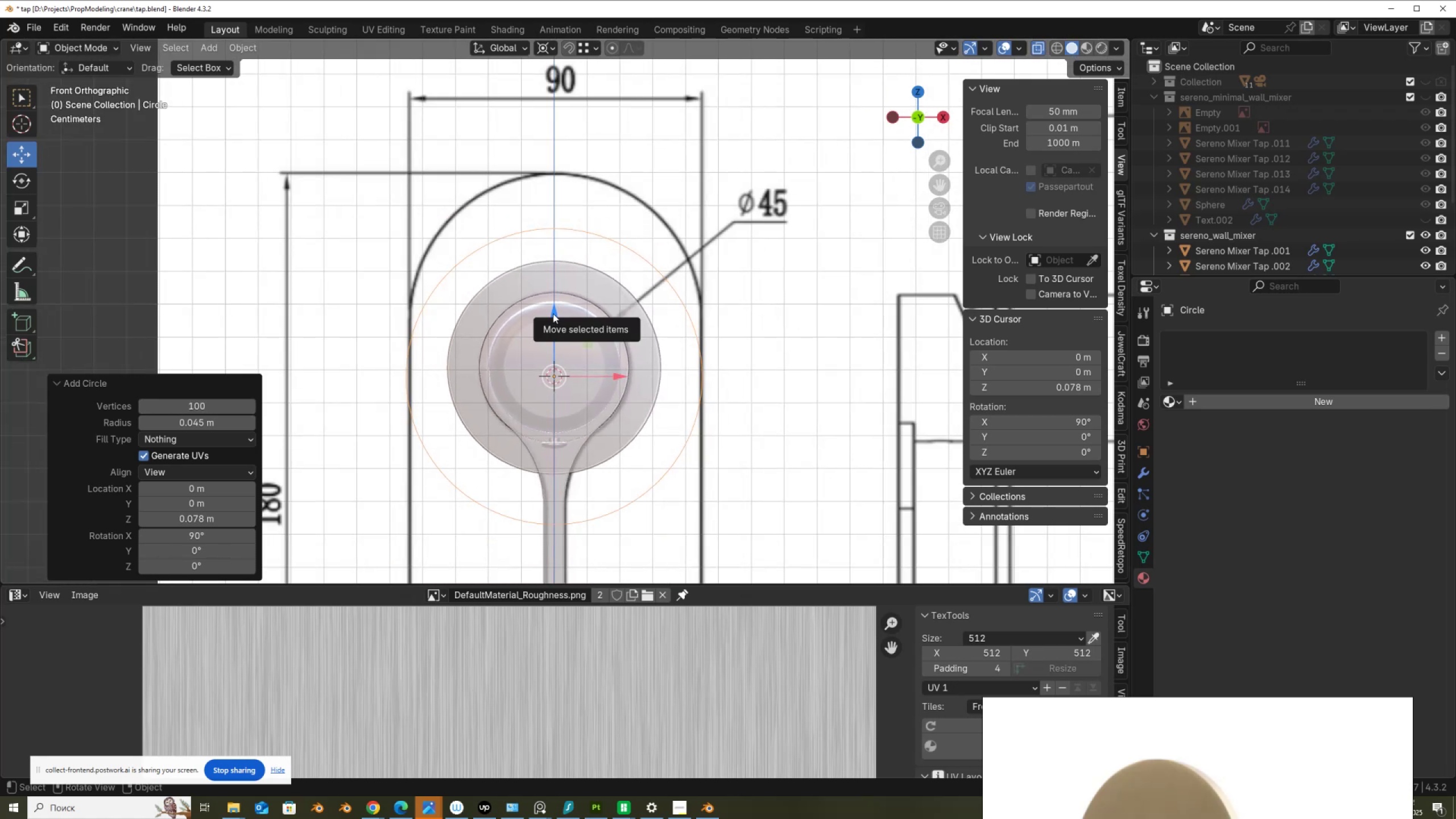 
left_click_drag(start_coordinate=[553, 312], to_coordinate=[550, 254])
 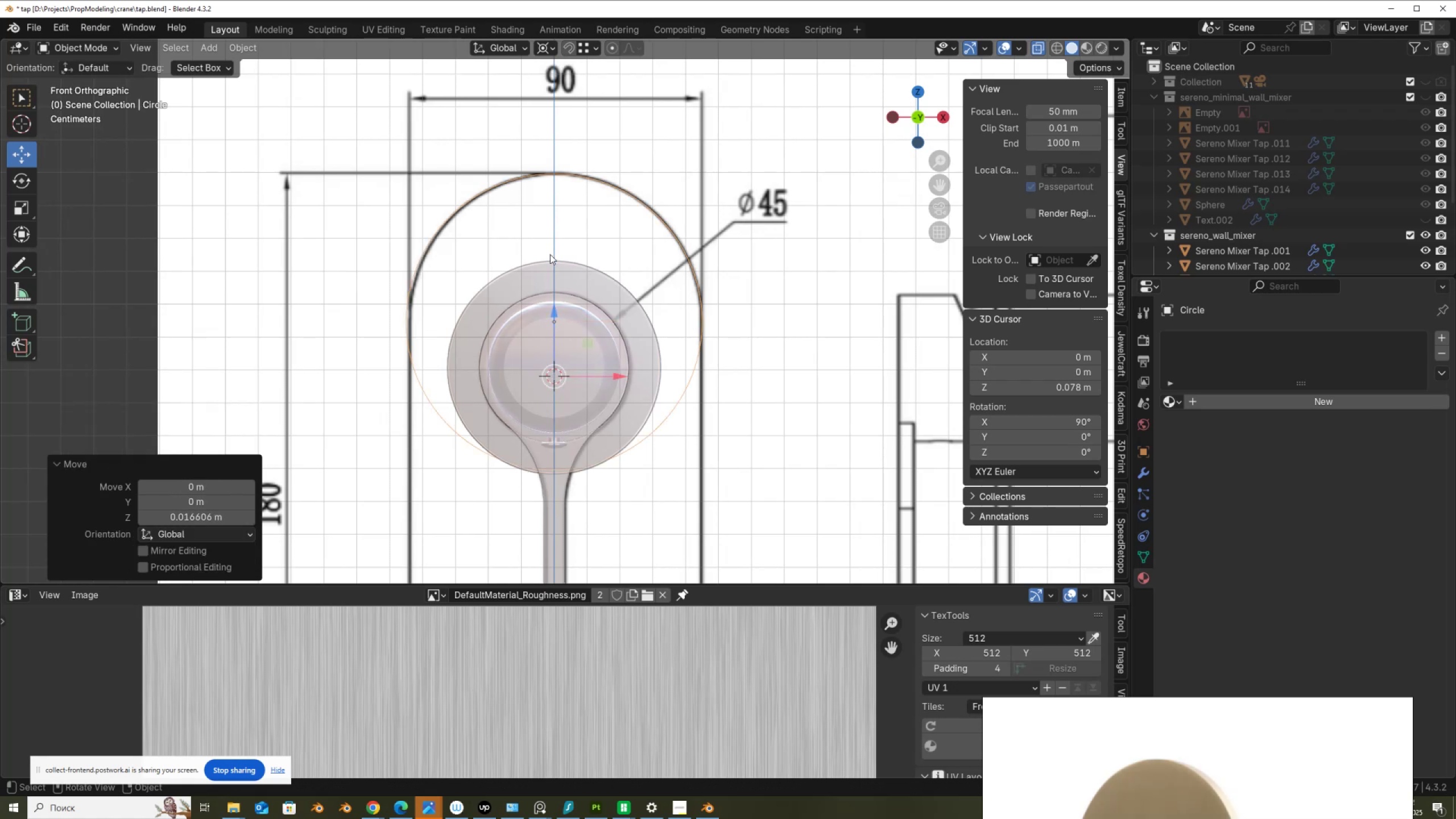 
scroll: coordinate [550, 254], scroll_direction: down, amount: 4.0
 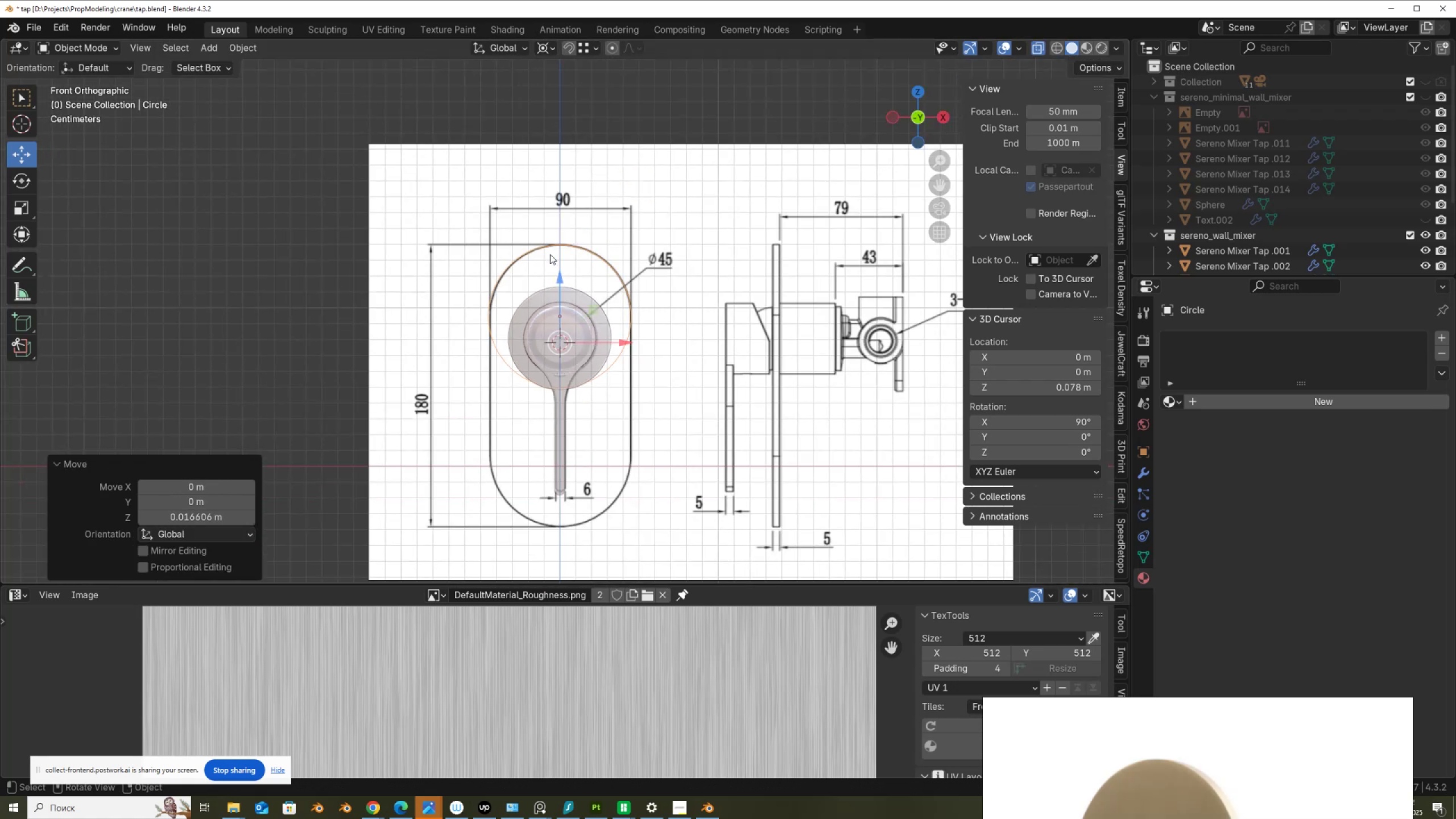 
scroll: coordinate [550, 254], scroll_direction: up, amount: 6.0
 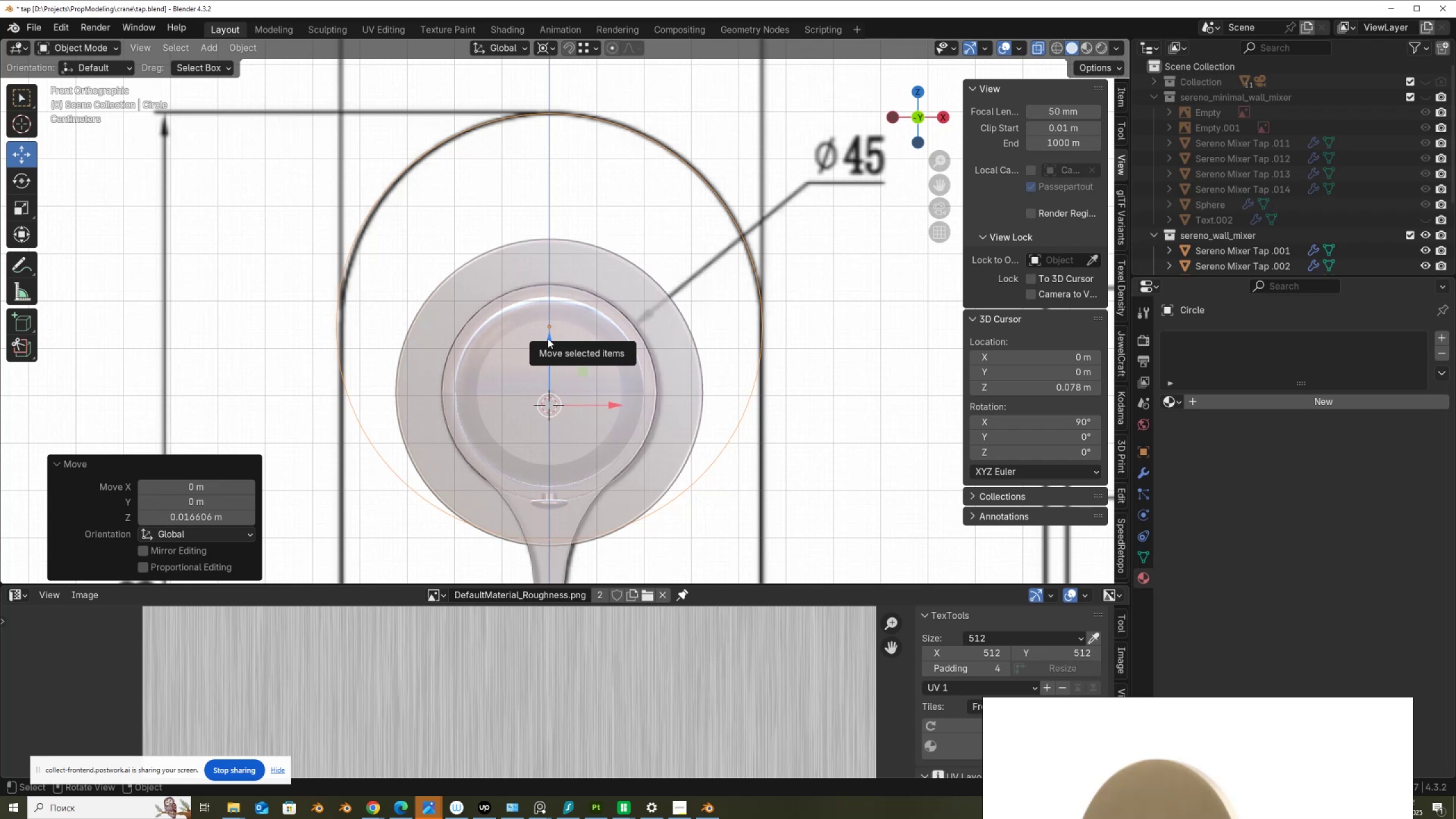 
scroll: coordinate [570, 289], scroll_direction: down, amount: 4.0
 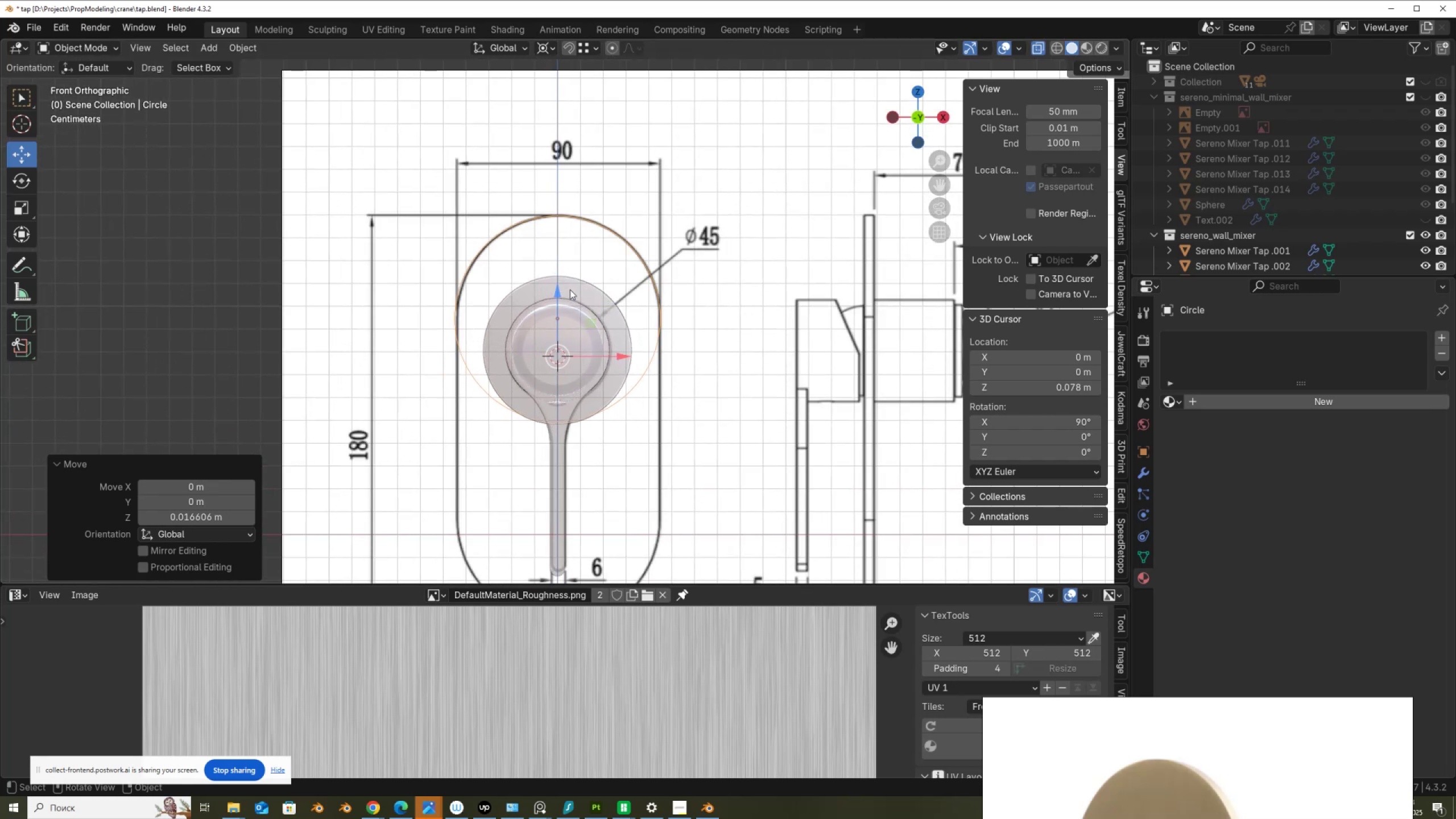 
key(Tab)
 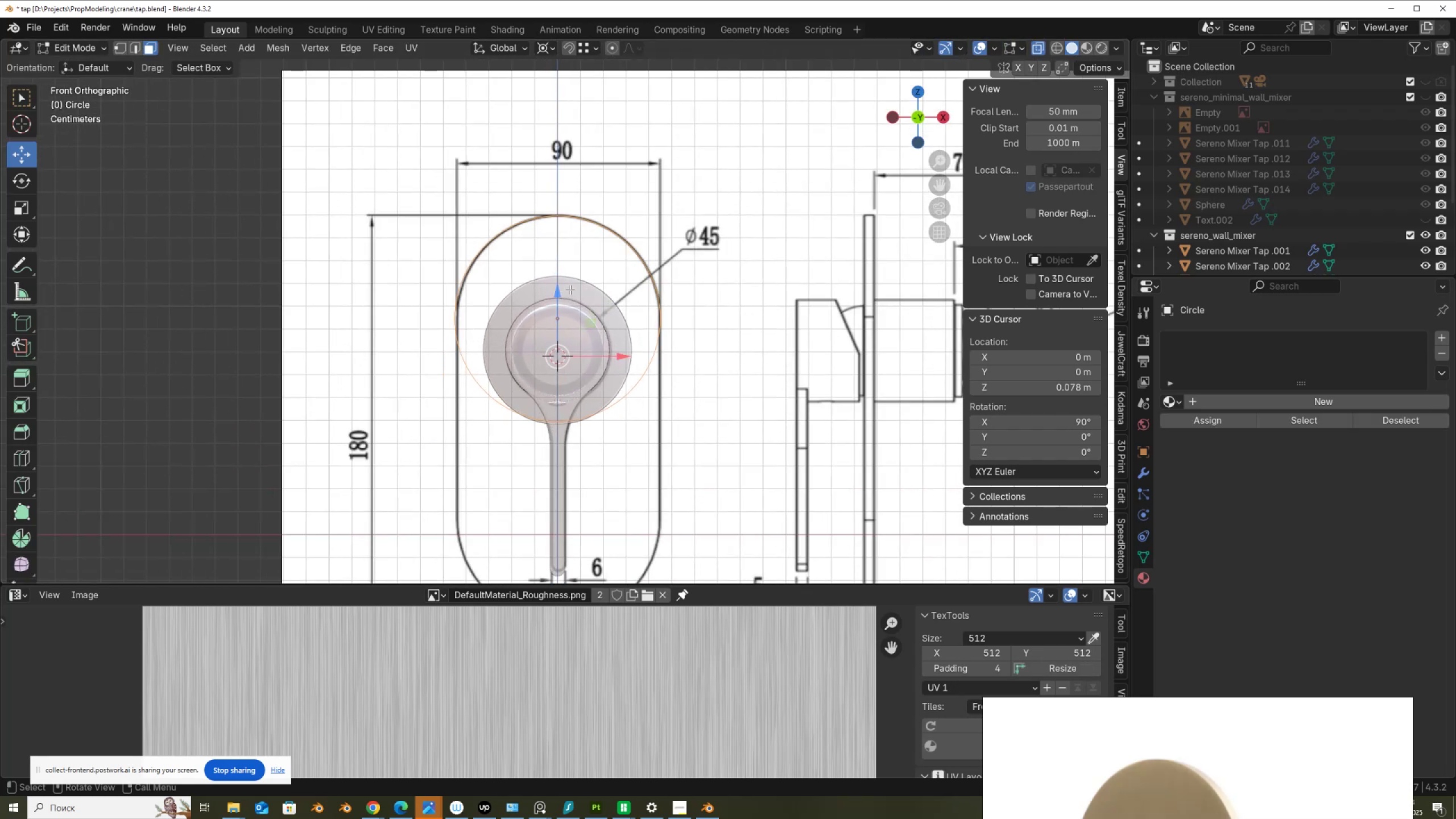 
scroll: coordinate [519, 311], scroll_direction: up, amount: 3.0
 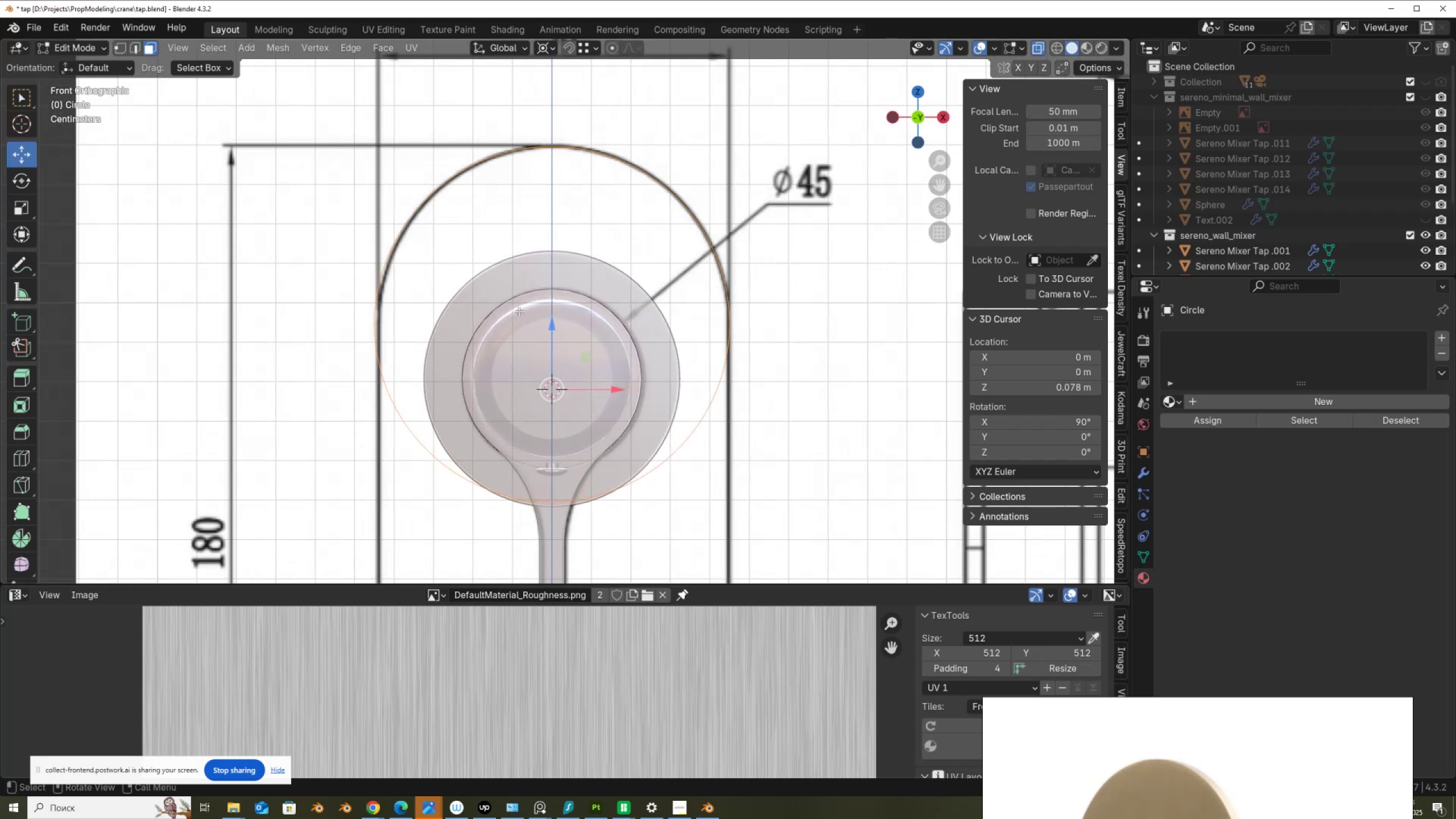 
key(1)
 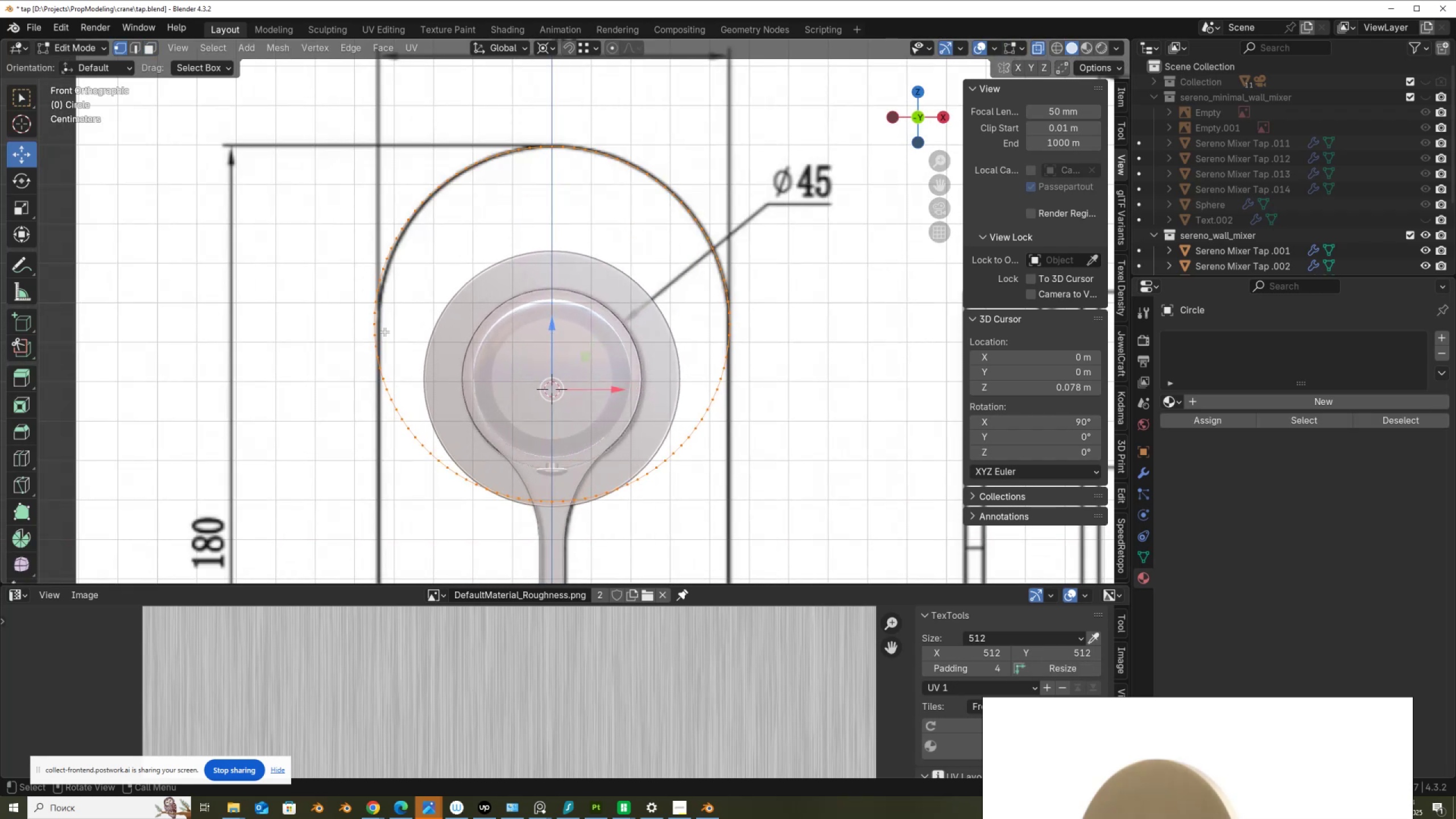 
key(Alt+AltLeft)
 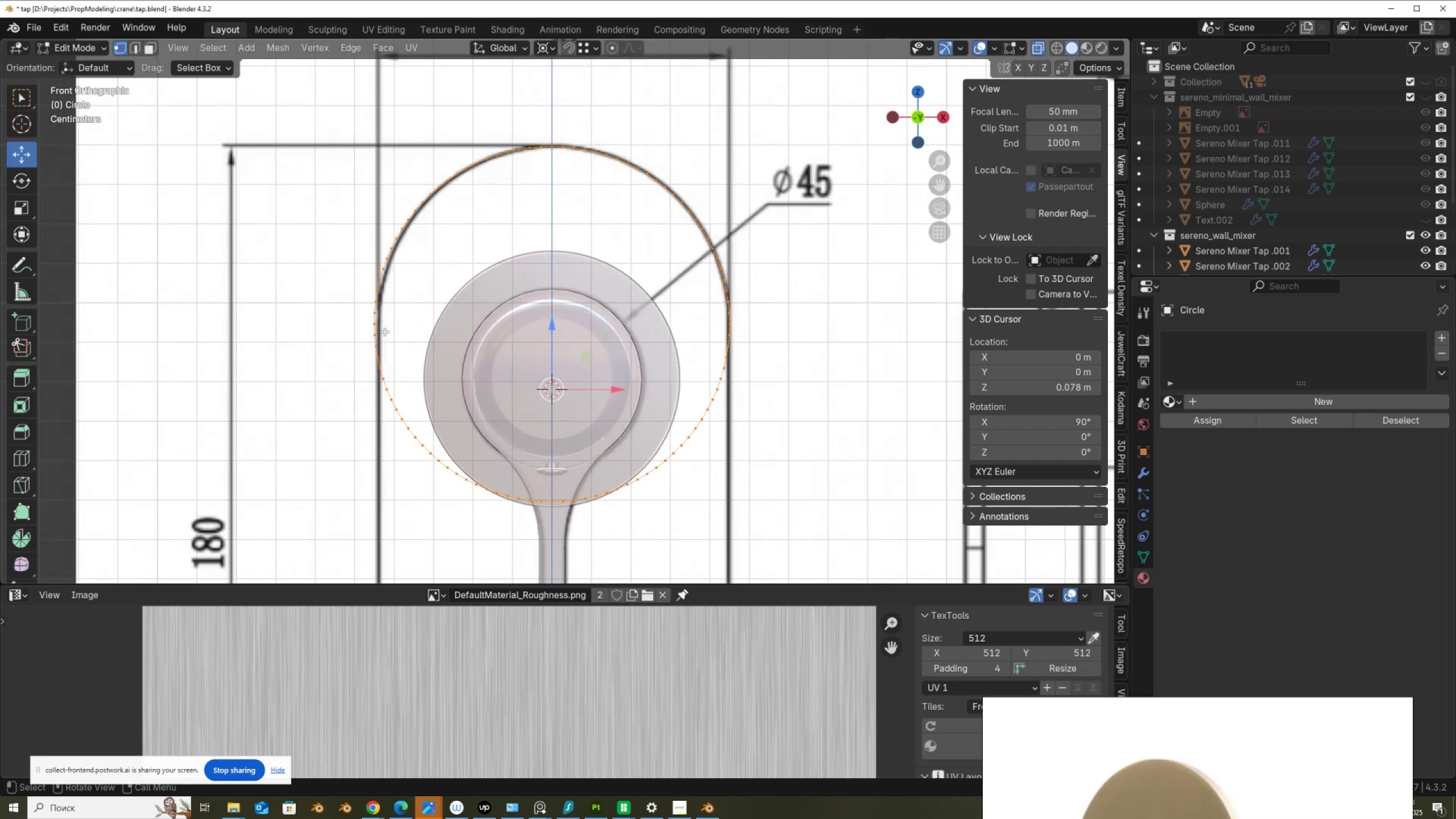 
key(Alt+Z)
 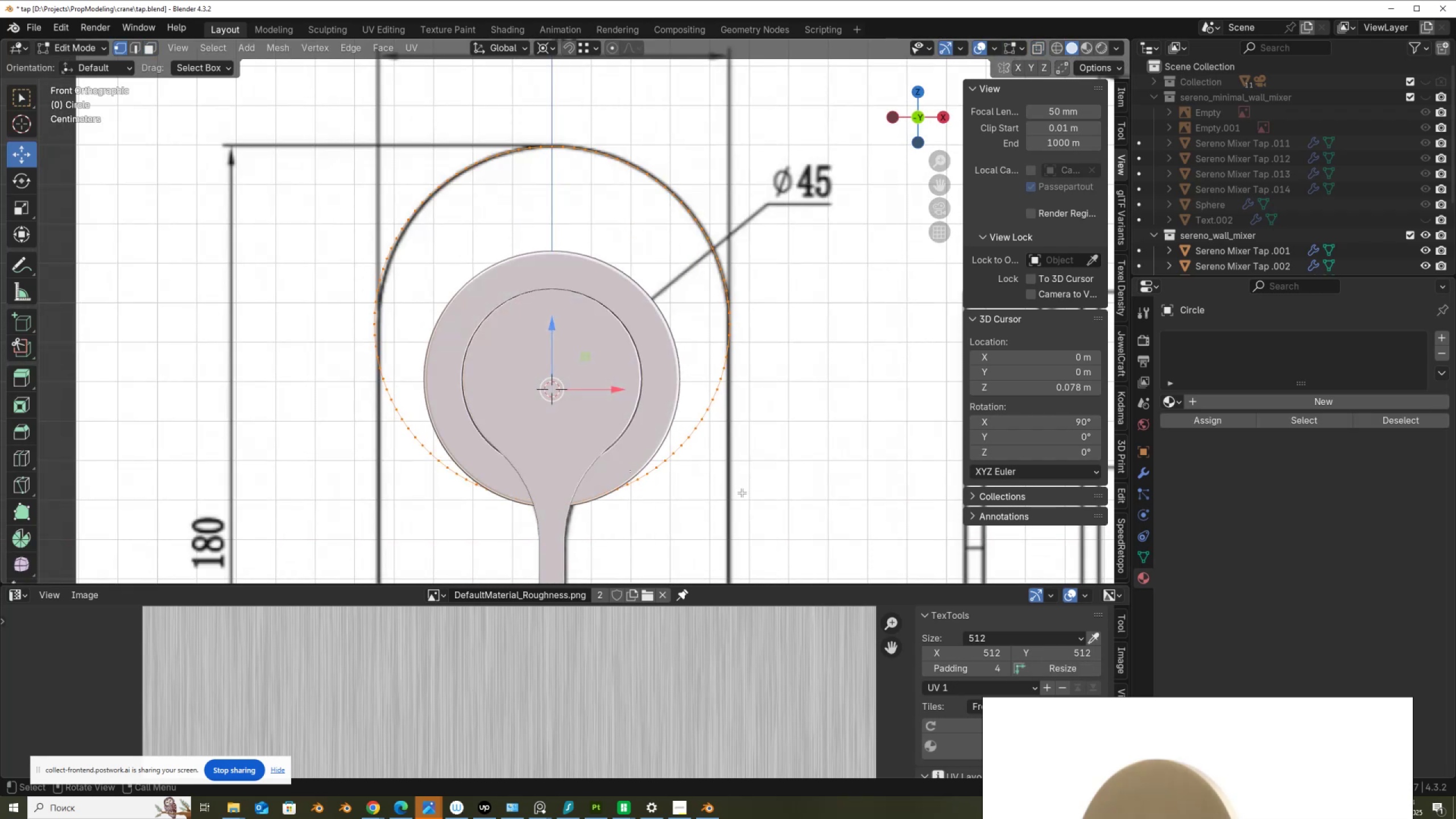 
key(Alt+AltLeft)
 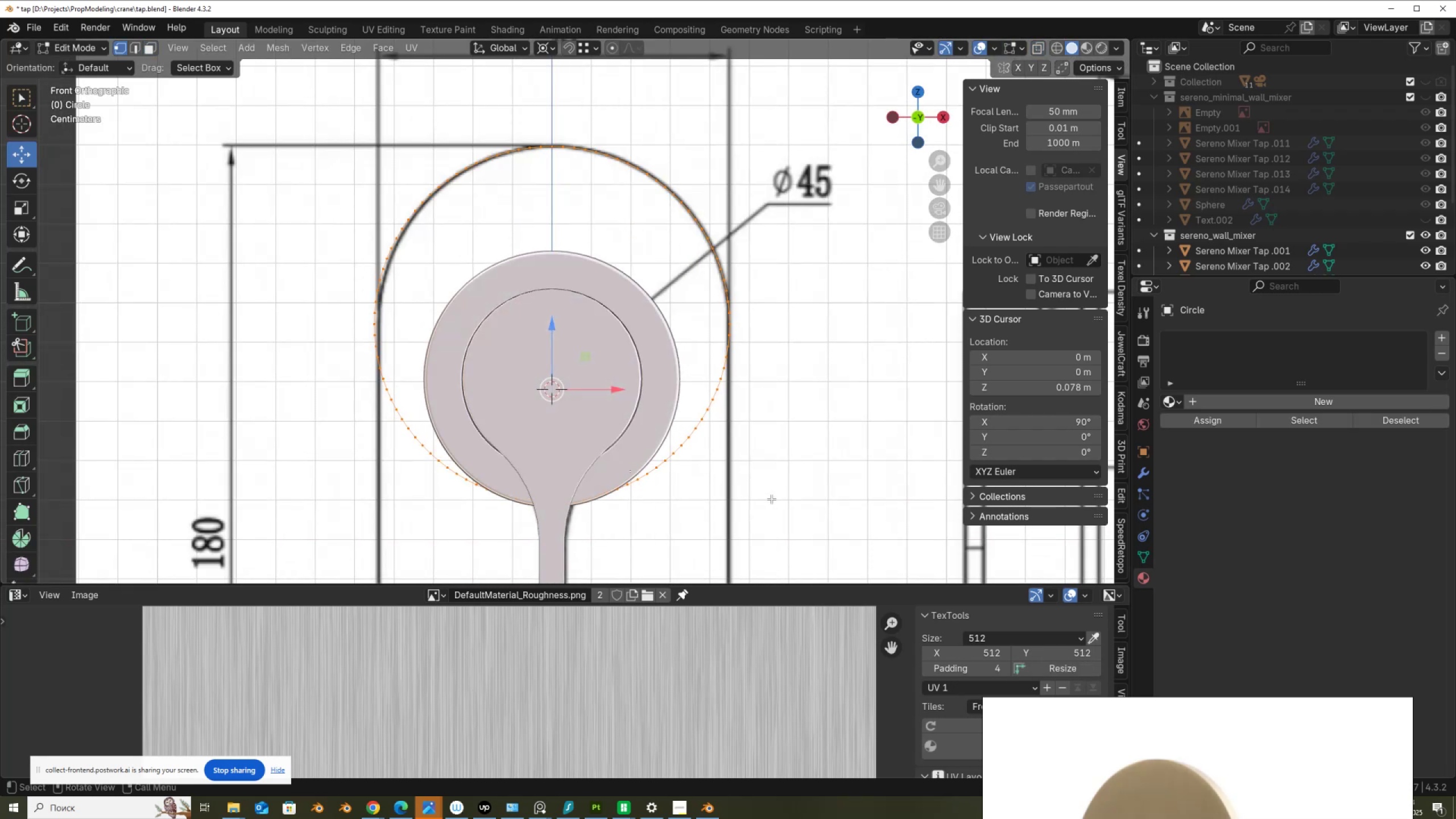 
key(Alt+Z)
 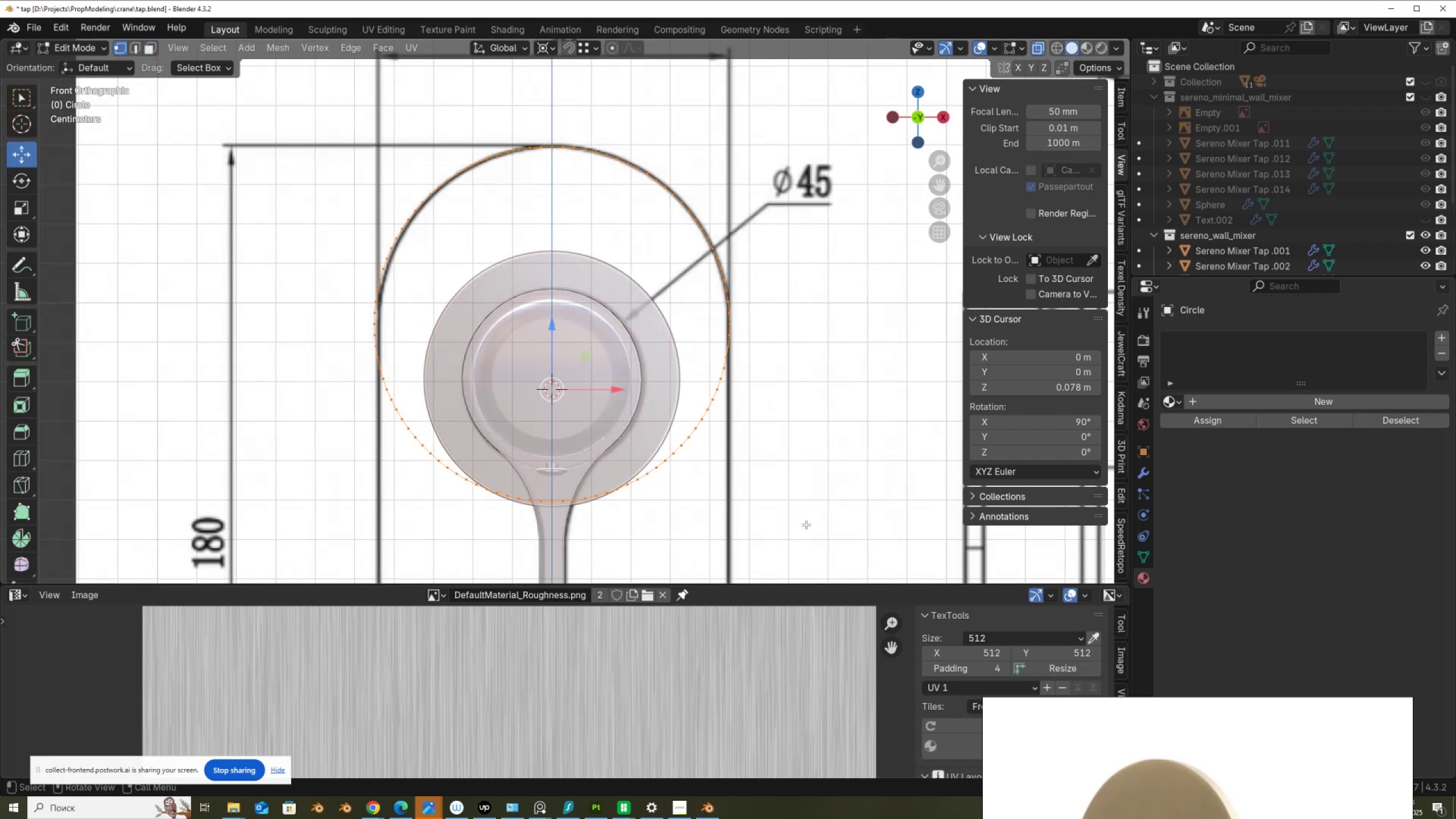 
left_click_drag(start_coordinate=[809, 527], to_coordinate=[359, 328])
 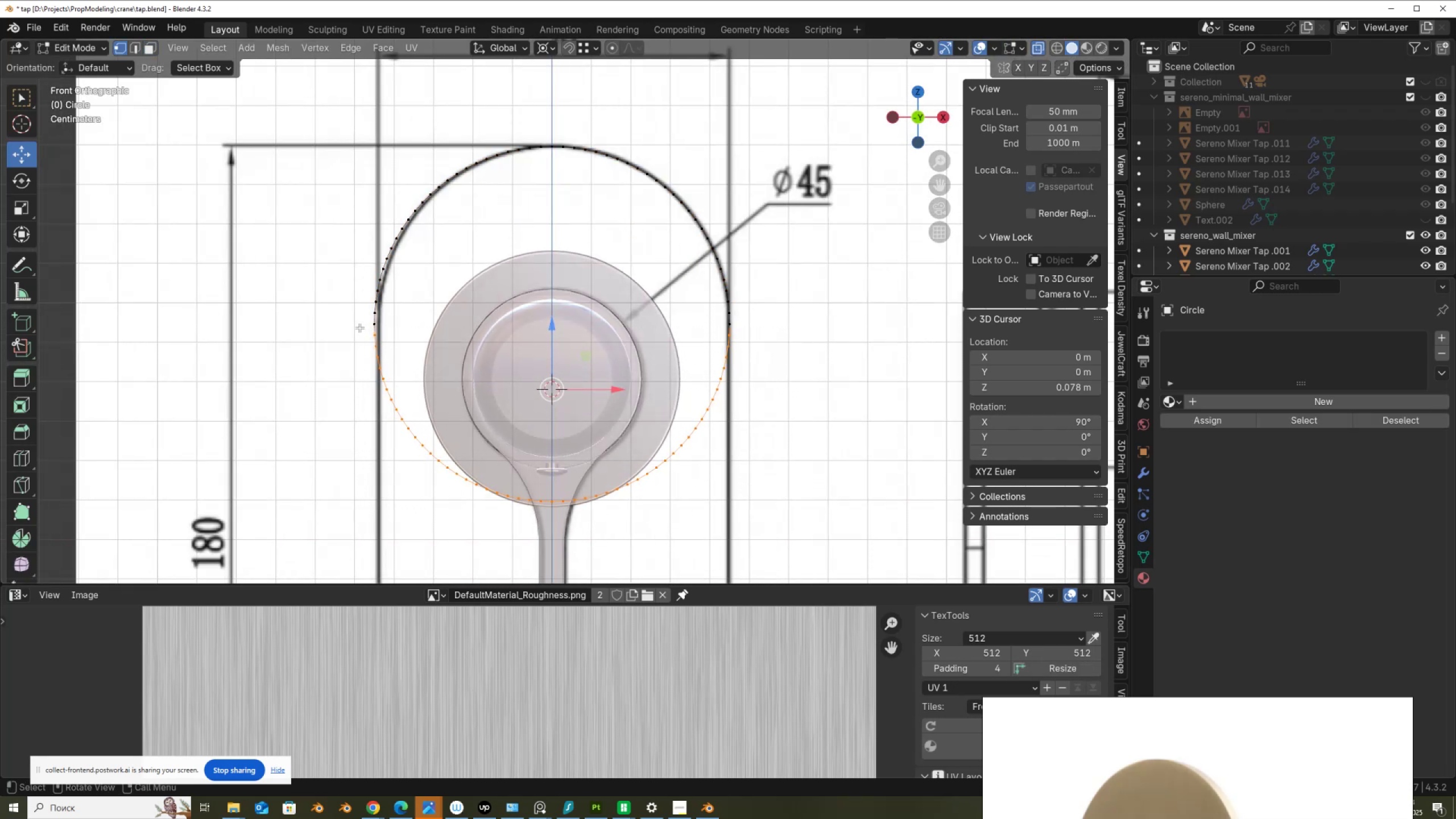 
scroll: coordinate [359, 328], scroll_direction: up, amount: 3.0
 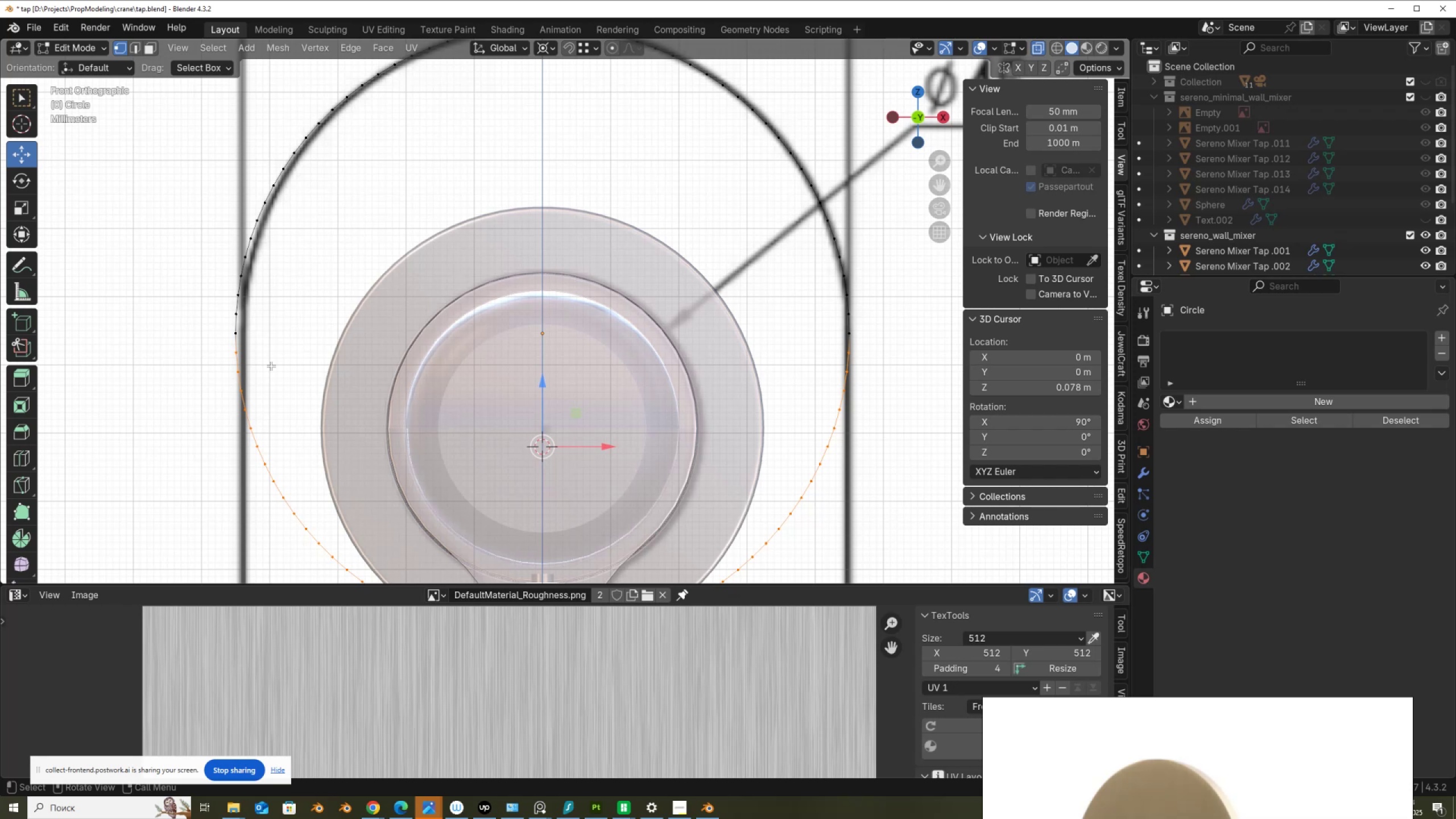 
hold_key(key=ShiftLeft, duration=1.5)
left_click([238, 335])
 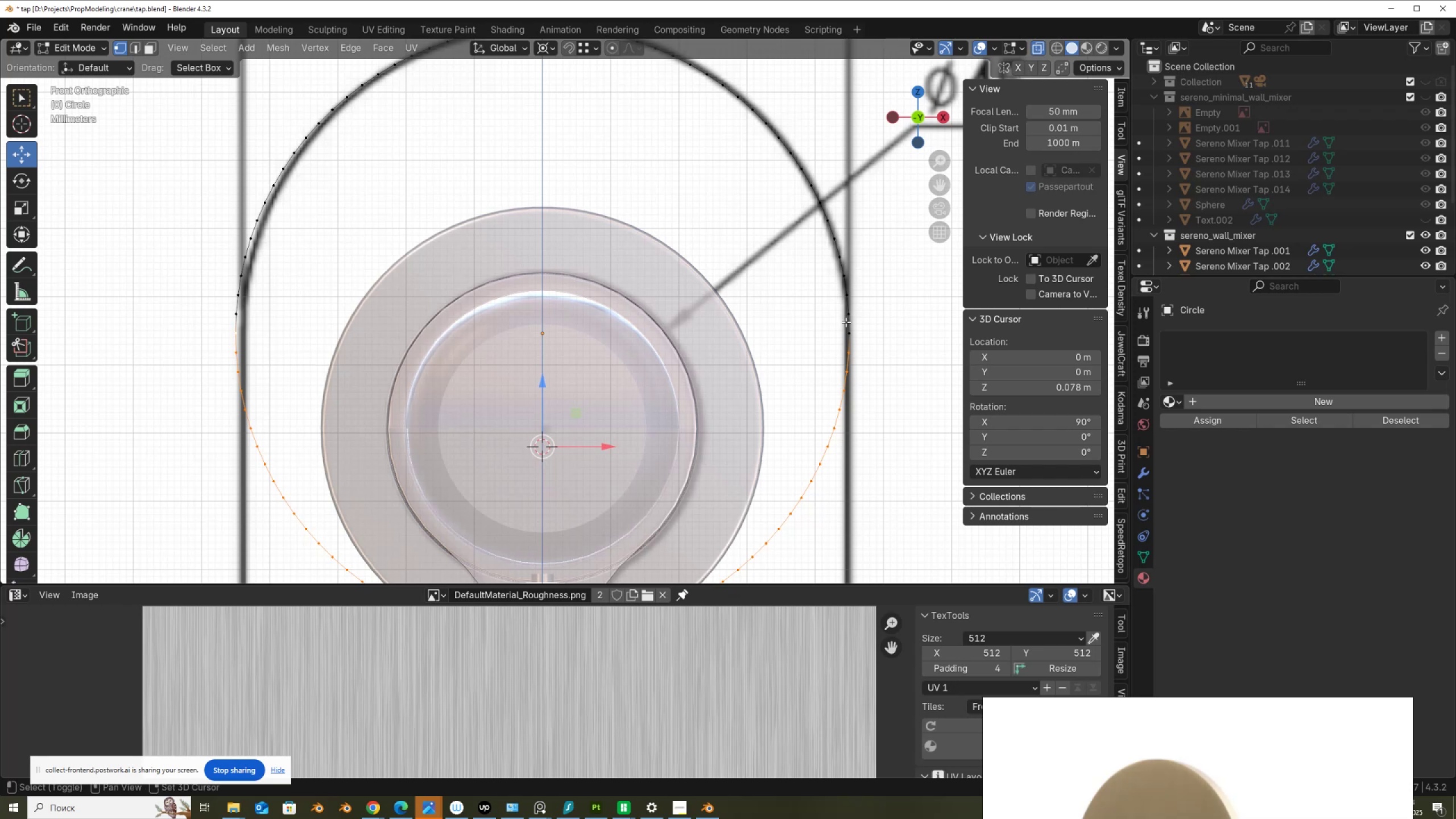 
key(Shift+ShiftLeft)
 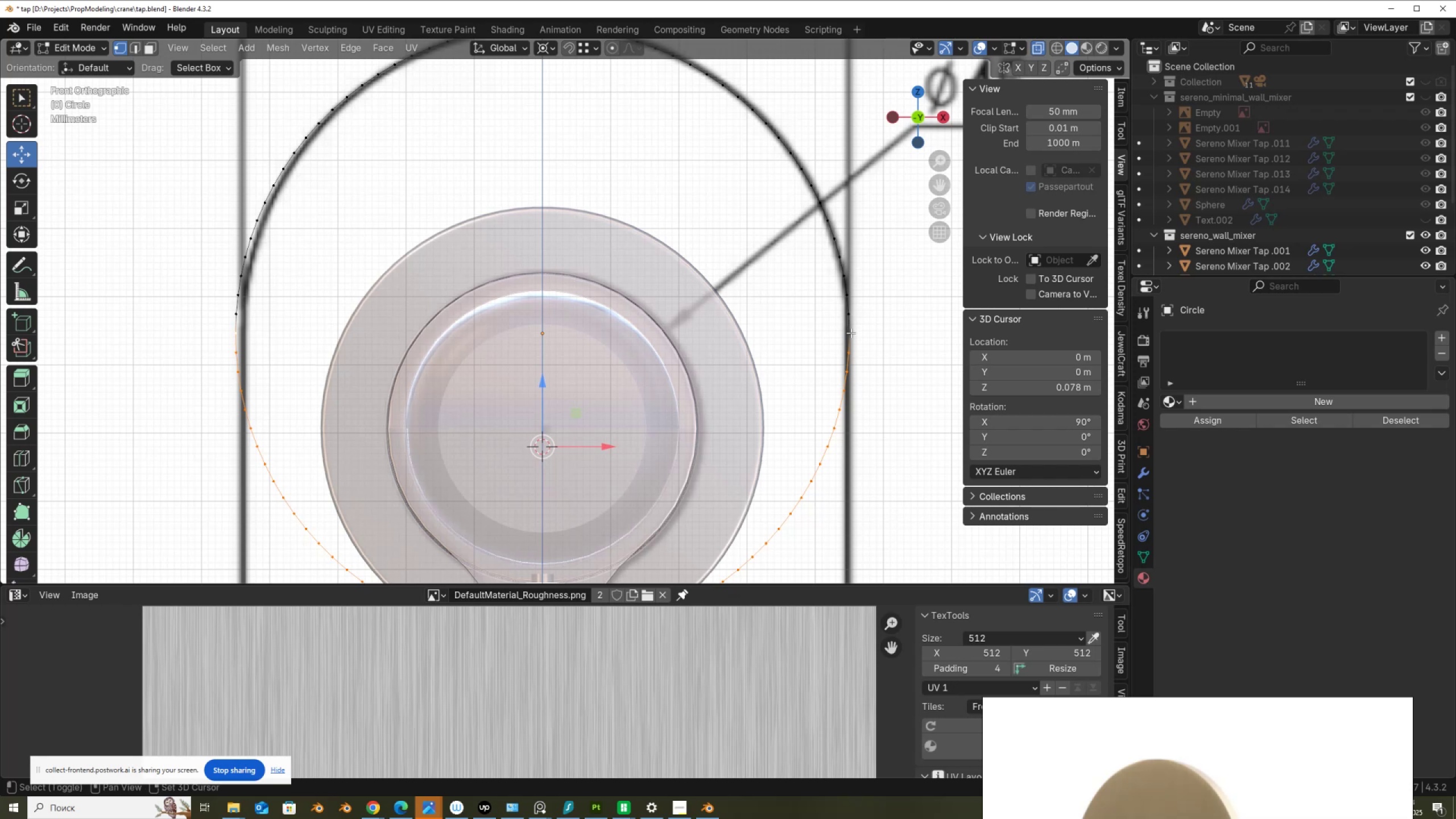 
key(Shift+ShiftLeft)
 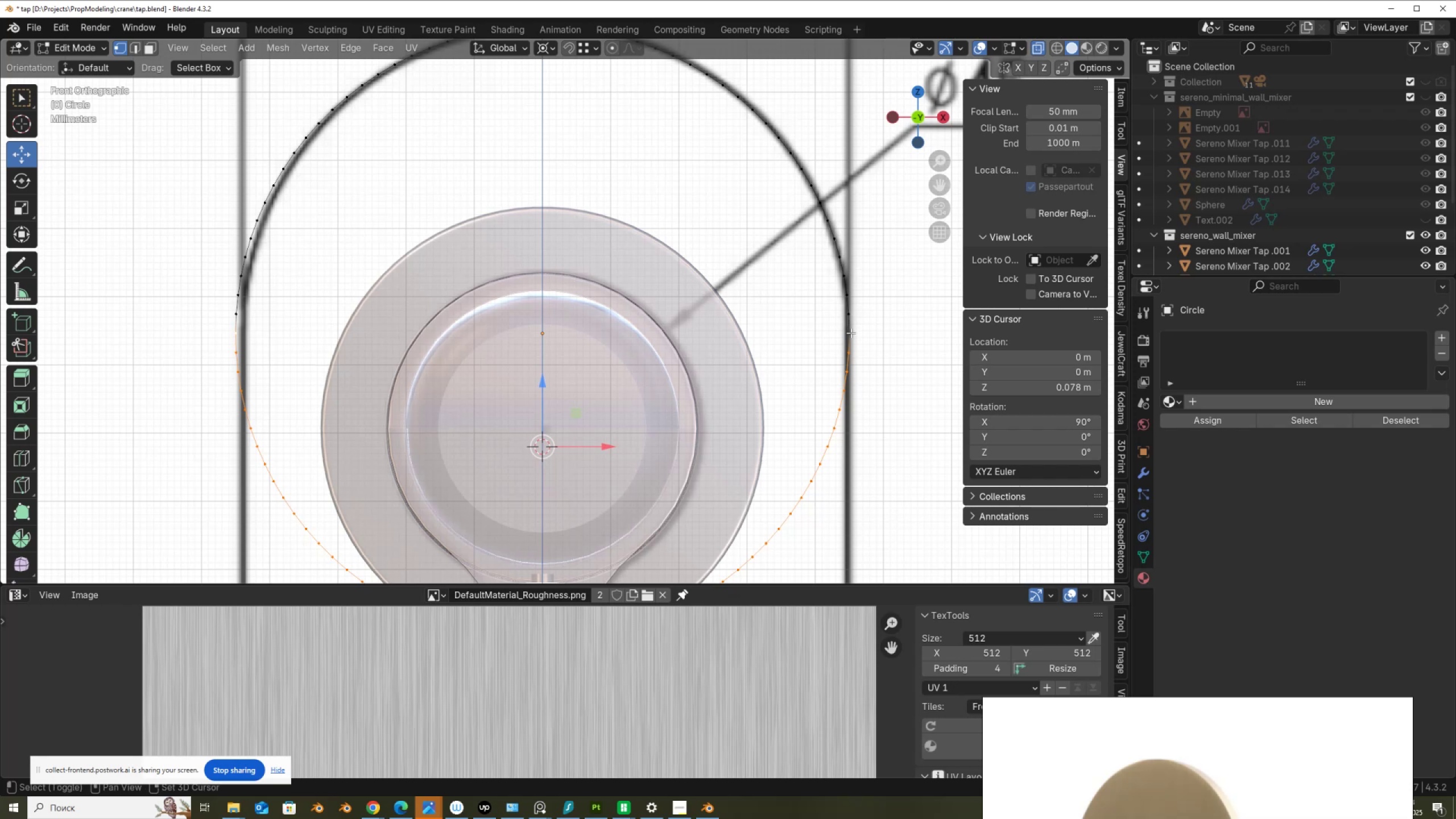 
key(Shift+ShiftLeft)
 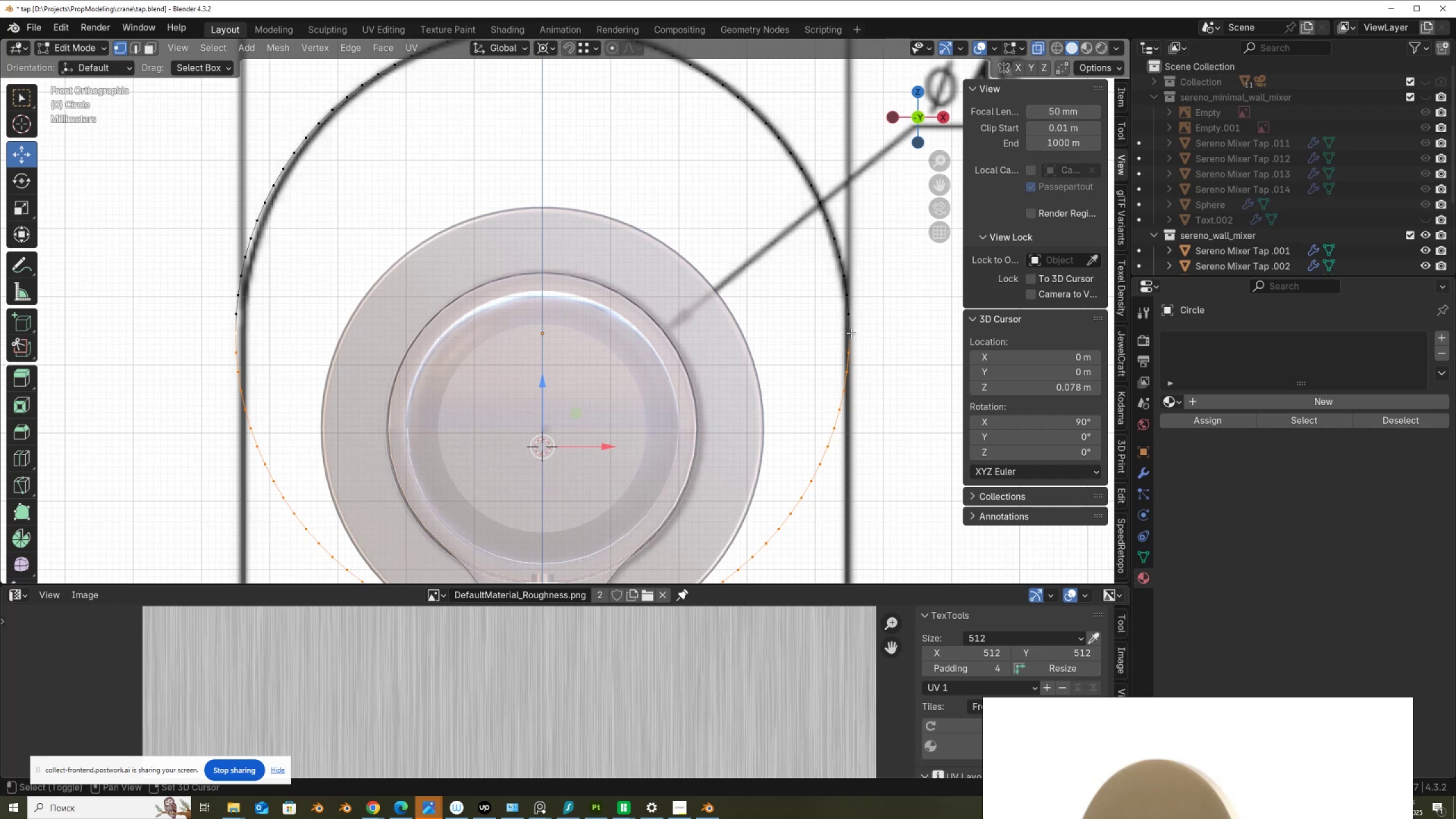 
key(Shift+ShiftLeft)
 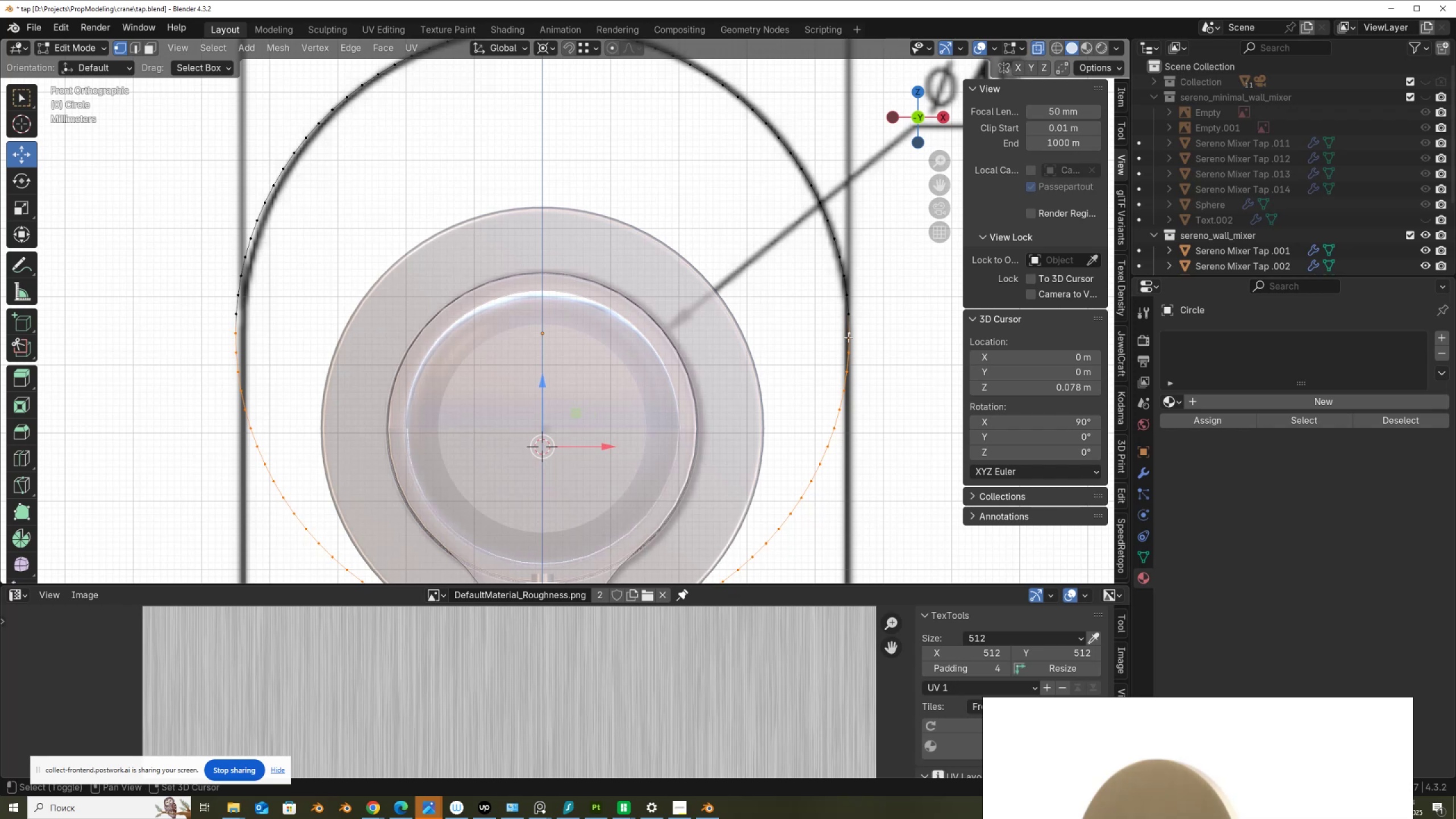 
key(Shift+ShiftLeft)
 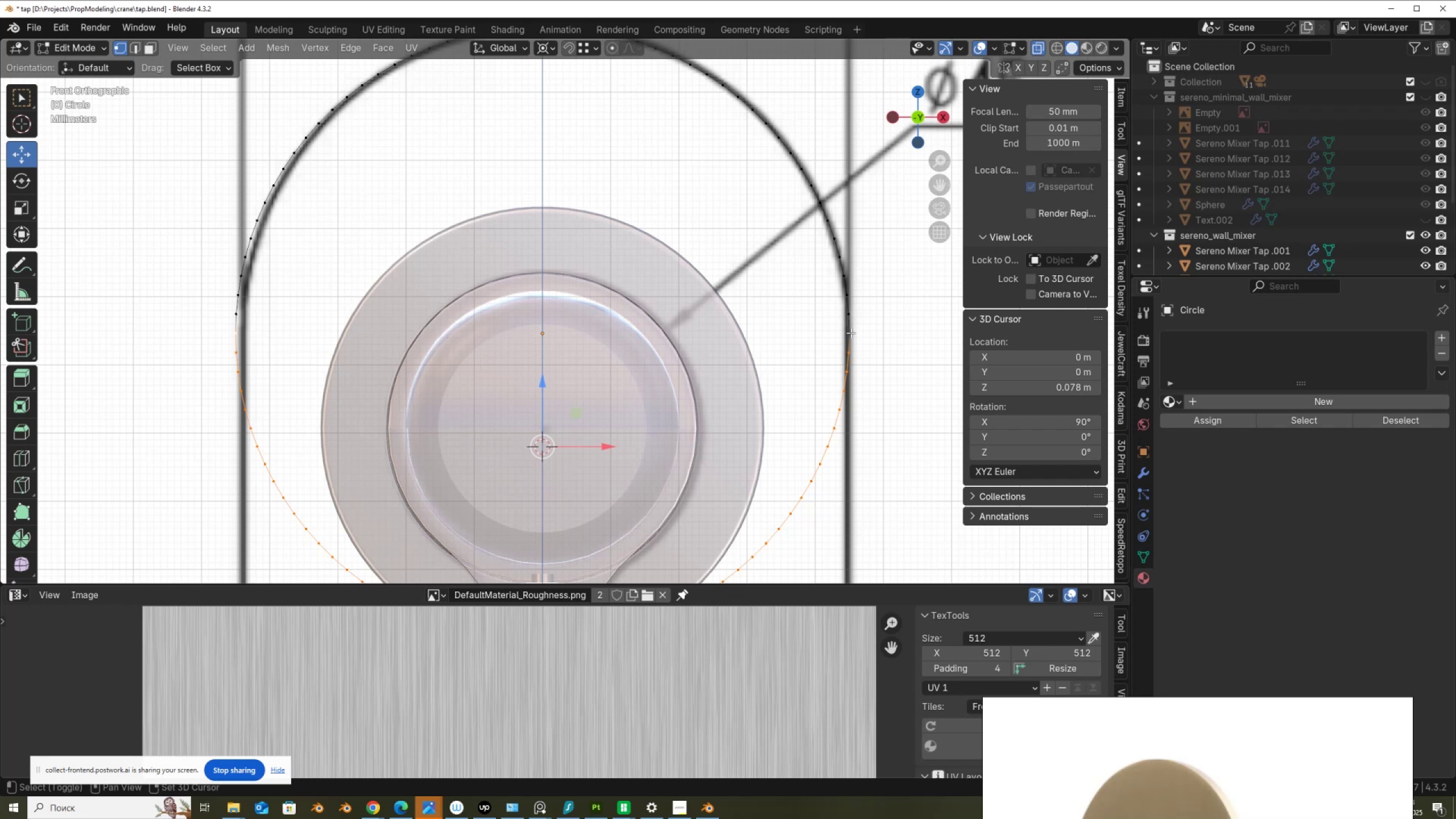 
left_click([851, 333])
 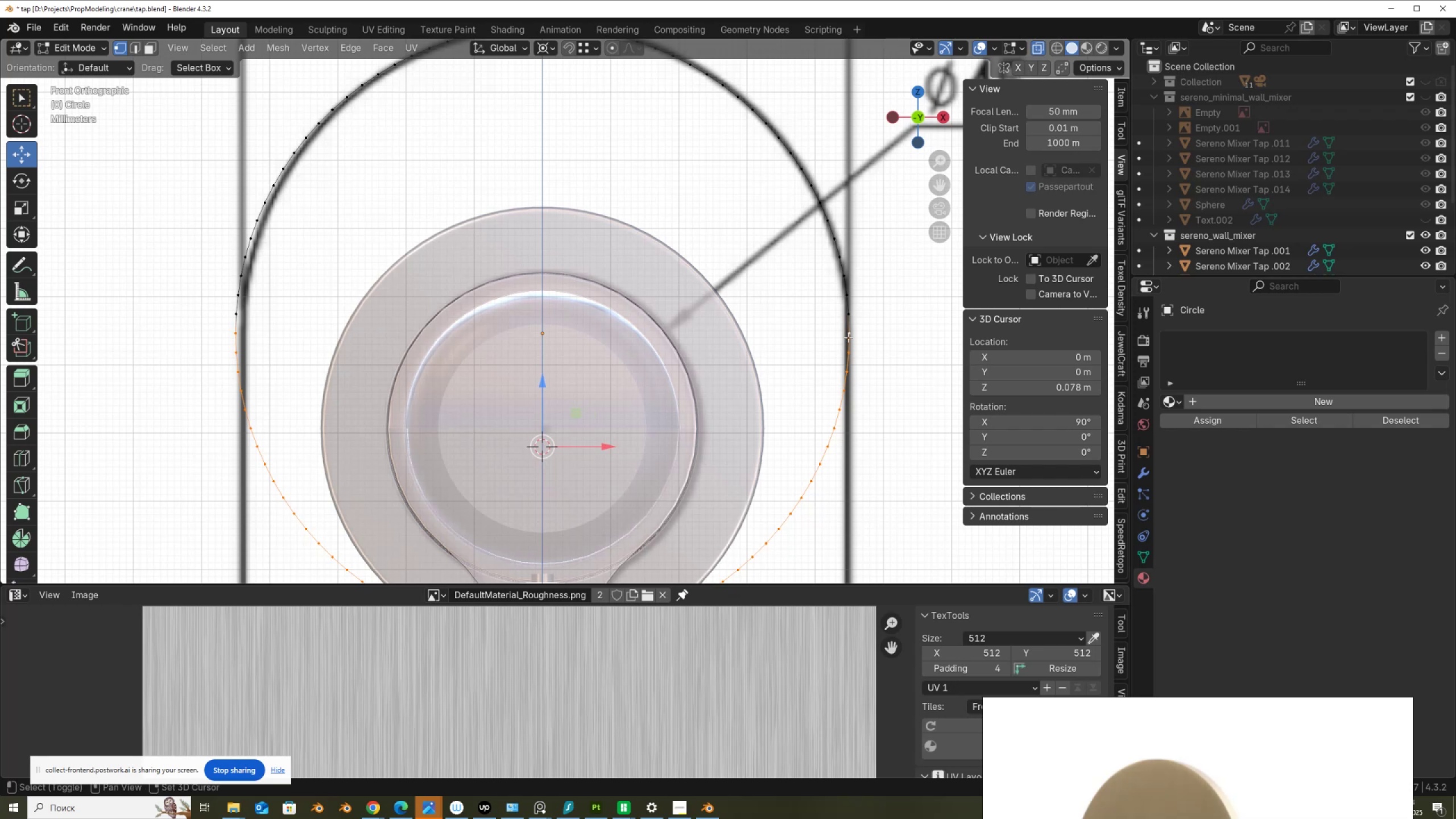 
key(Shift+ShiftLeft)
 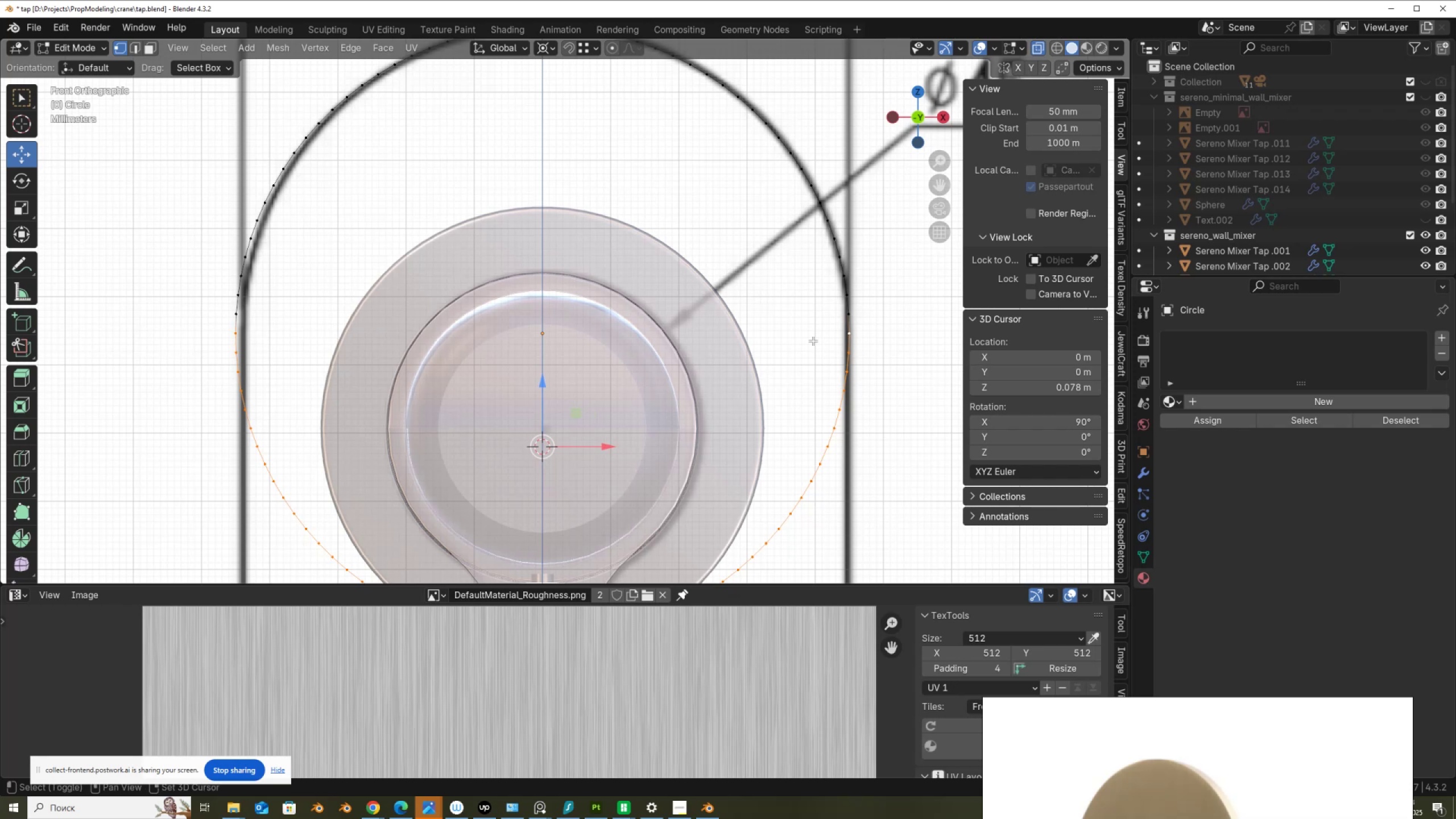 
key(Shift+ShiftLeft)
 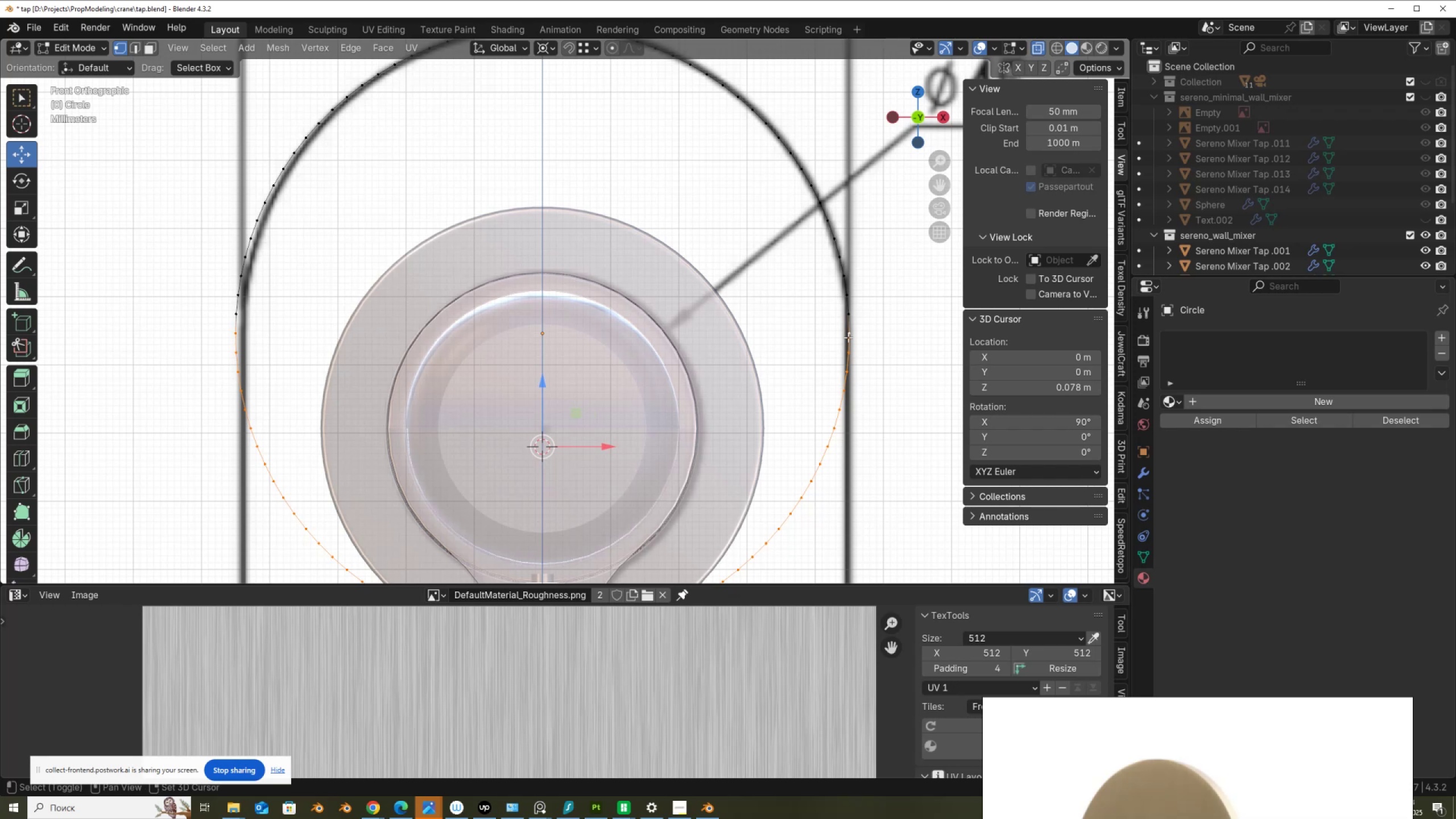 
key(Shift+ShiftLeft)
 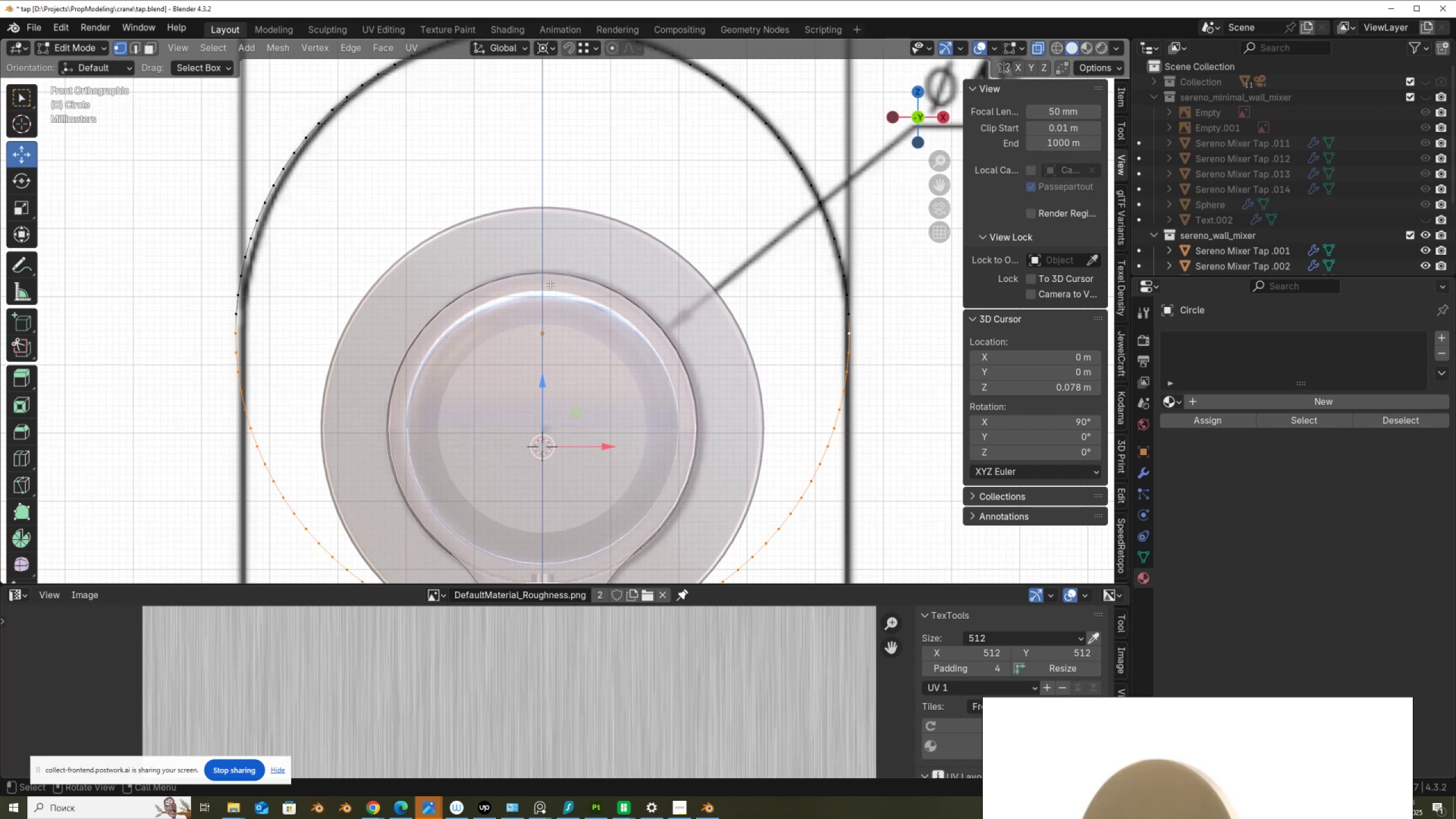 
key(Shift+D)
 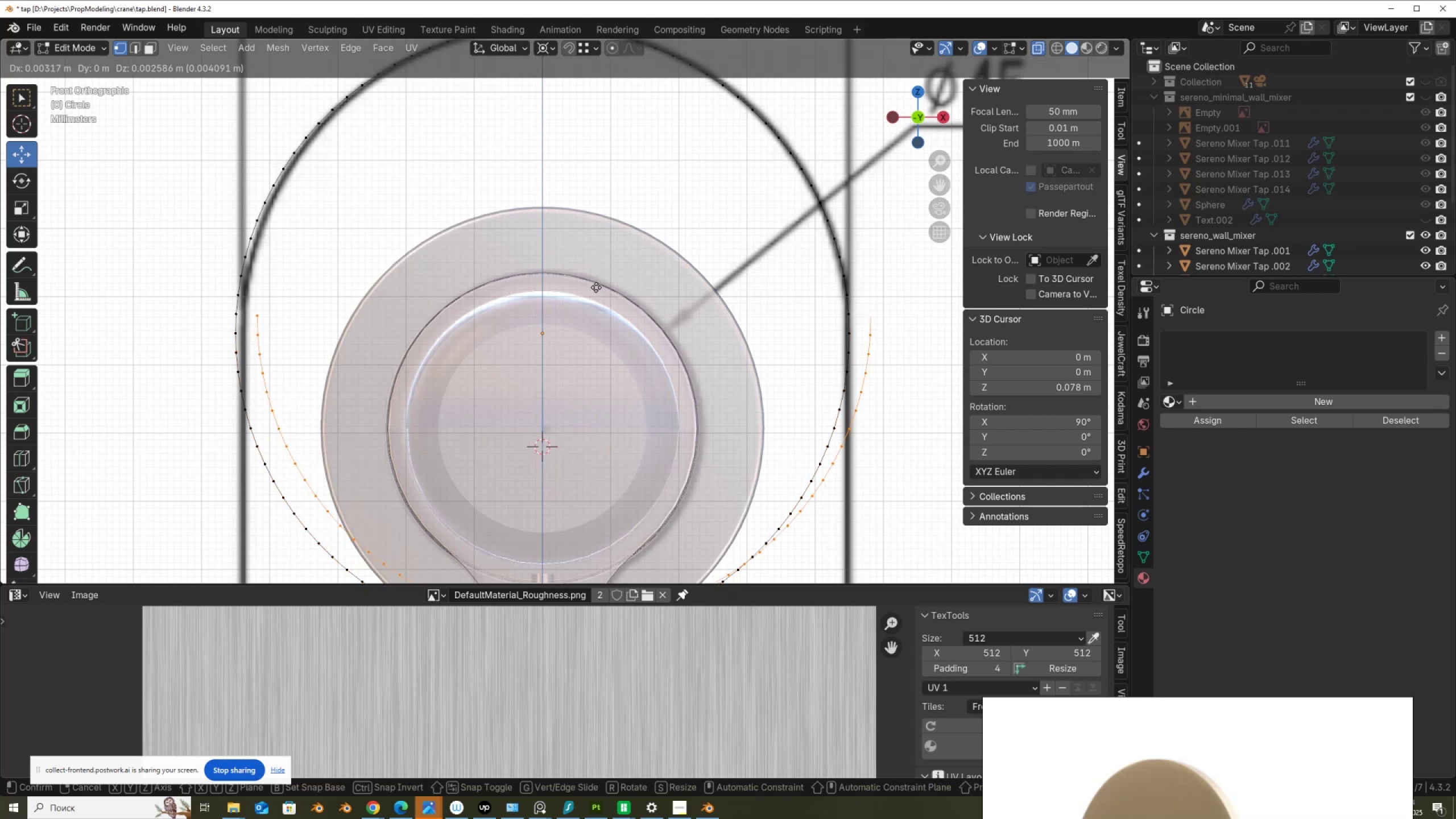 
right_click([595, 287])
 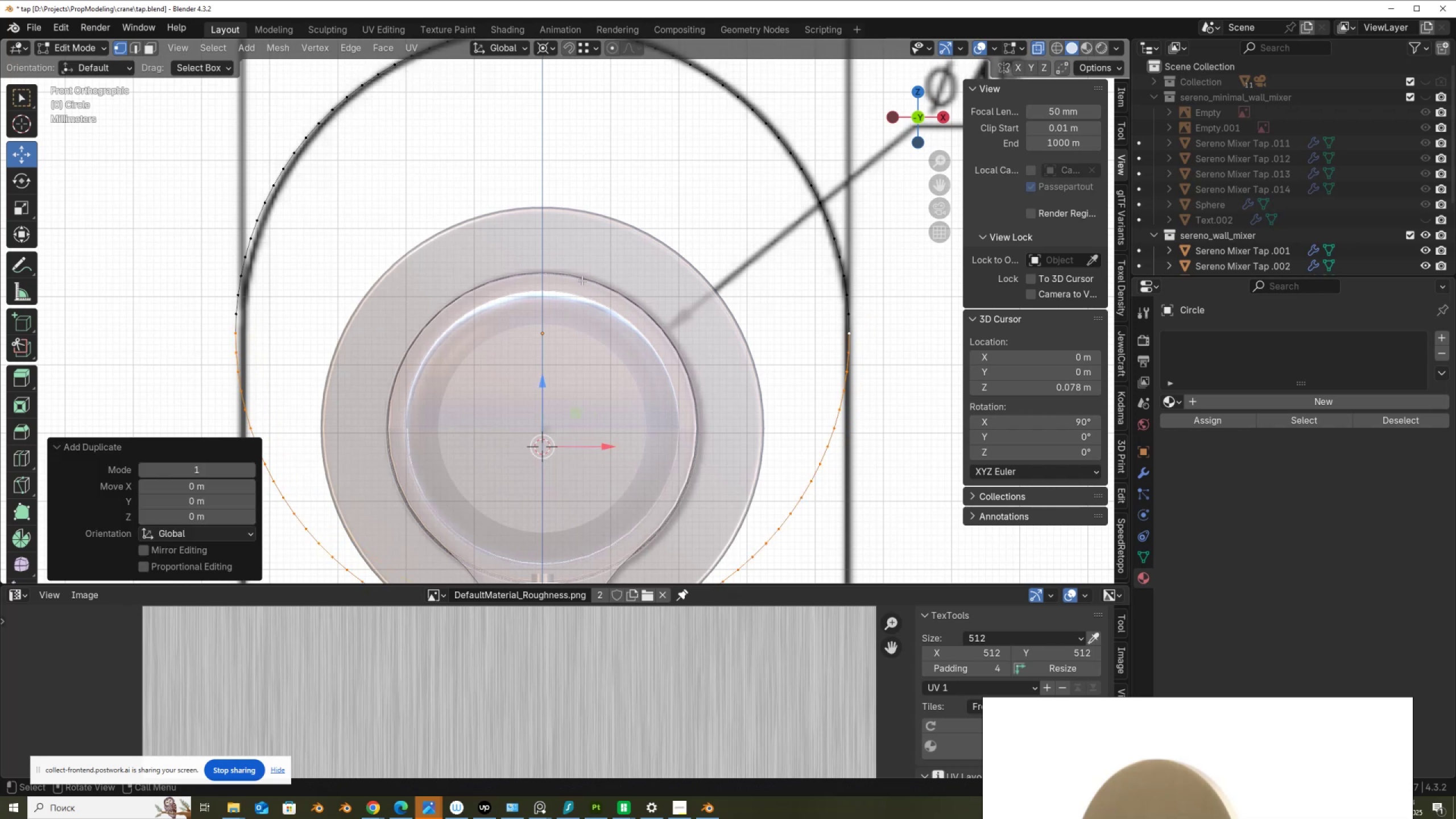 
scroll: coordinate [564, 256], scroll_direction: down, amount: 9.0
 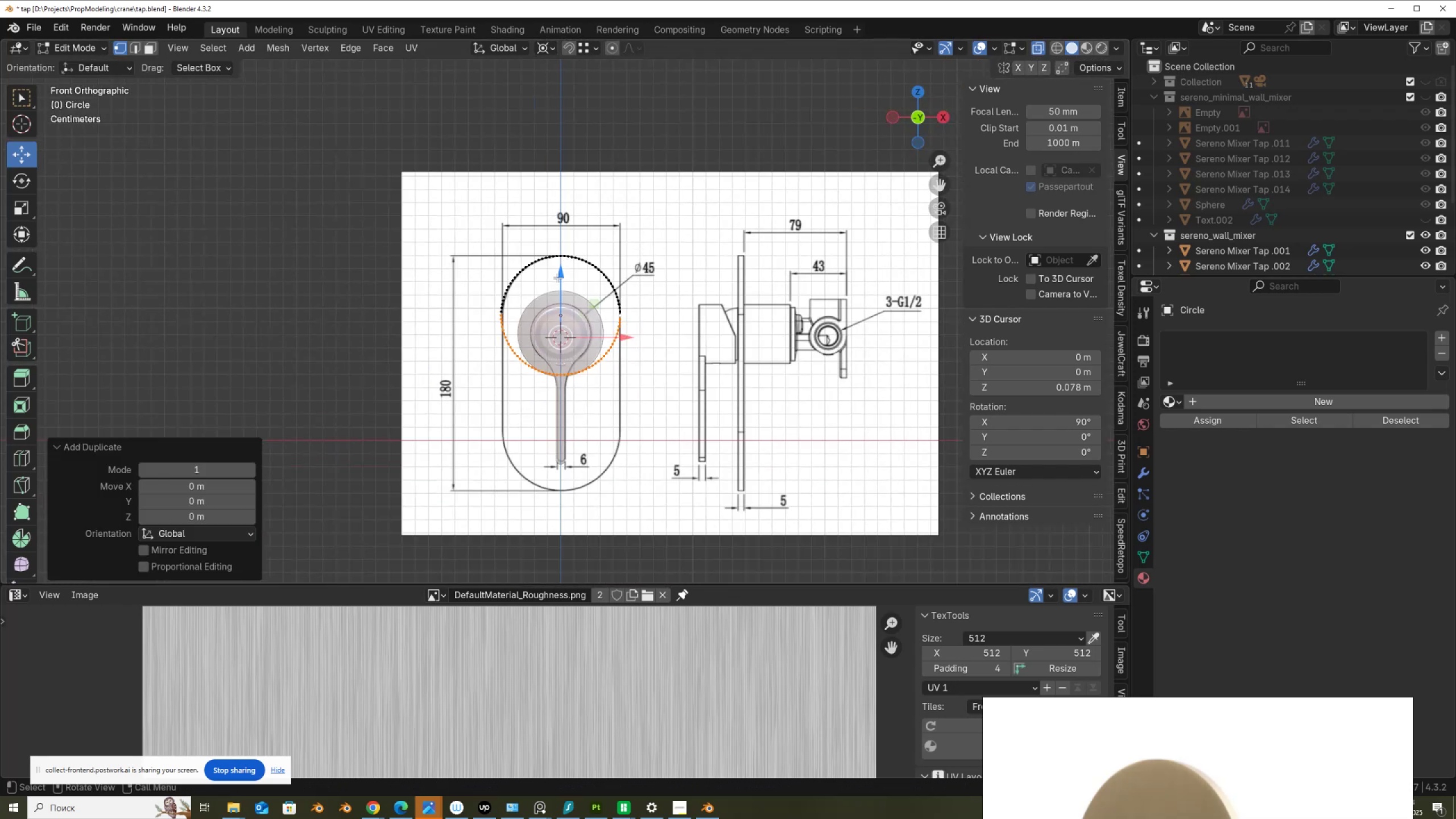 
left_click_drag(start_coordinate=[557, 273], to_coordinate=[556, 391])
 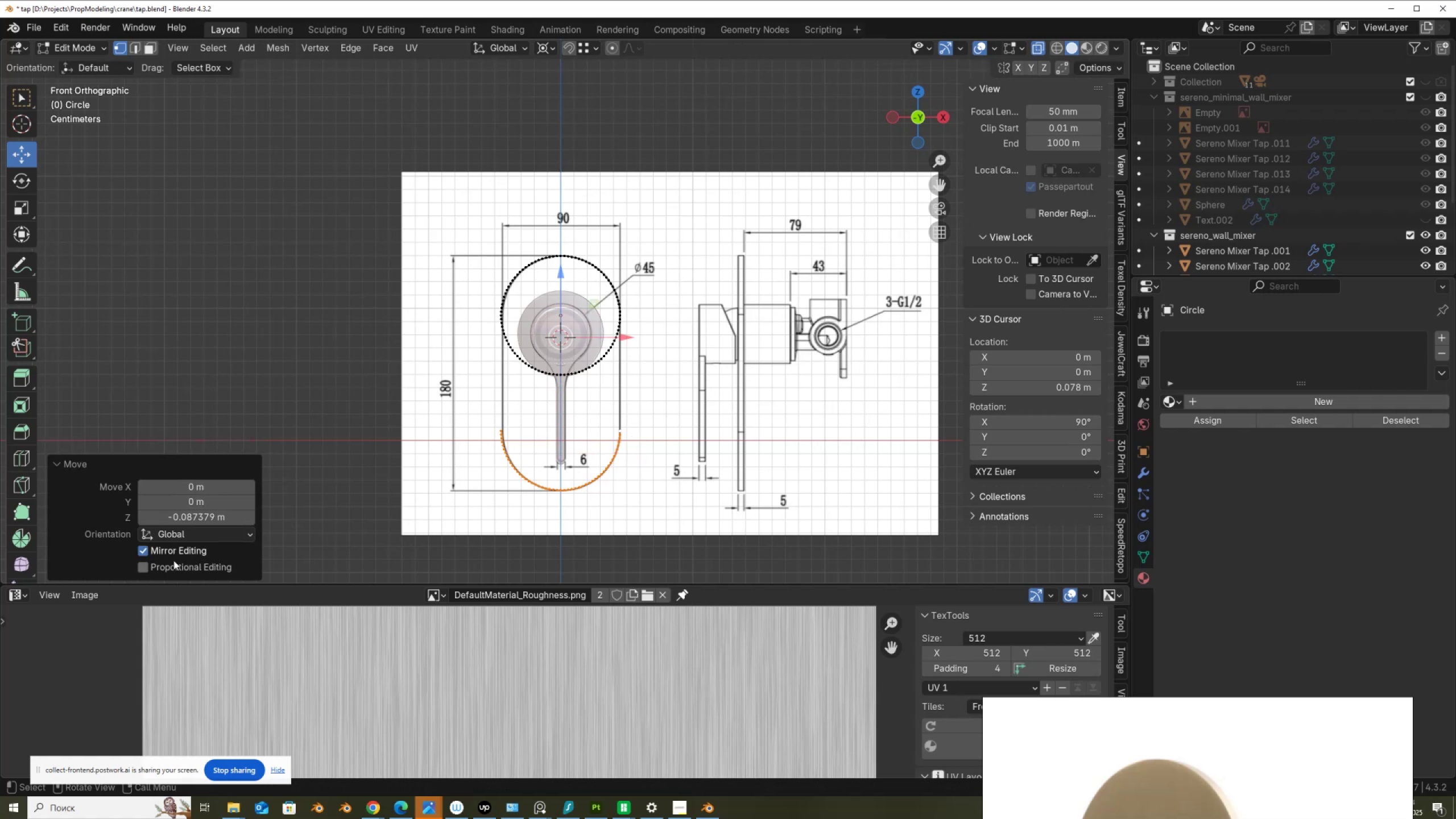 
left_click([188, 520])
 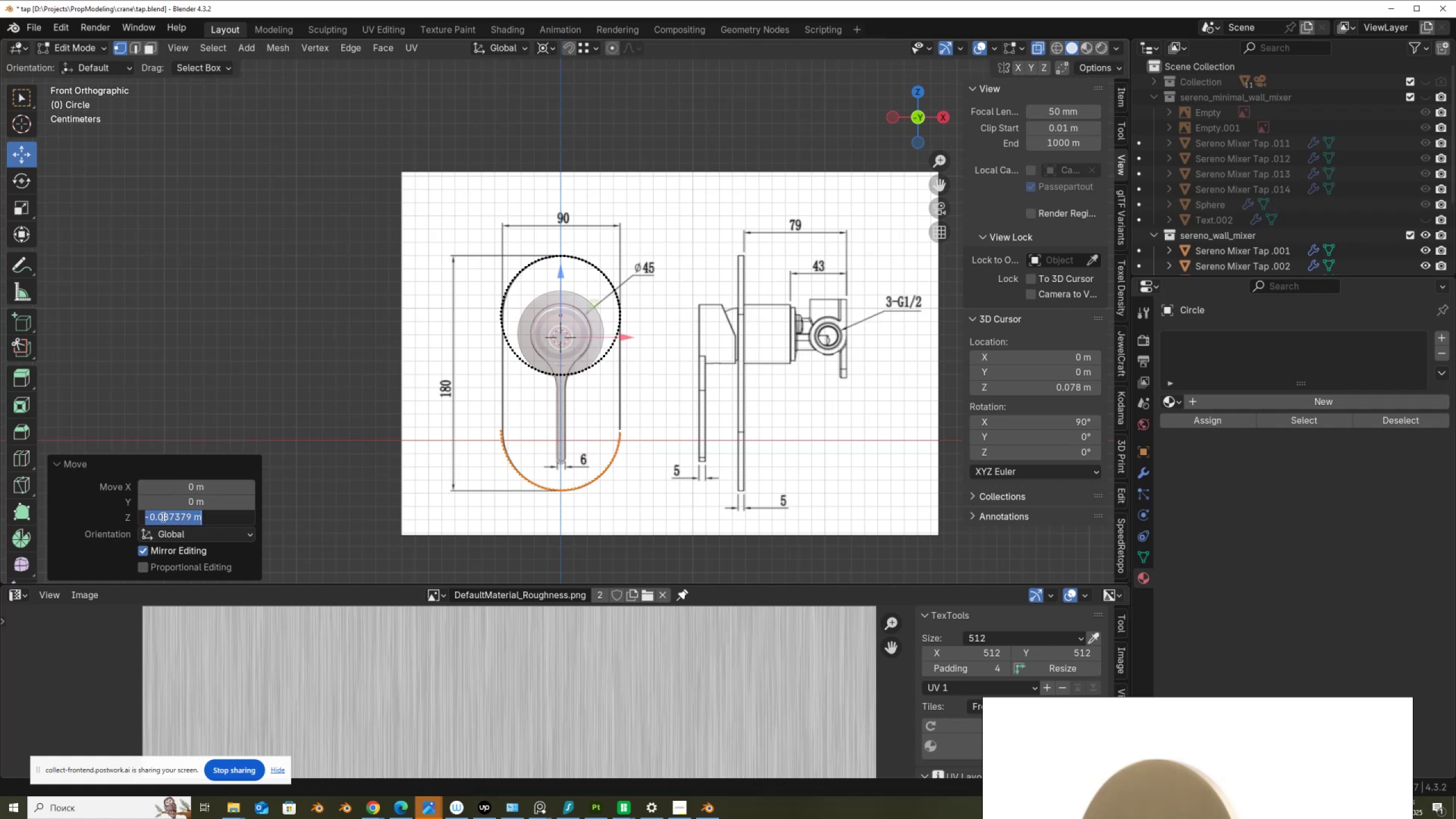 
left_click_drag(start_coordinate=[162, 516], to_coordinate=[264, 522])
 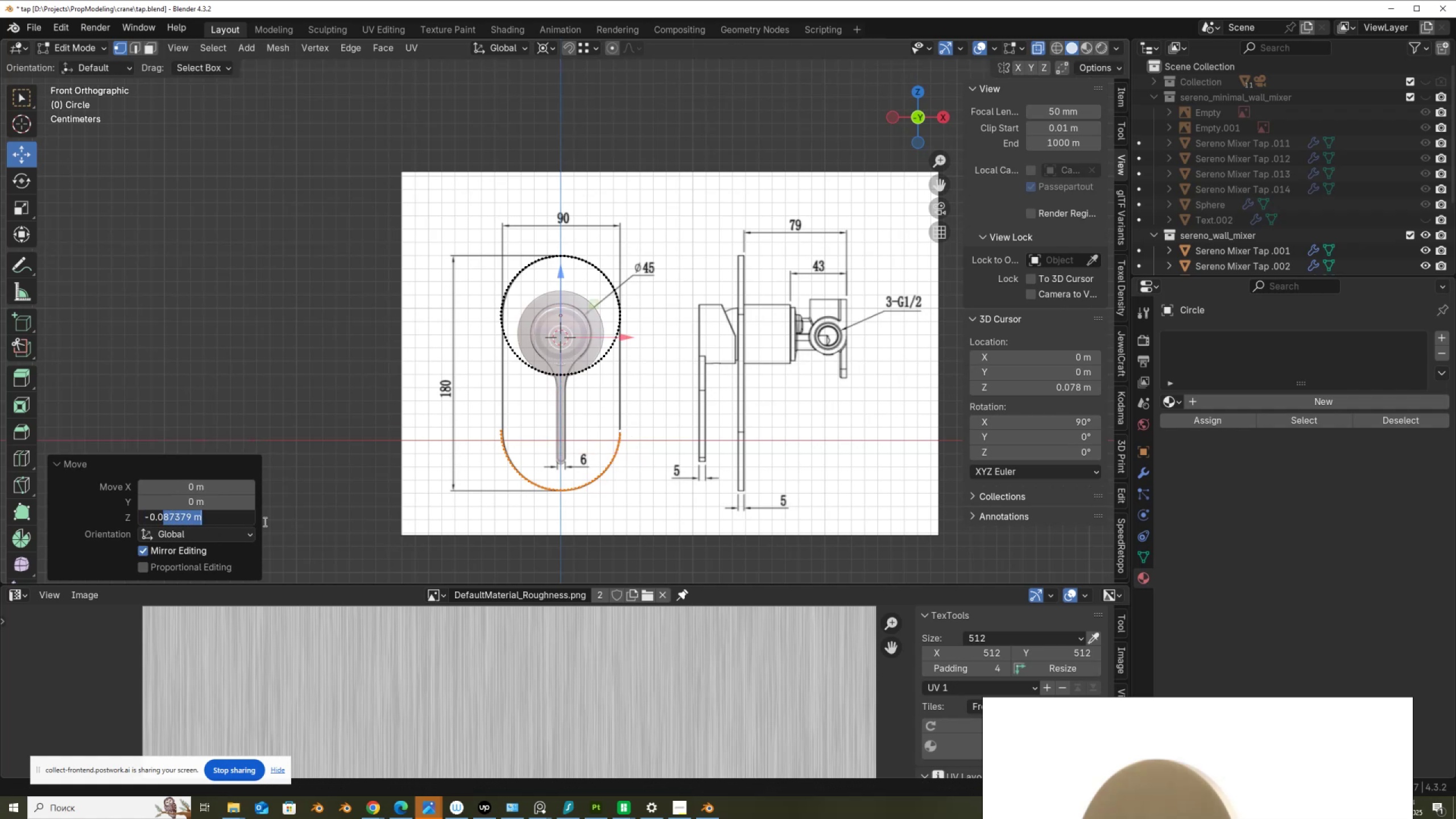 
key(Numpad9)
 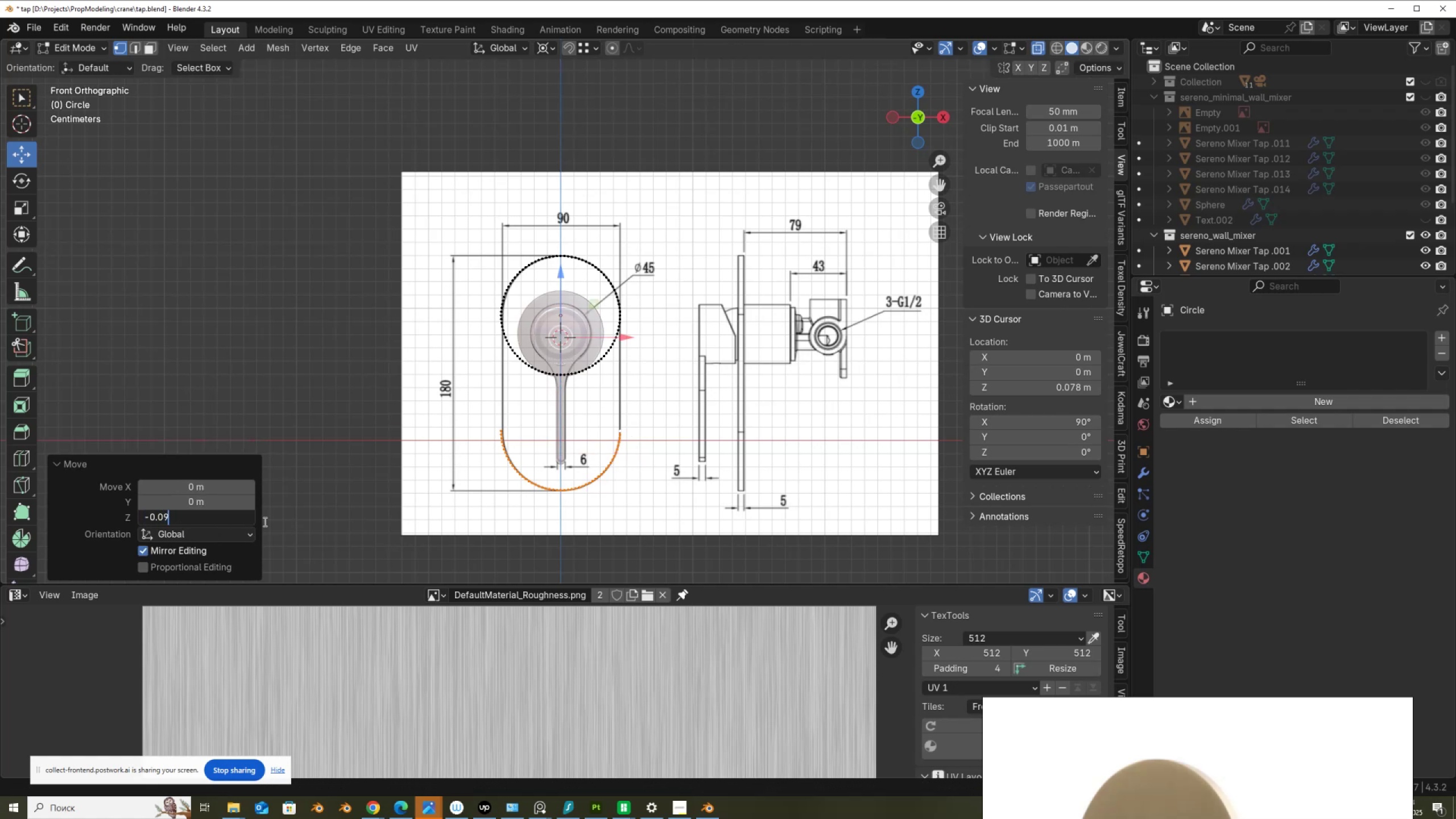 
key(NumpadEnter)
 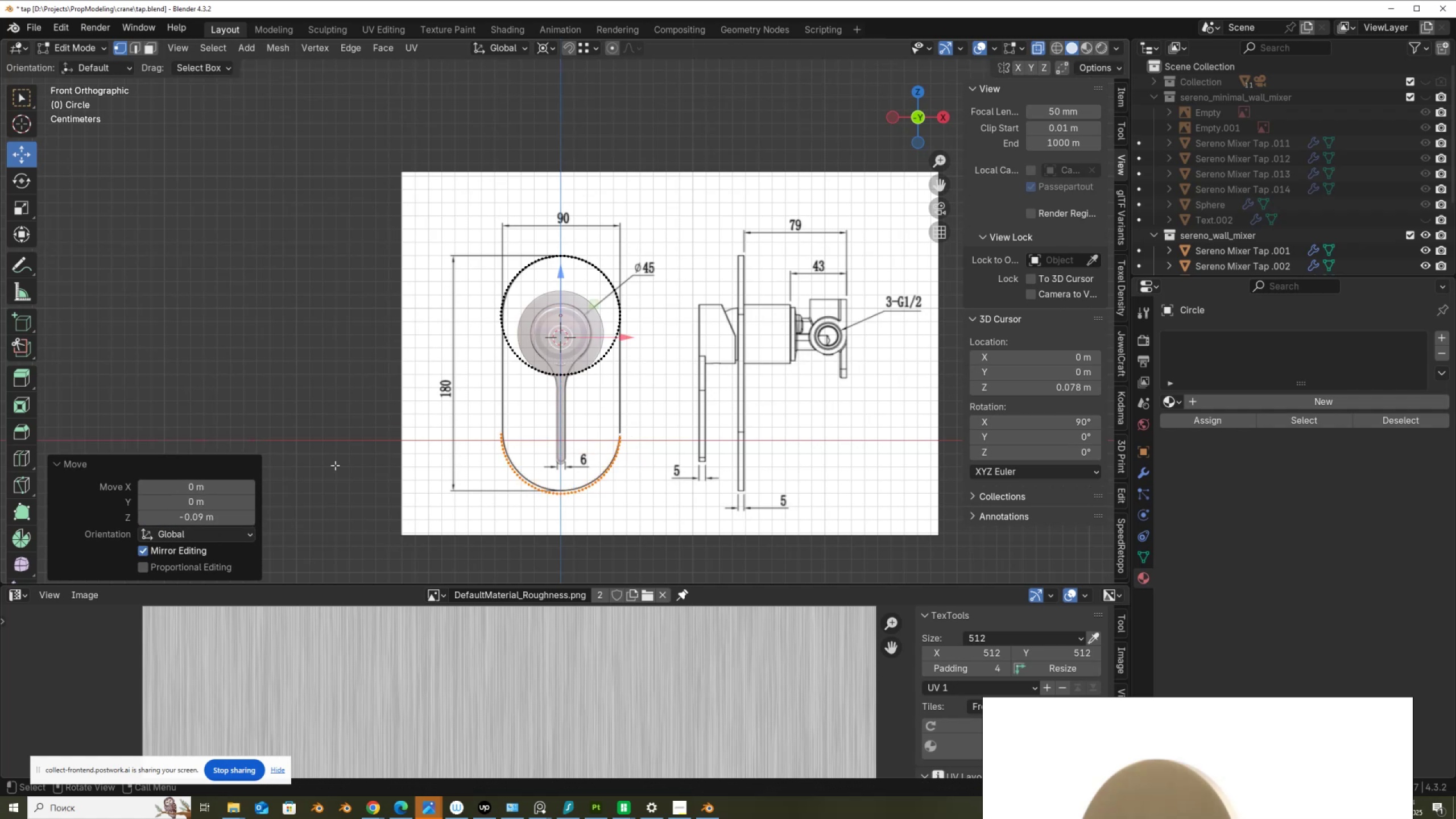 
scroll: coordinate [437, 328], scroll_direction: up, amount: 6.0
 